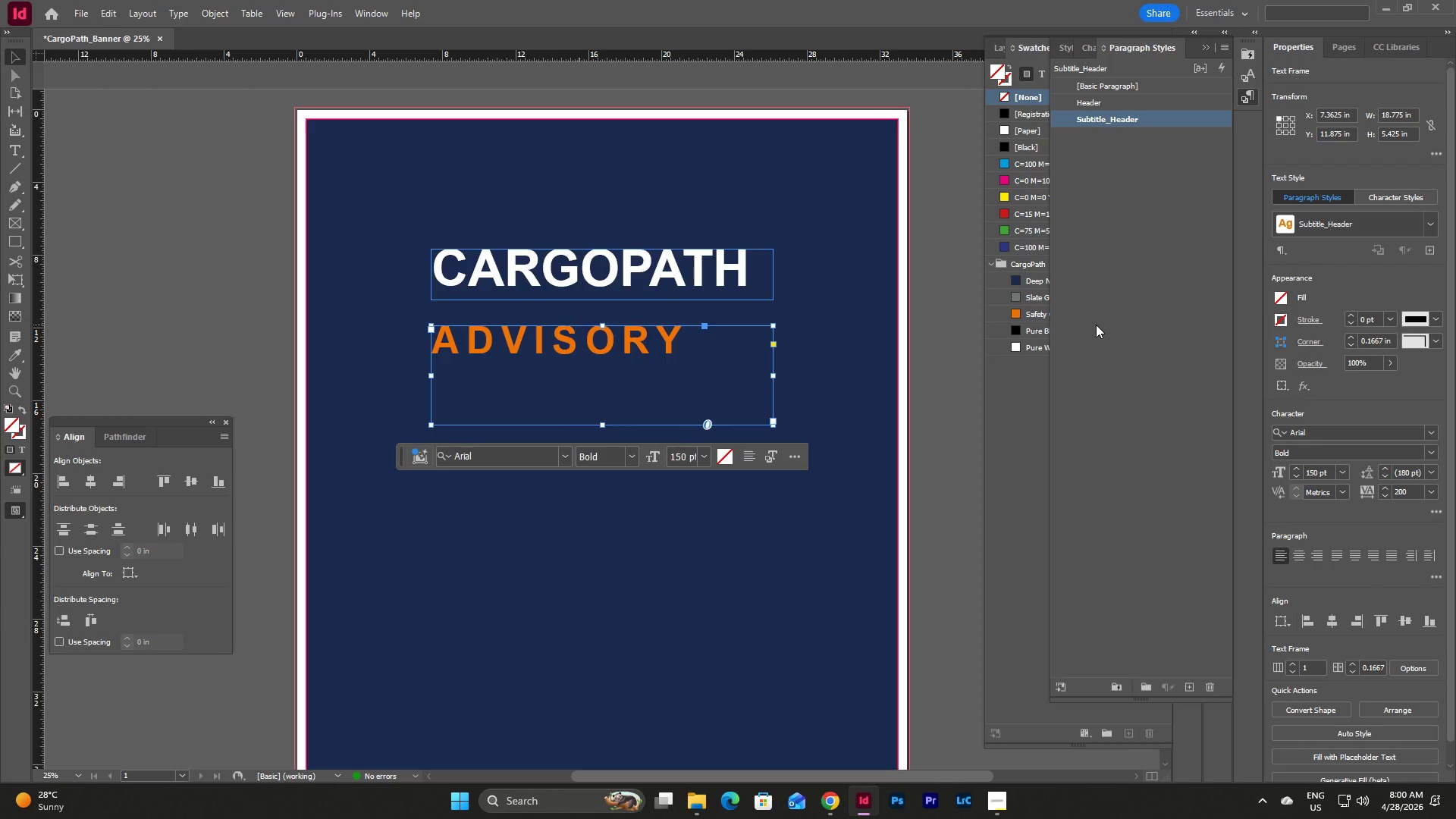 
wait(11.33)
 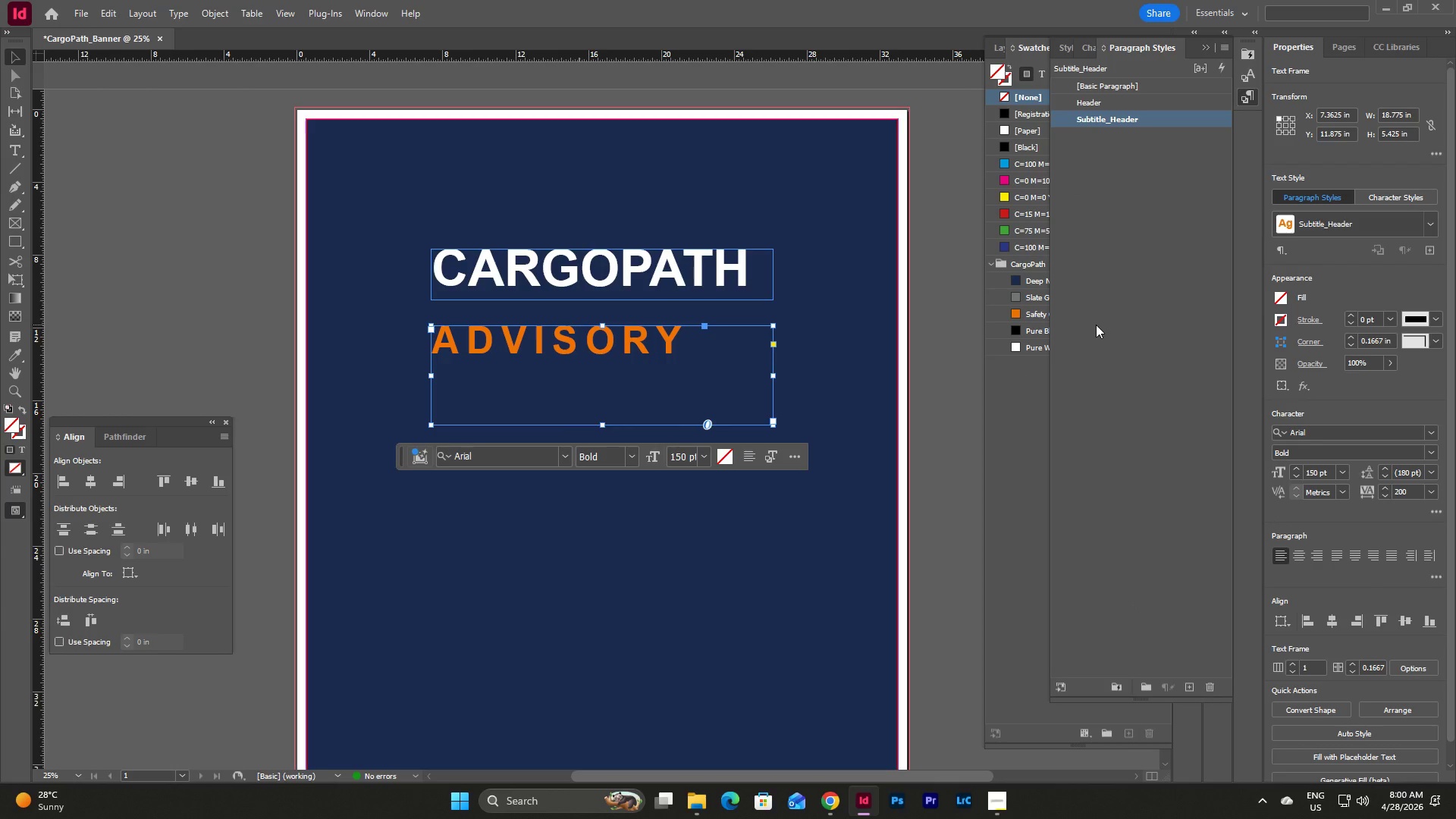 
right_click([1107, 122])
 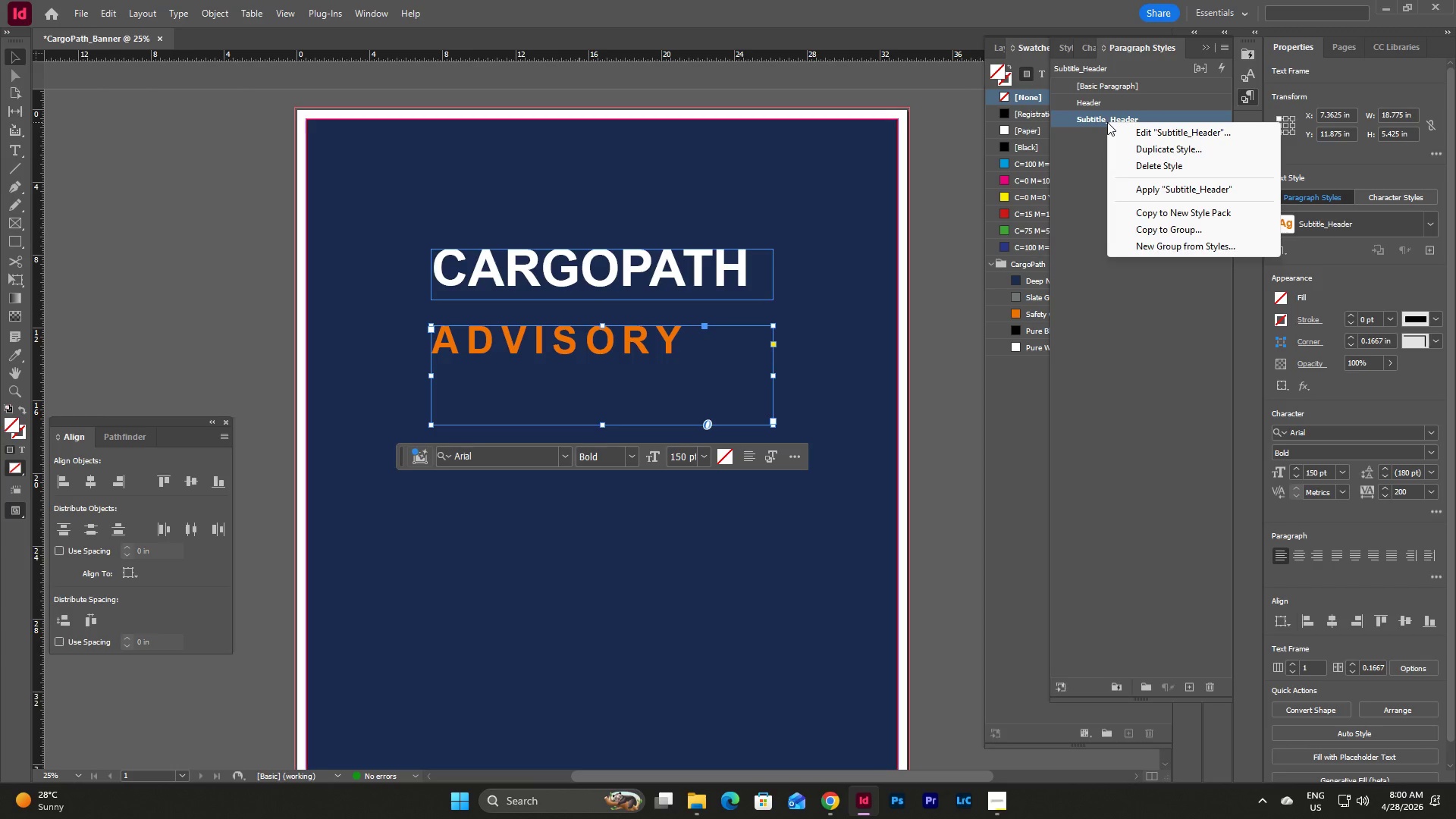 
double_click([1107, 122])
 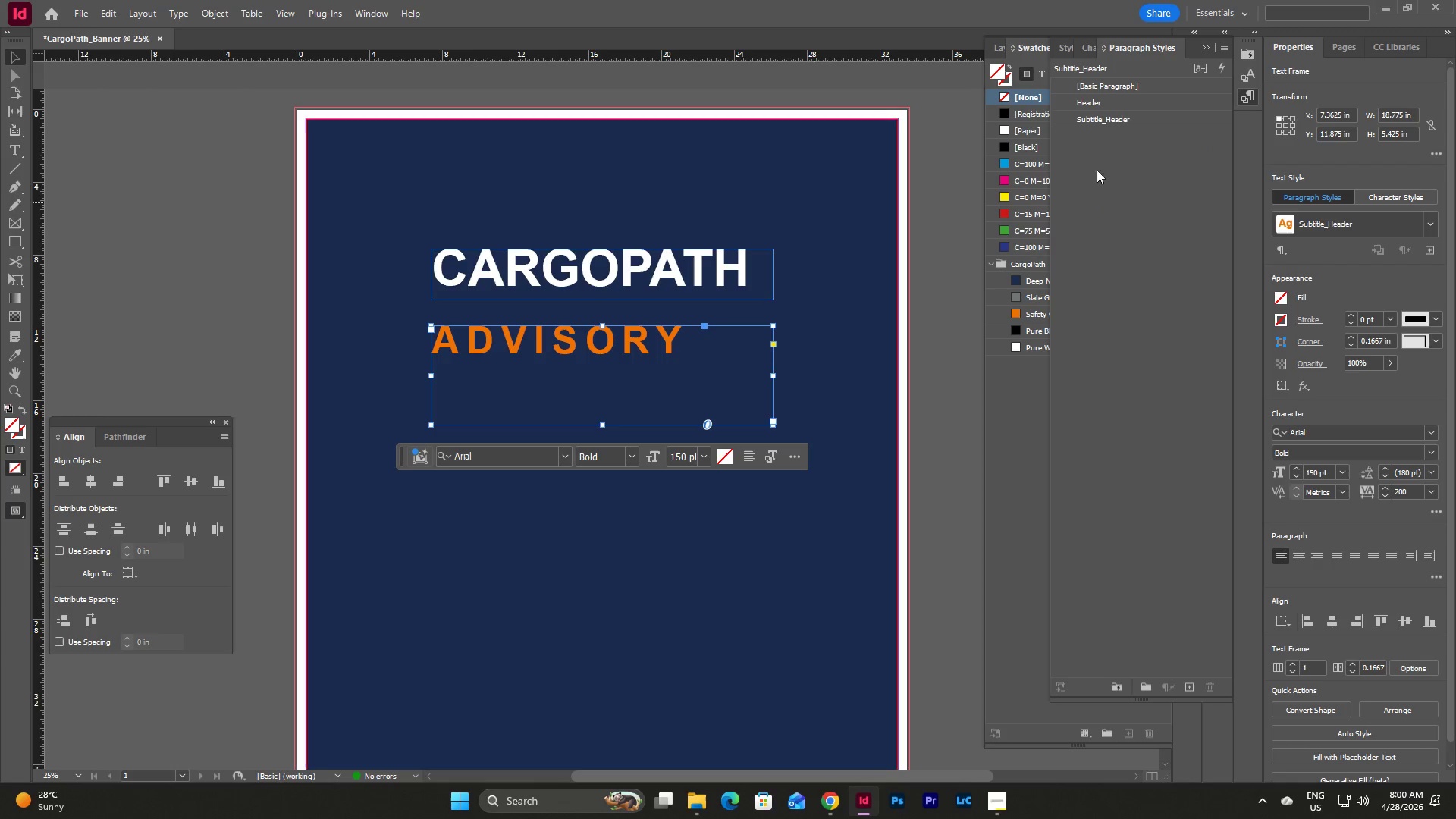 
double_click([1096, 123])
 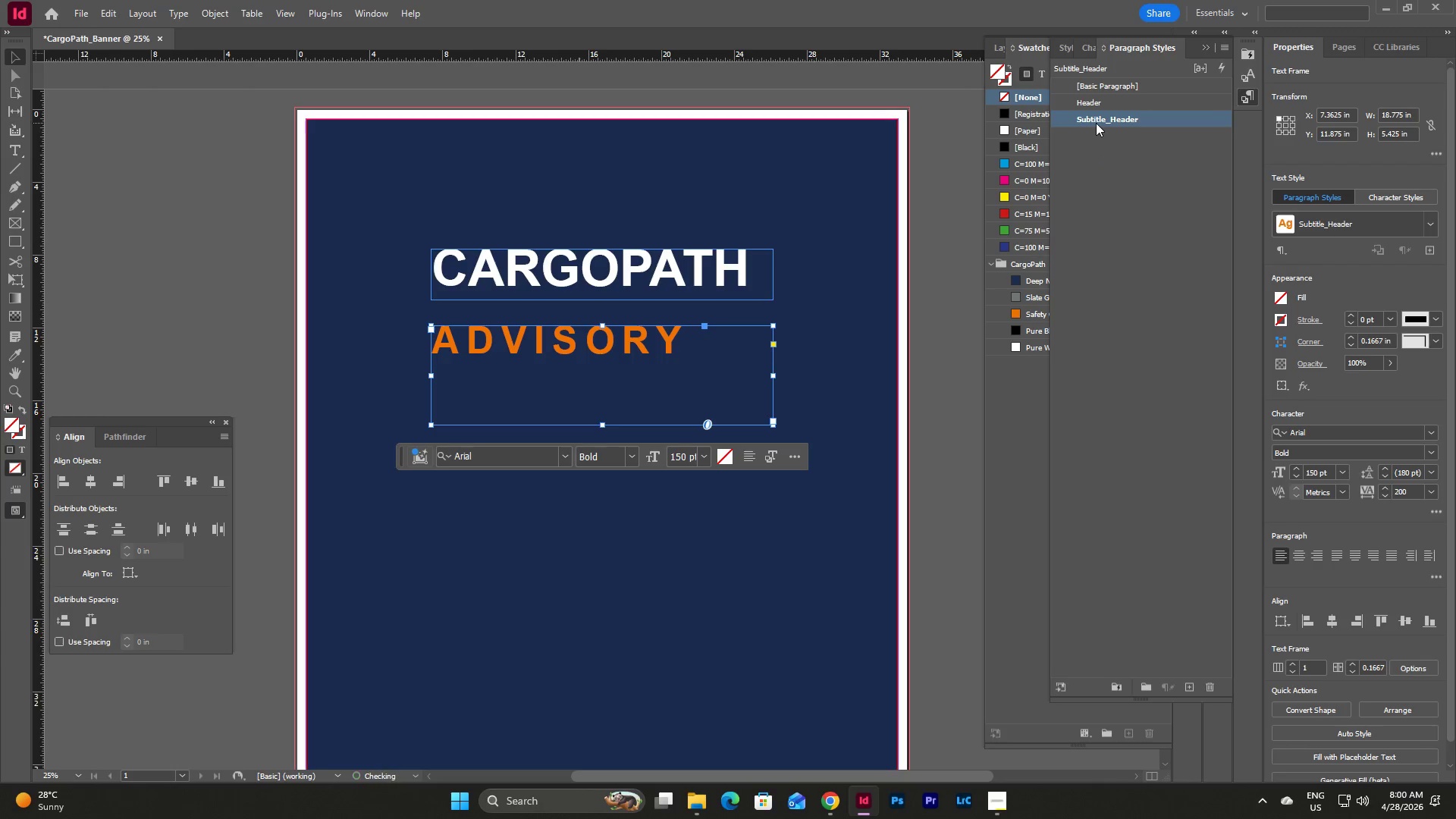 
triple_click([1096, 123])
 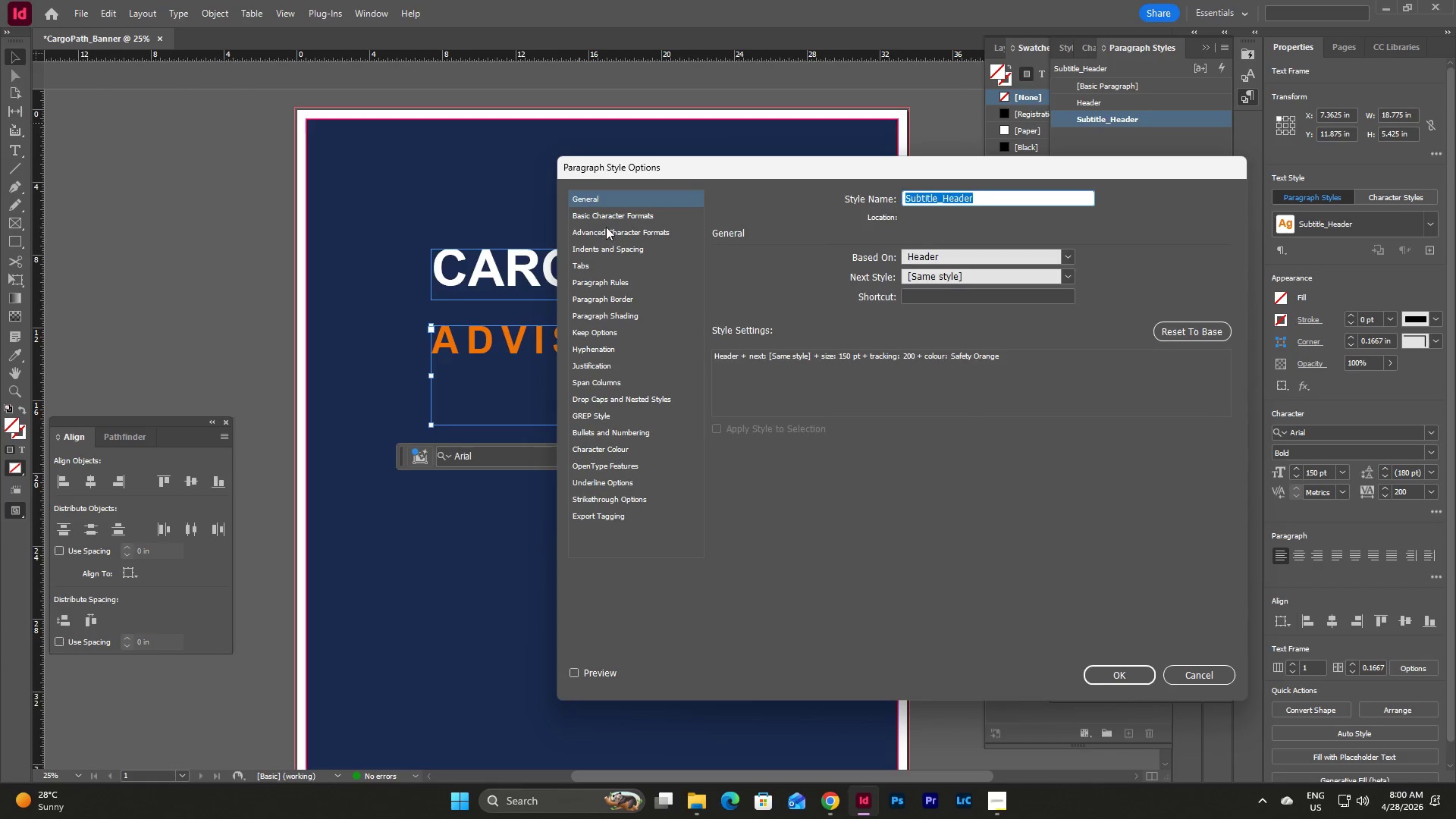 
double_click([620, 210])
 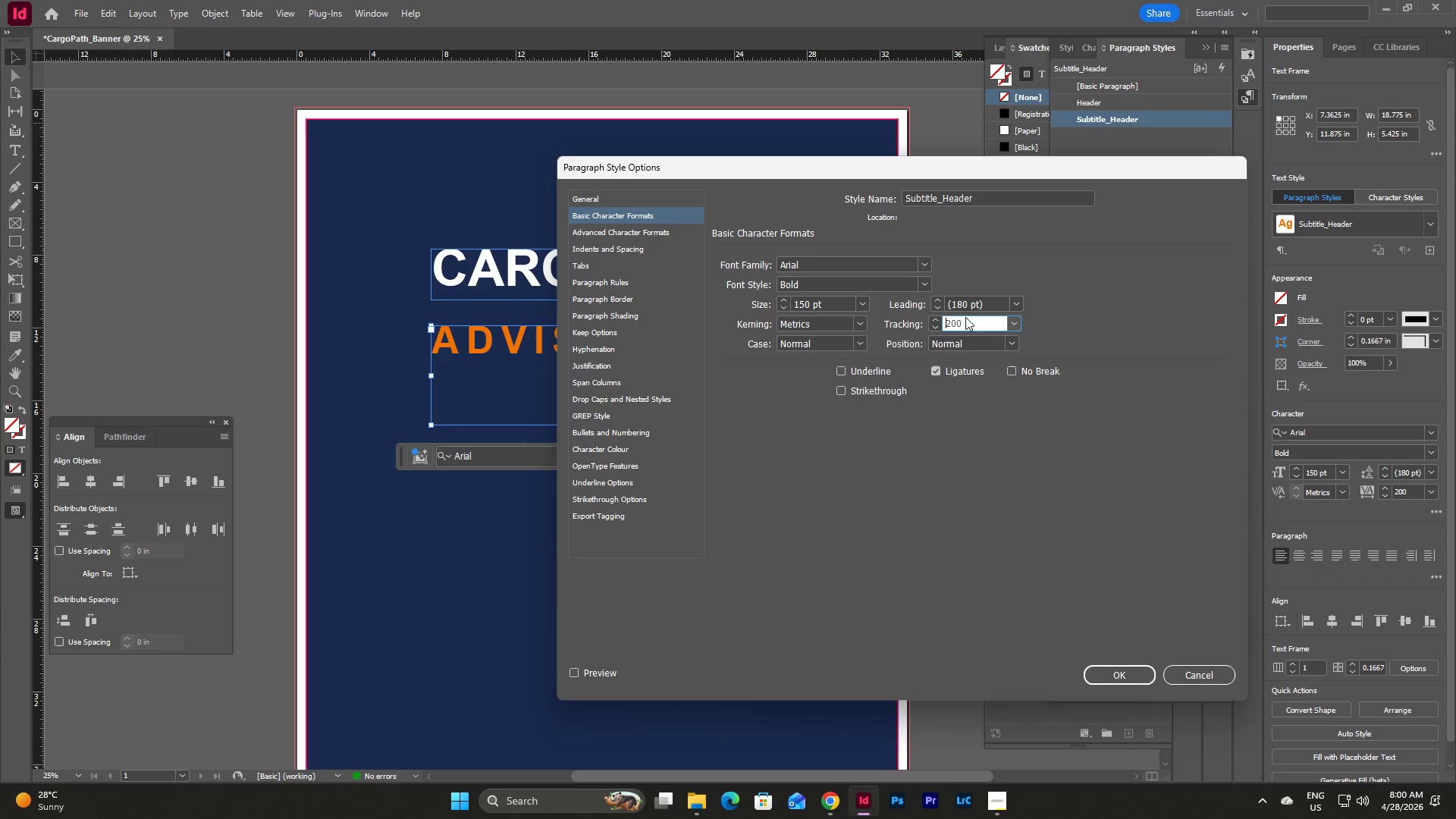 
left_click_drag(start_coordinate=[968, 325], to_coordinate=[934, 331])
 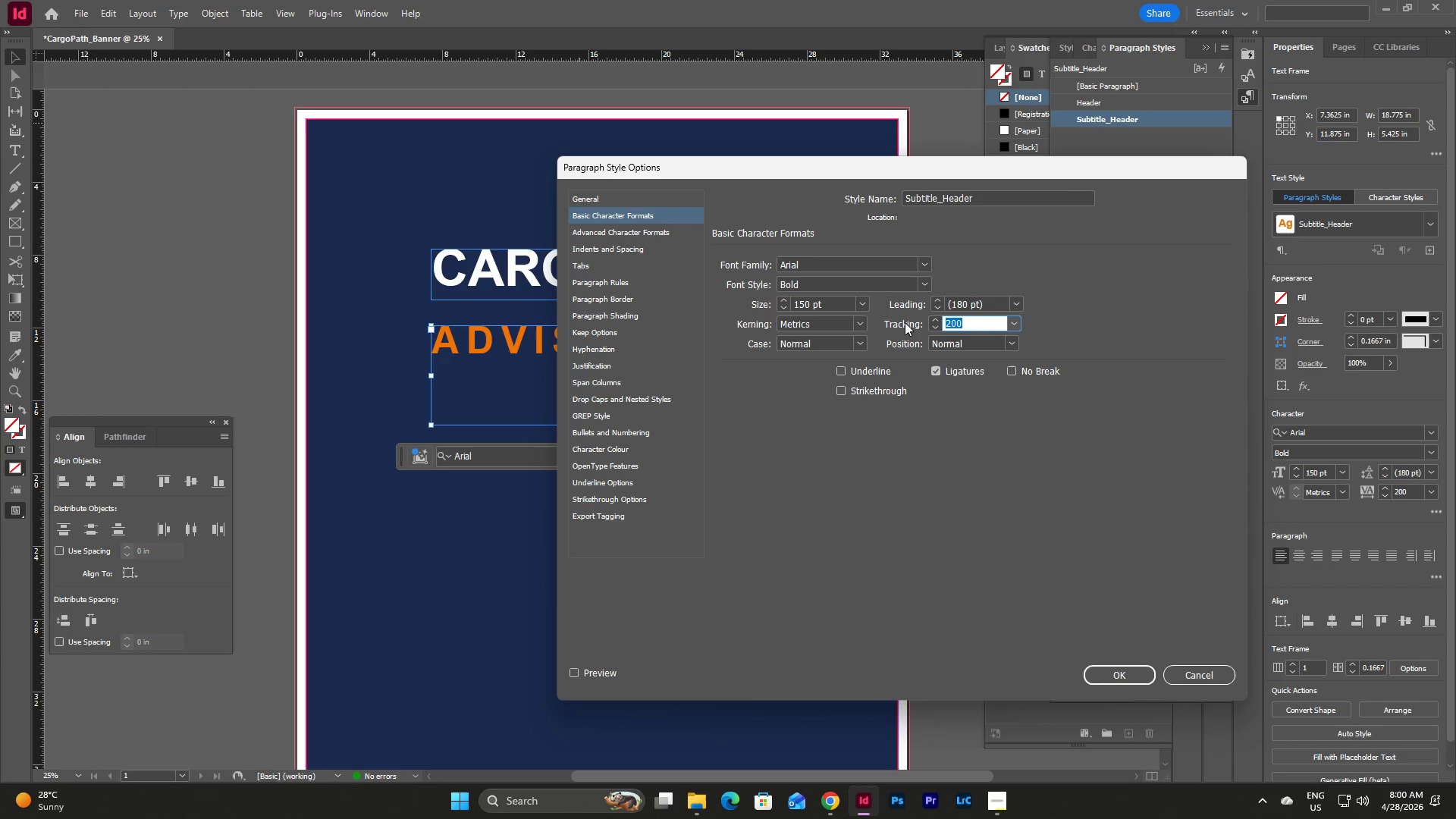 
key(Numpad4)
 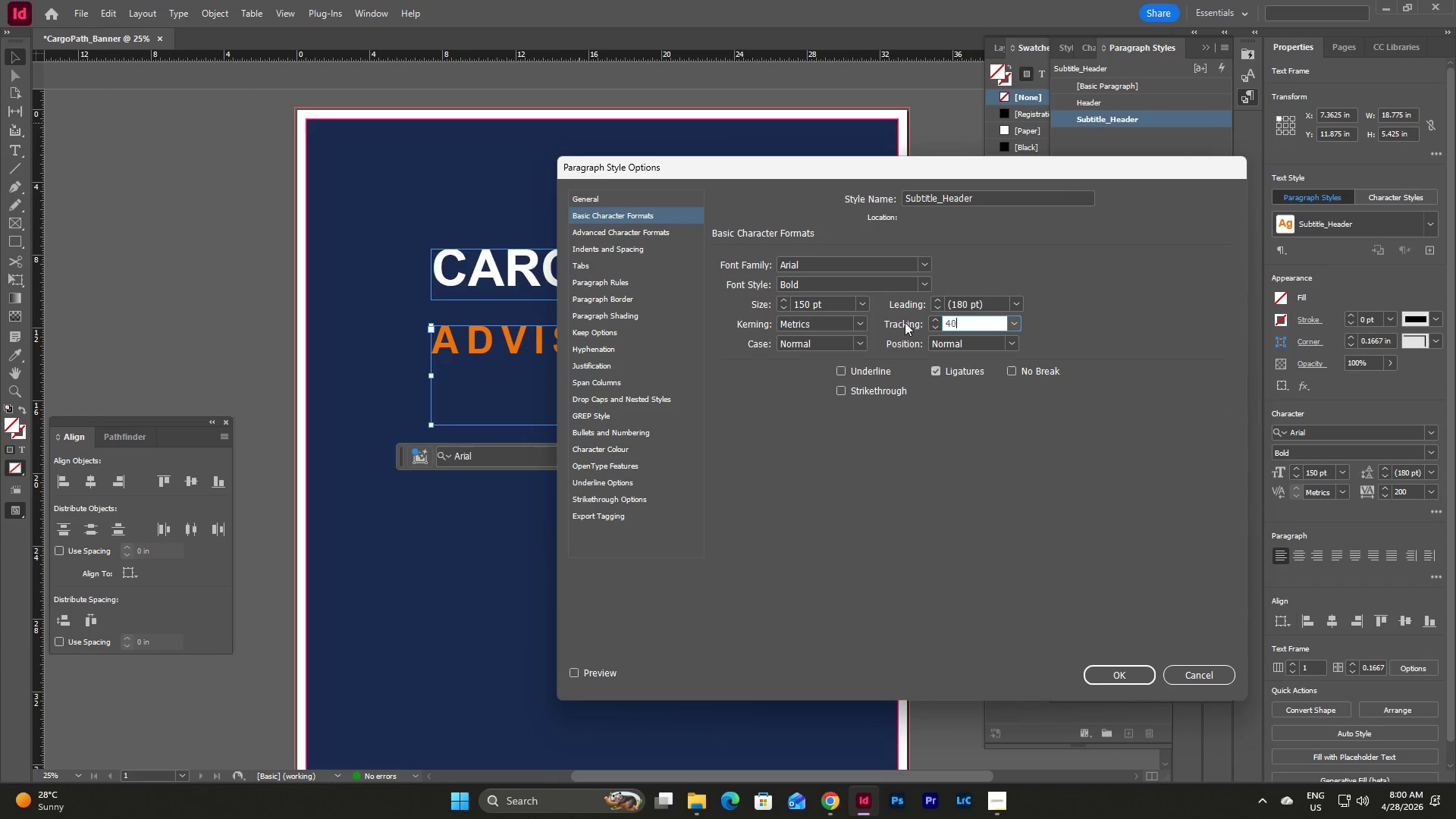 
key(Numpad0)
 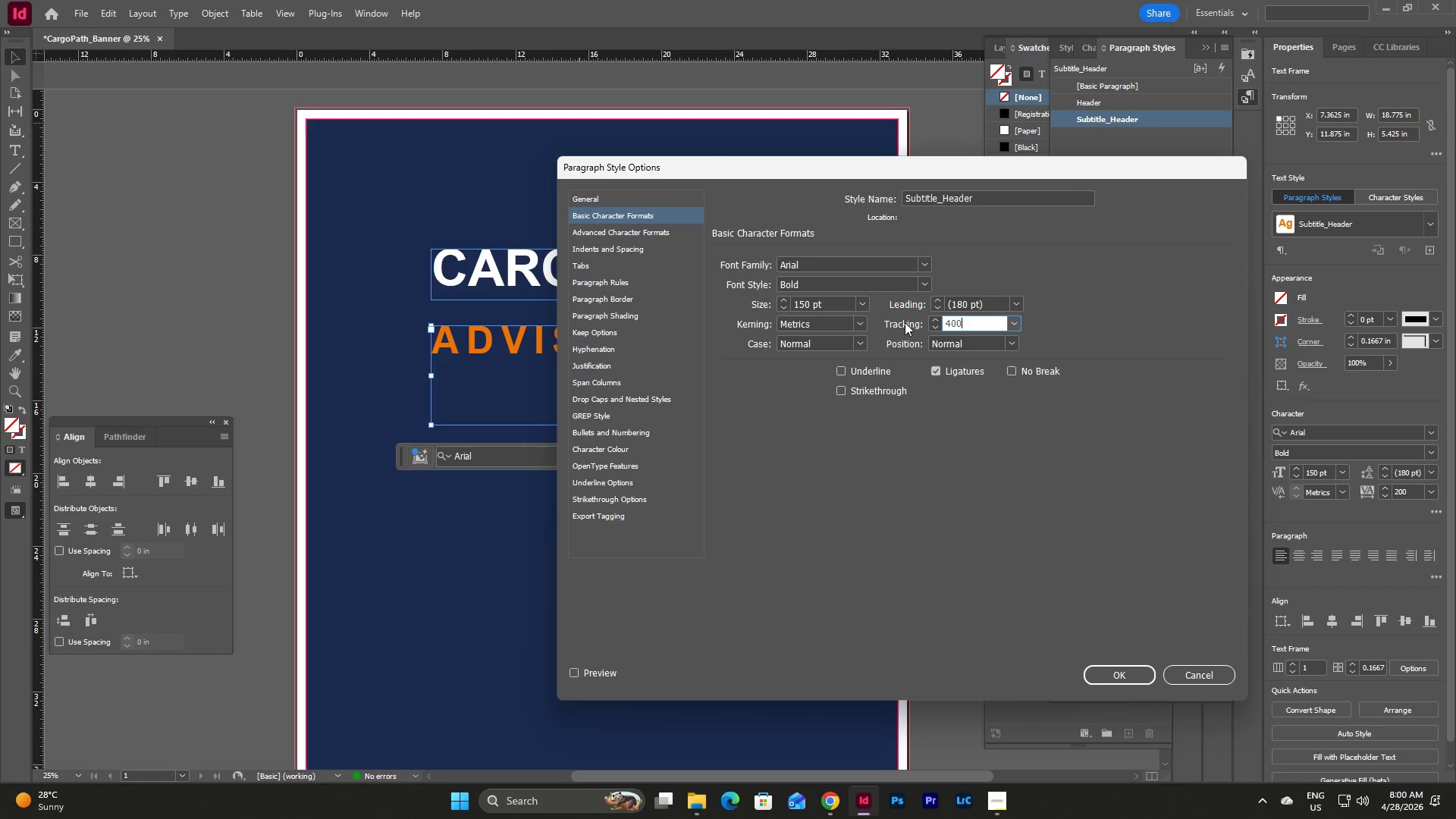 
key(Numpad0)
 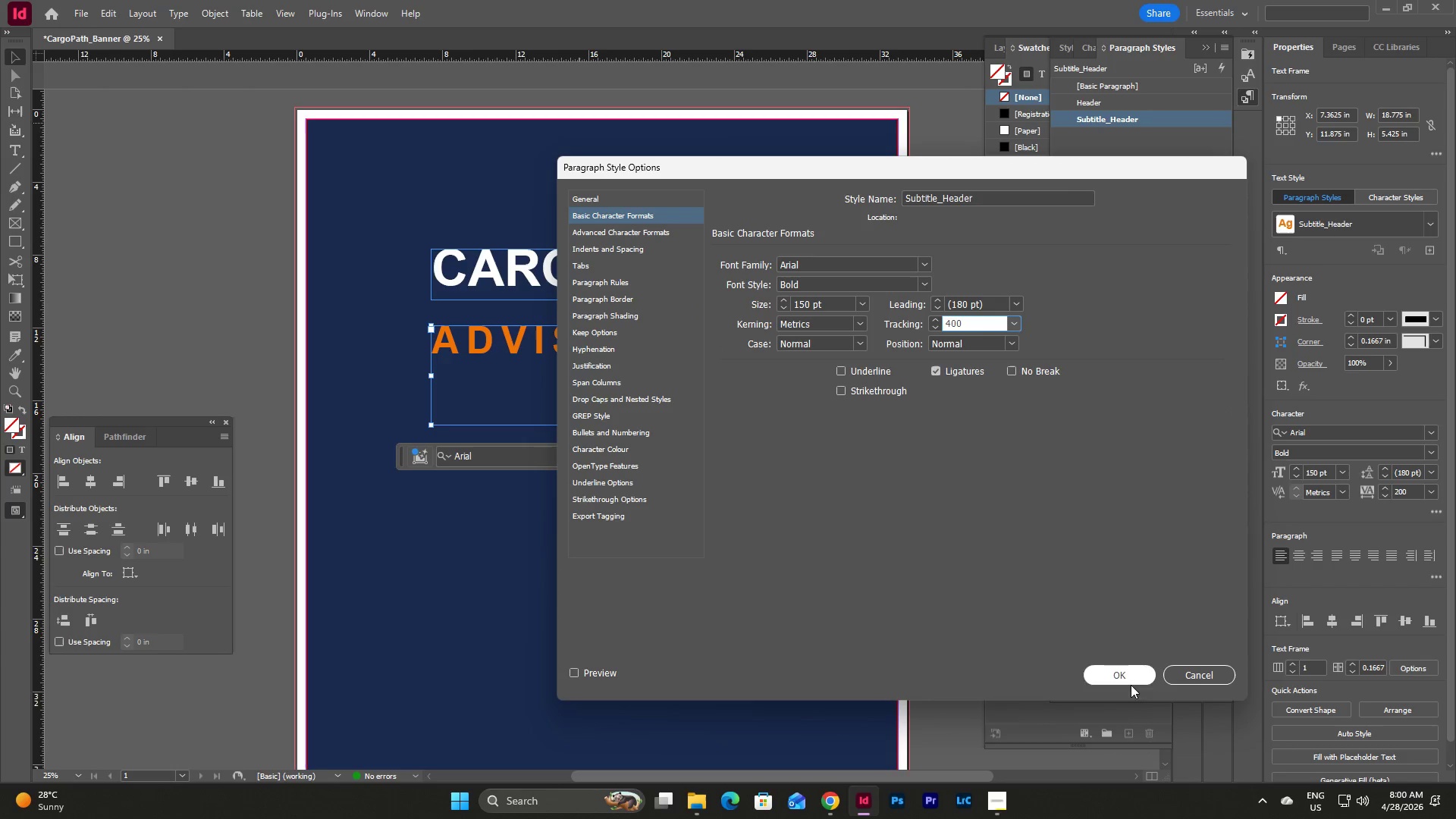 
left_click([1128, 672])
 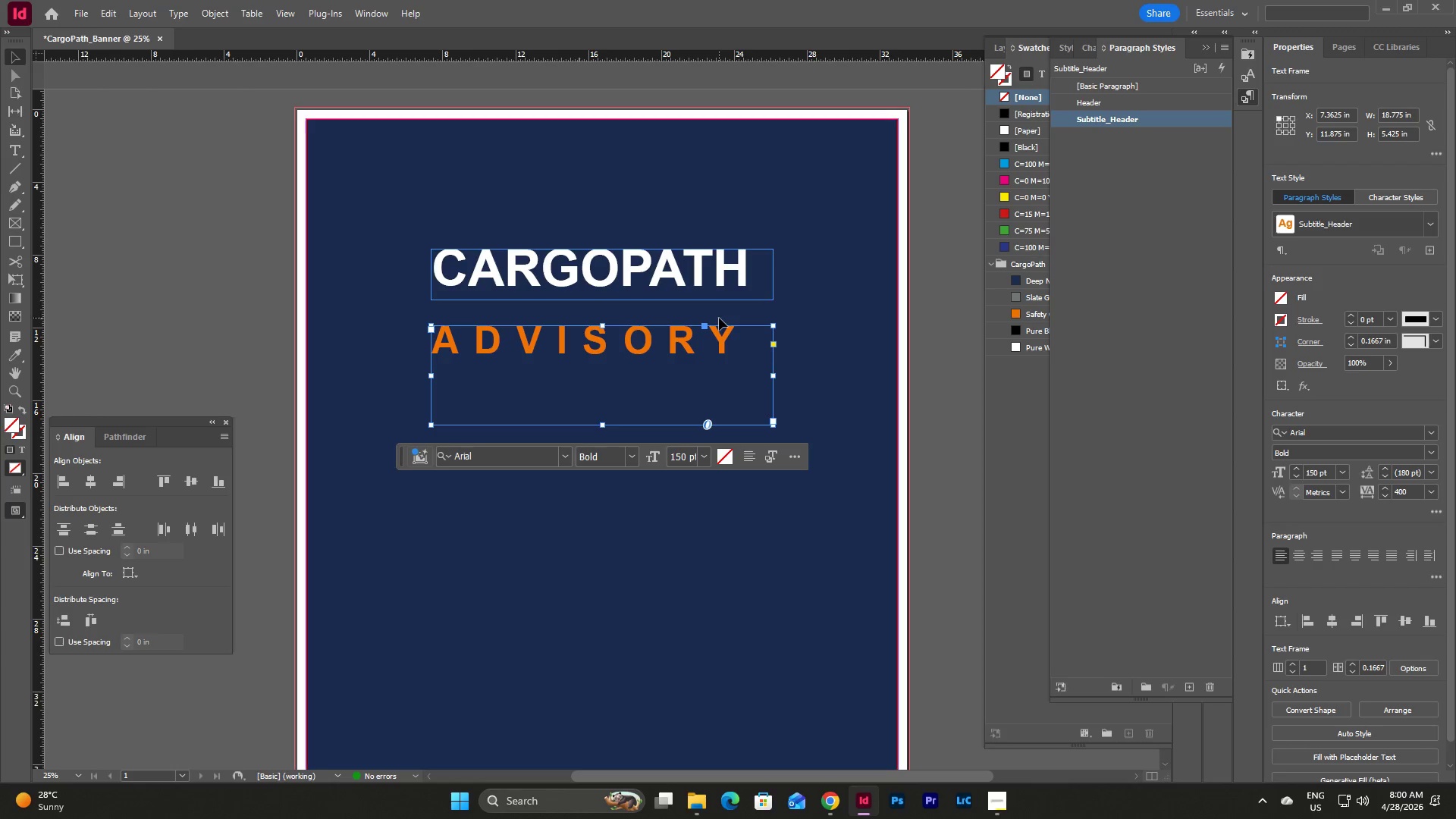 
left_click([698, 269])
 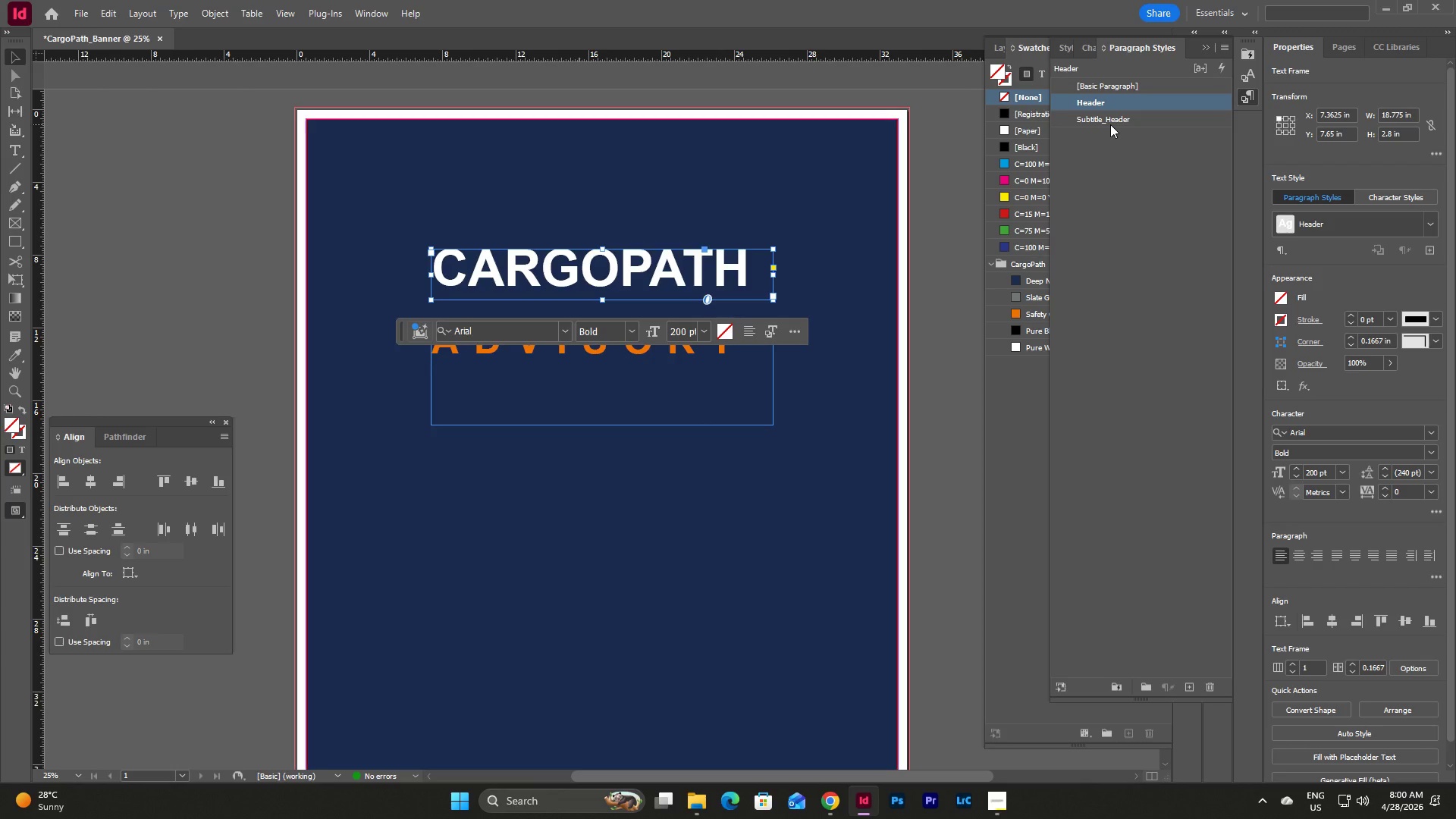 
left_click([1132, 206])
 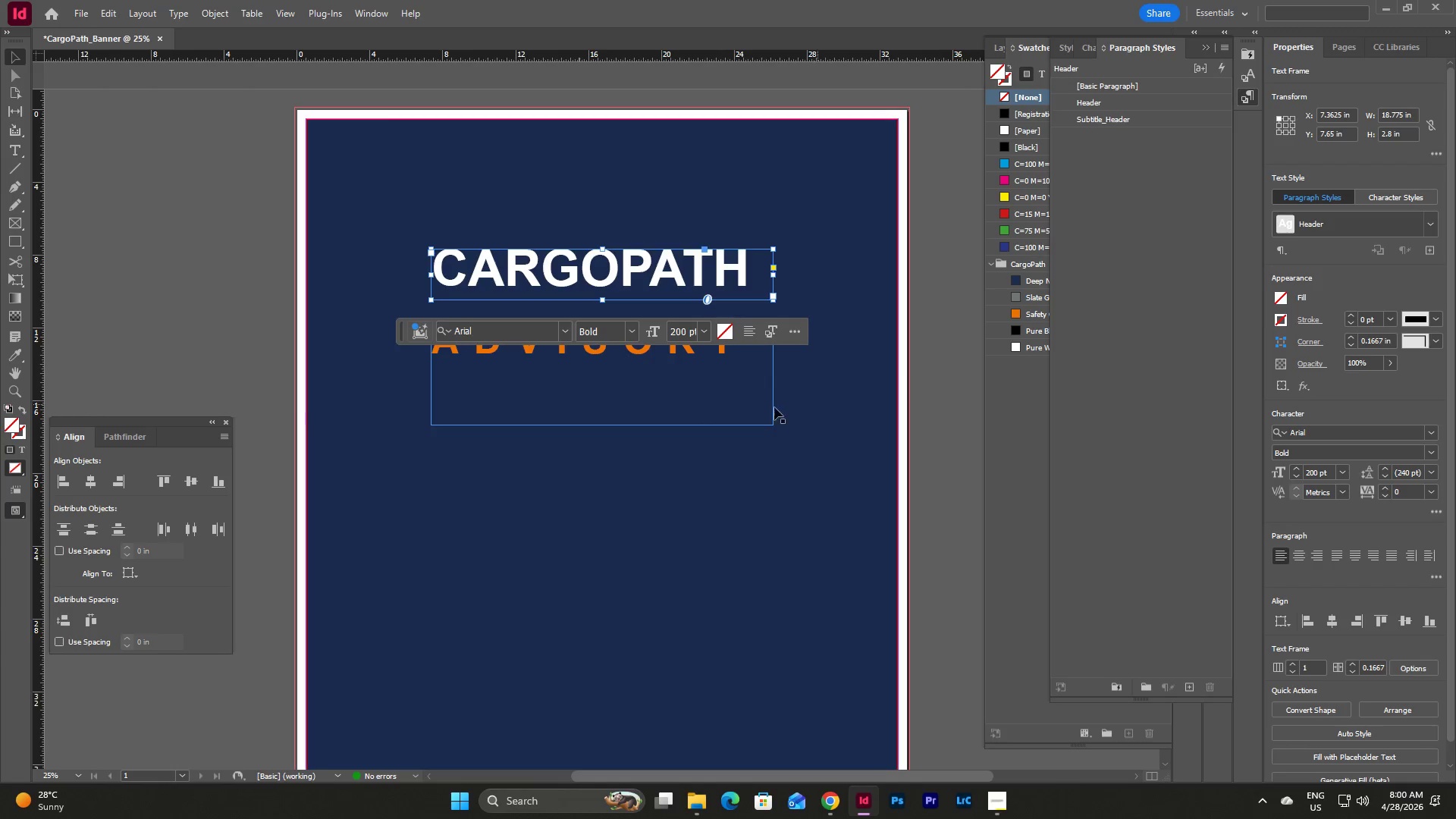 
left_click([728, 385])
 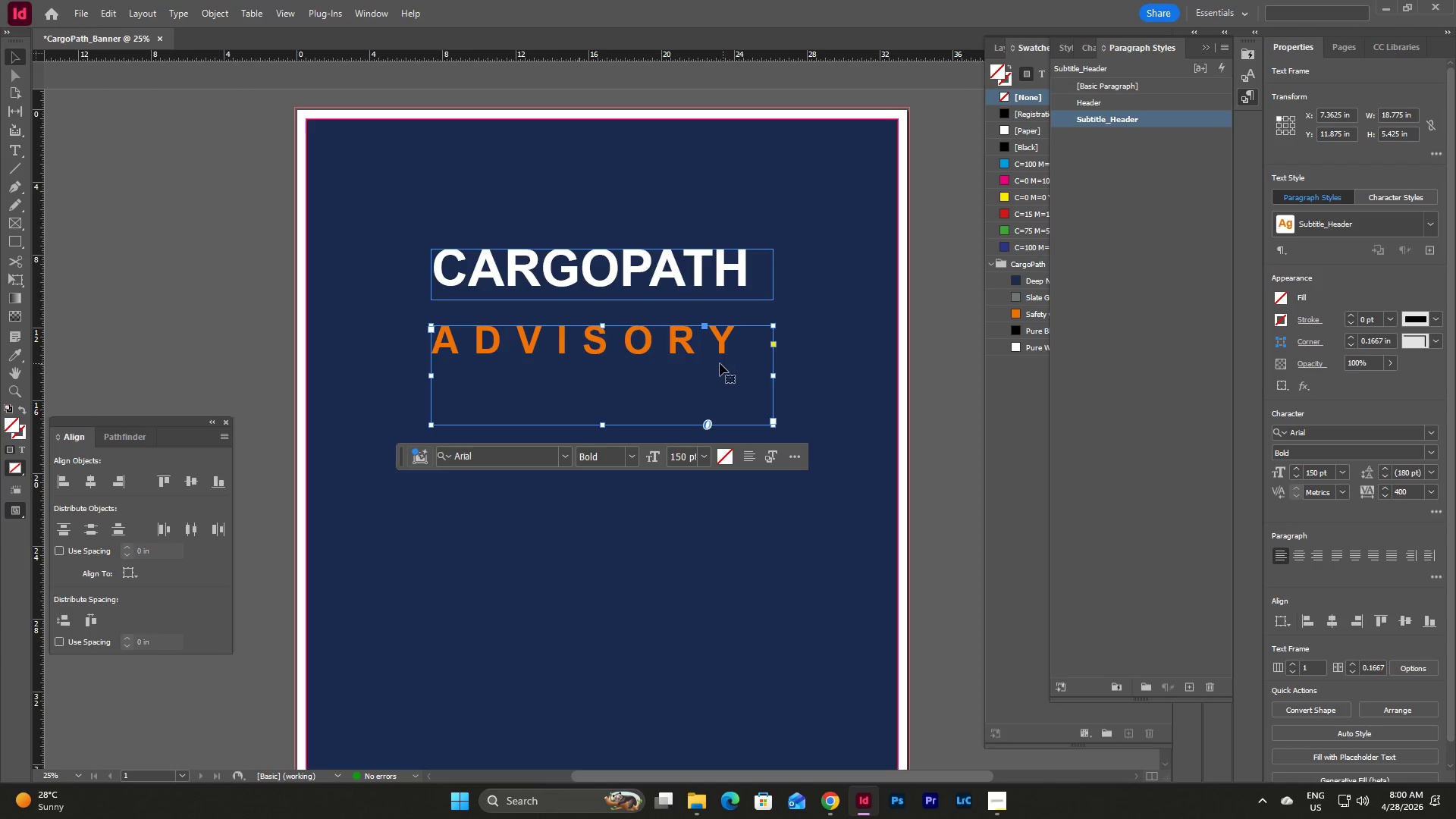 
left_click_drag(start_coordinate=[720, 363], to_coordinate=[721, 339])
 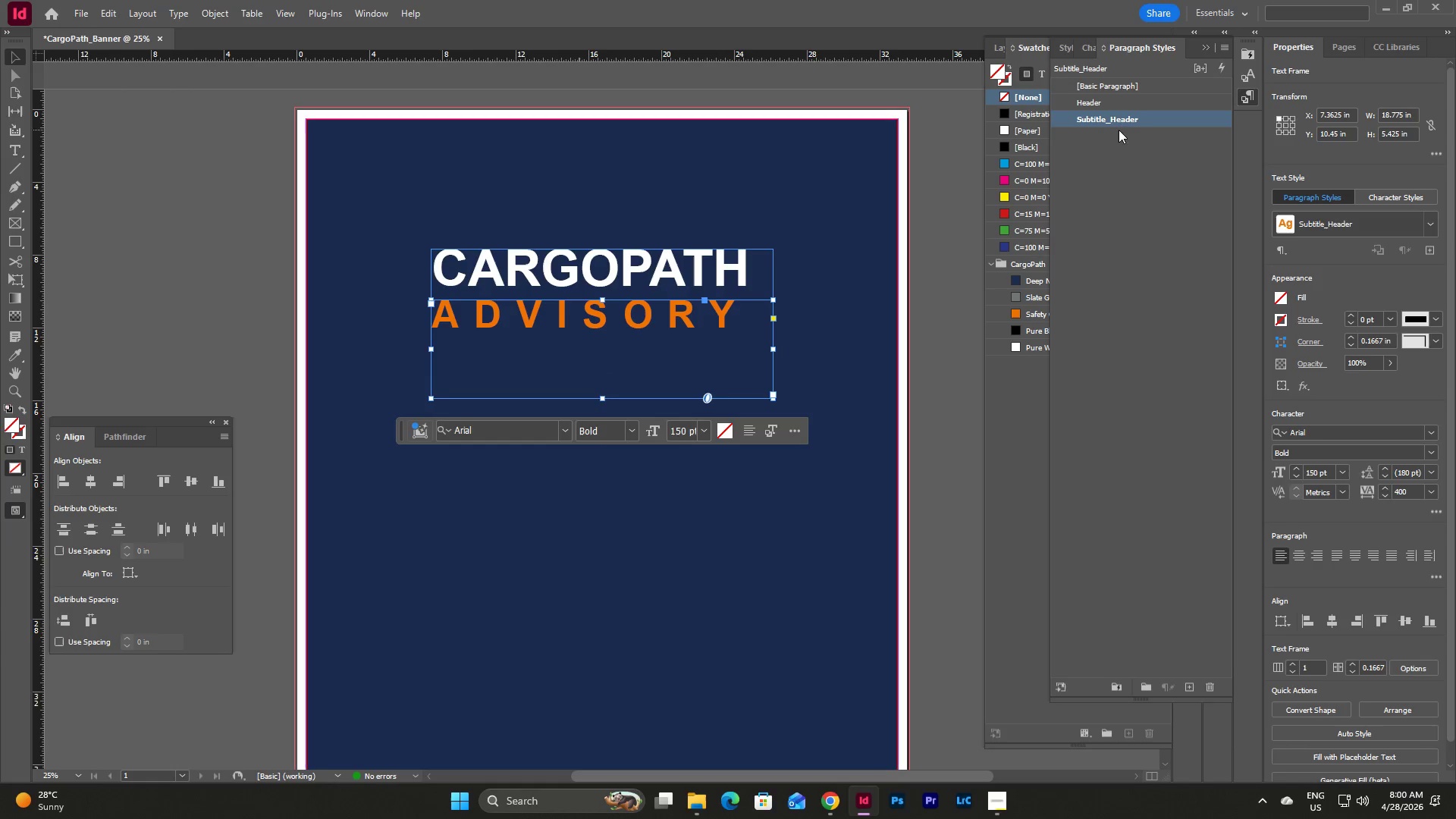 
double_click([1122, 123])
 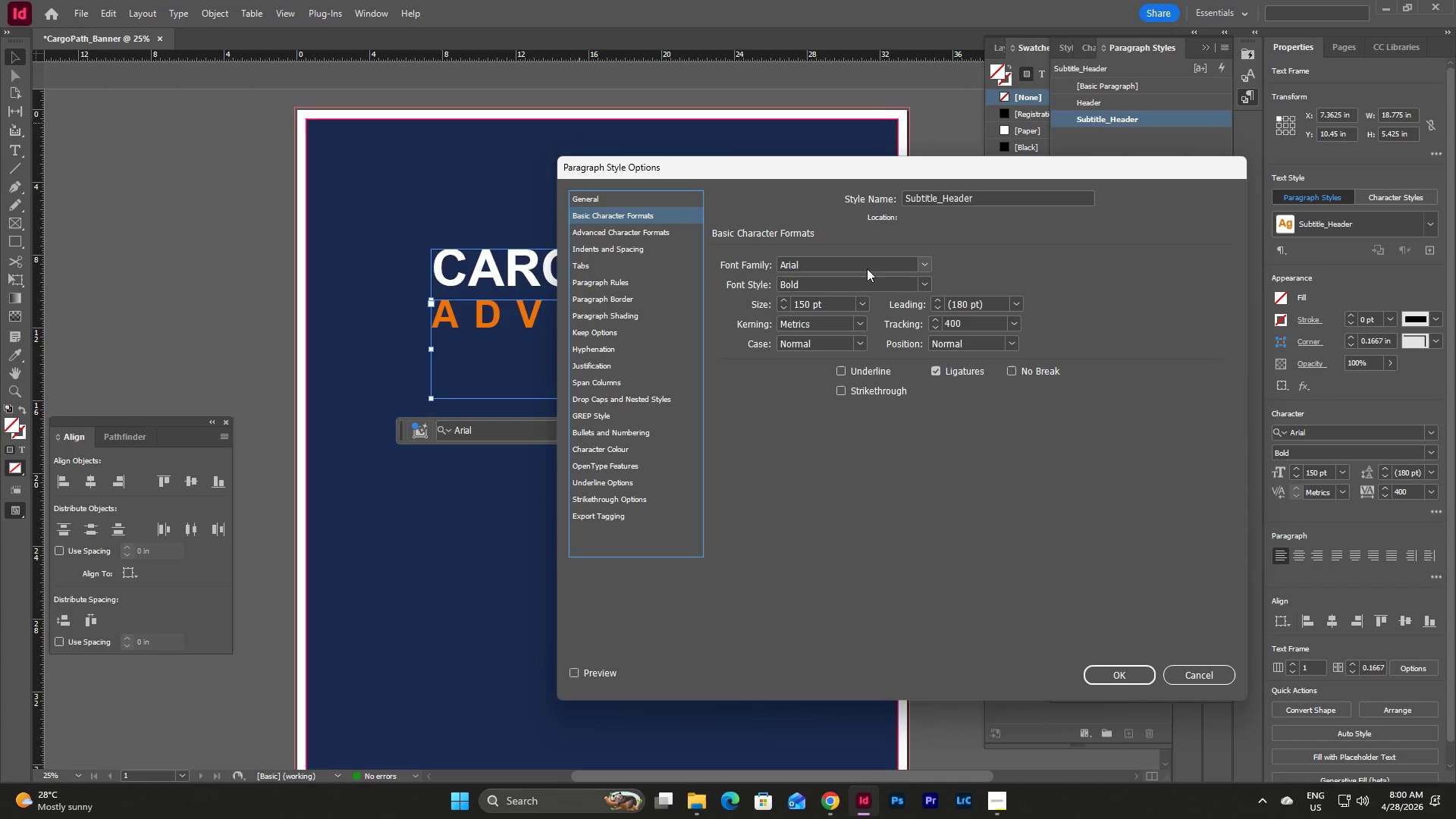 
left_click_drag(start_coordinate=[955, 327], to_coordinate=[960, 327])
 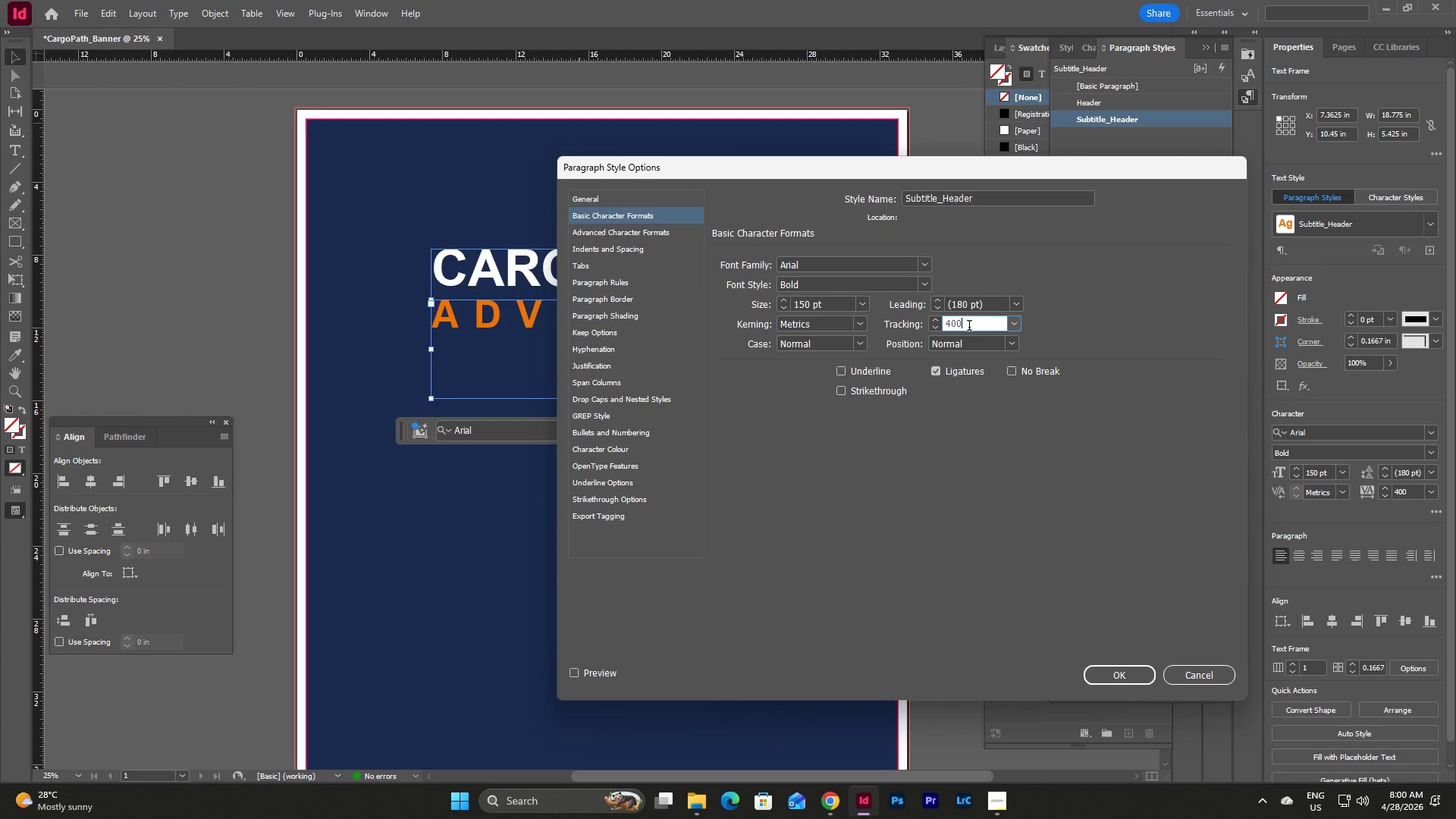 
left_click_drag(start_coordinate=[970, 327], to_coordinate=[940, 328])
 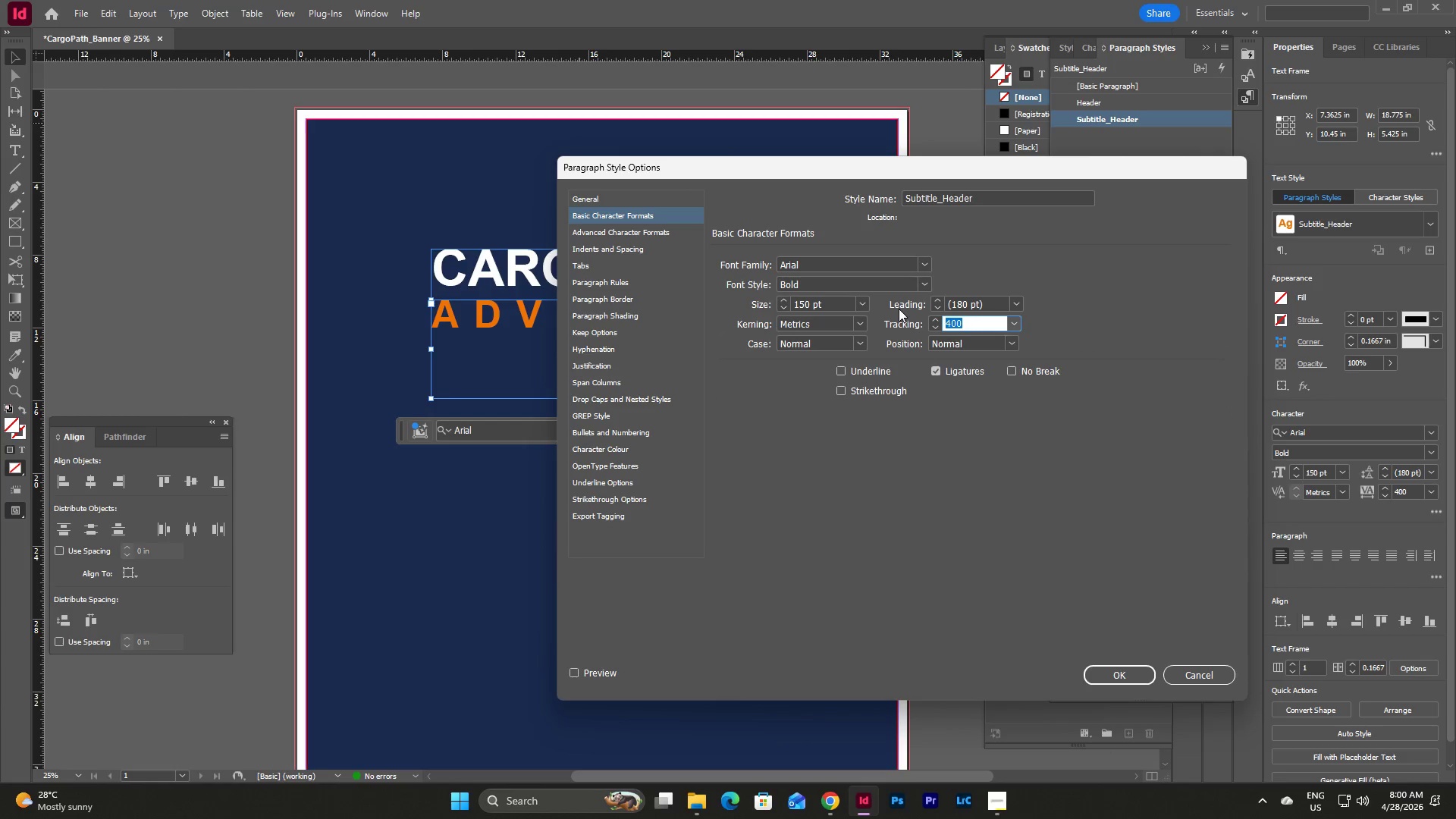 
key(Numpad5)
 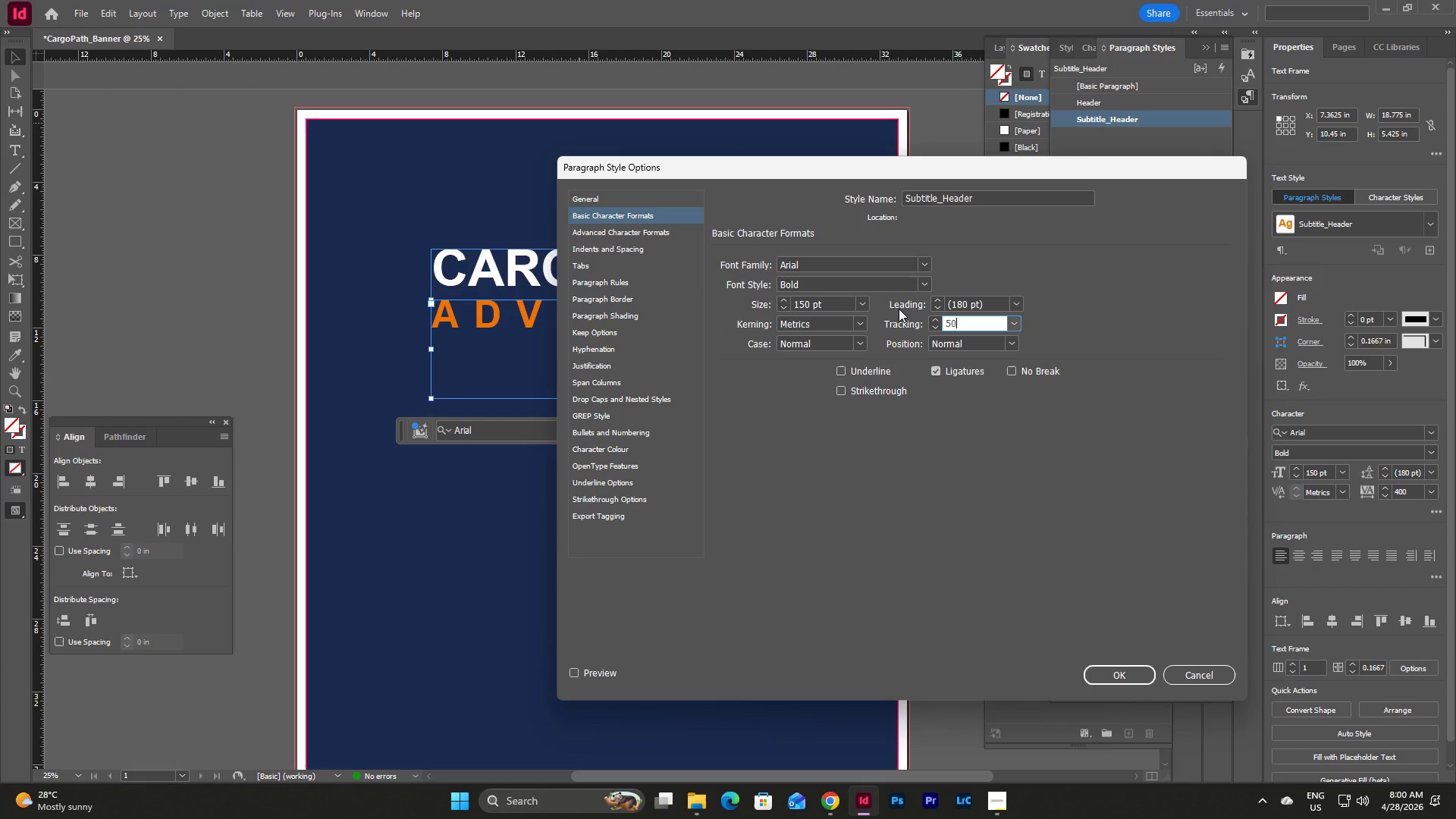 
key(Numpad0)
 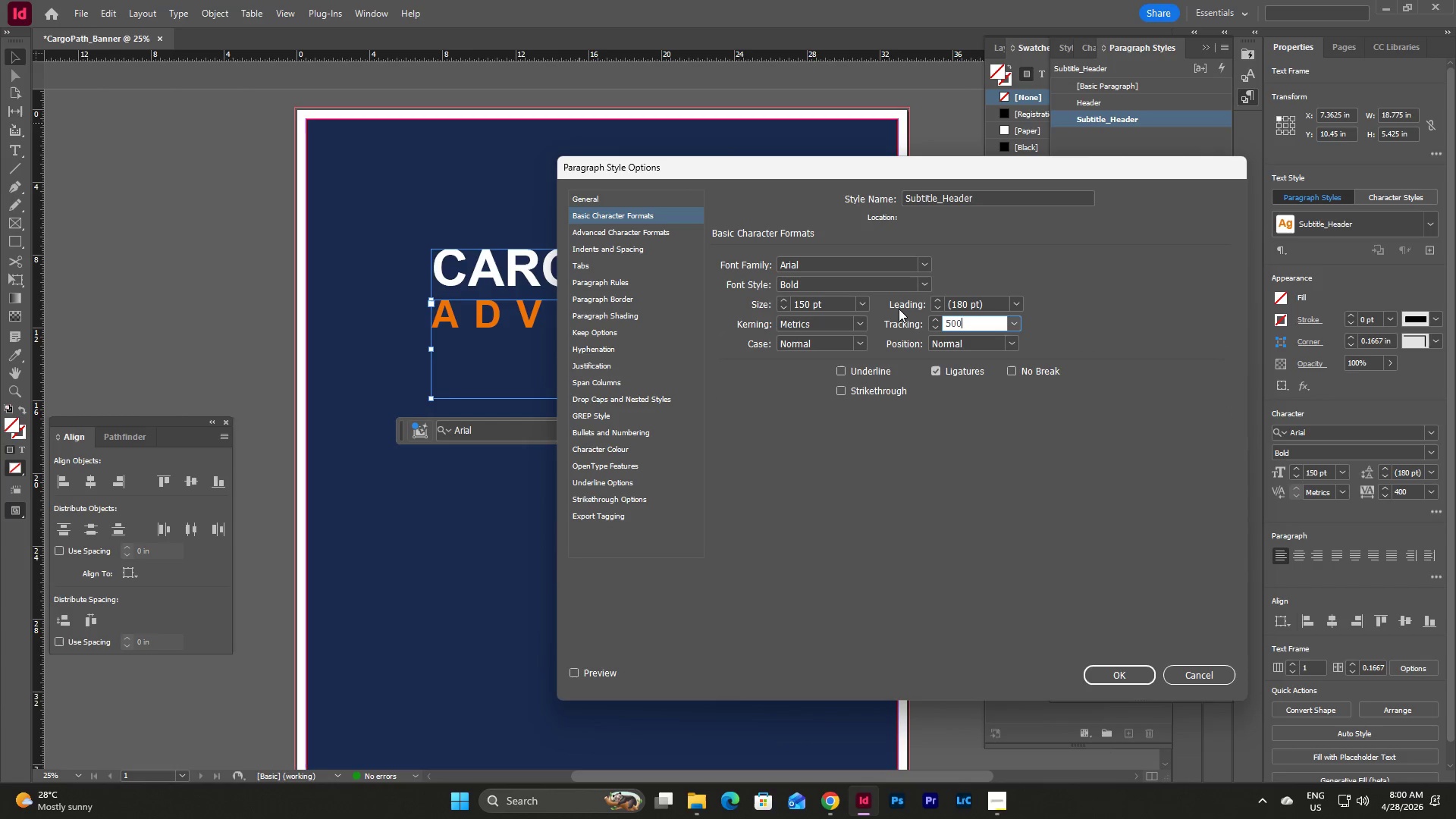 
key(Numpad0)
 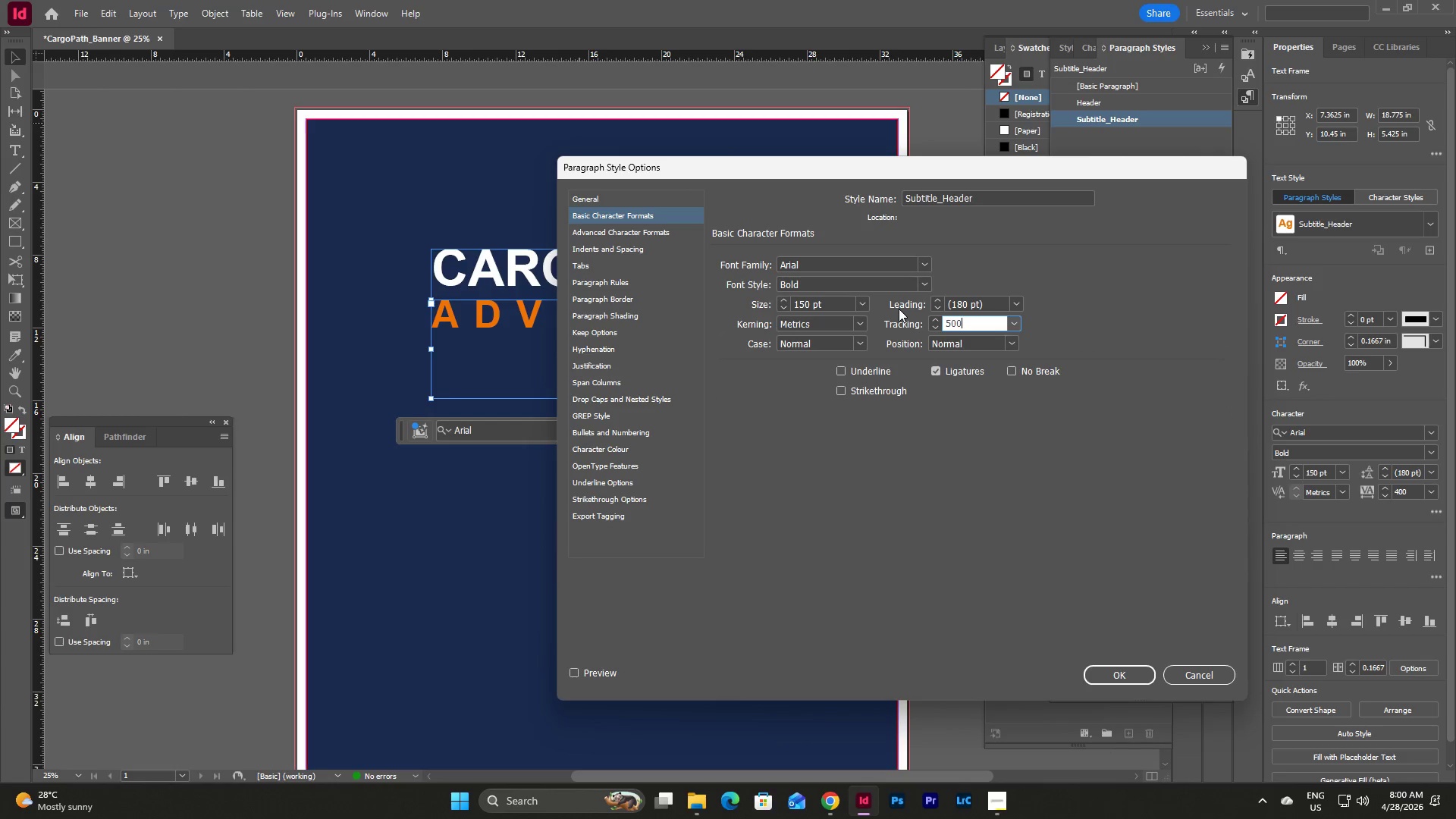 
key(NumpadEnter)
 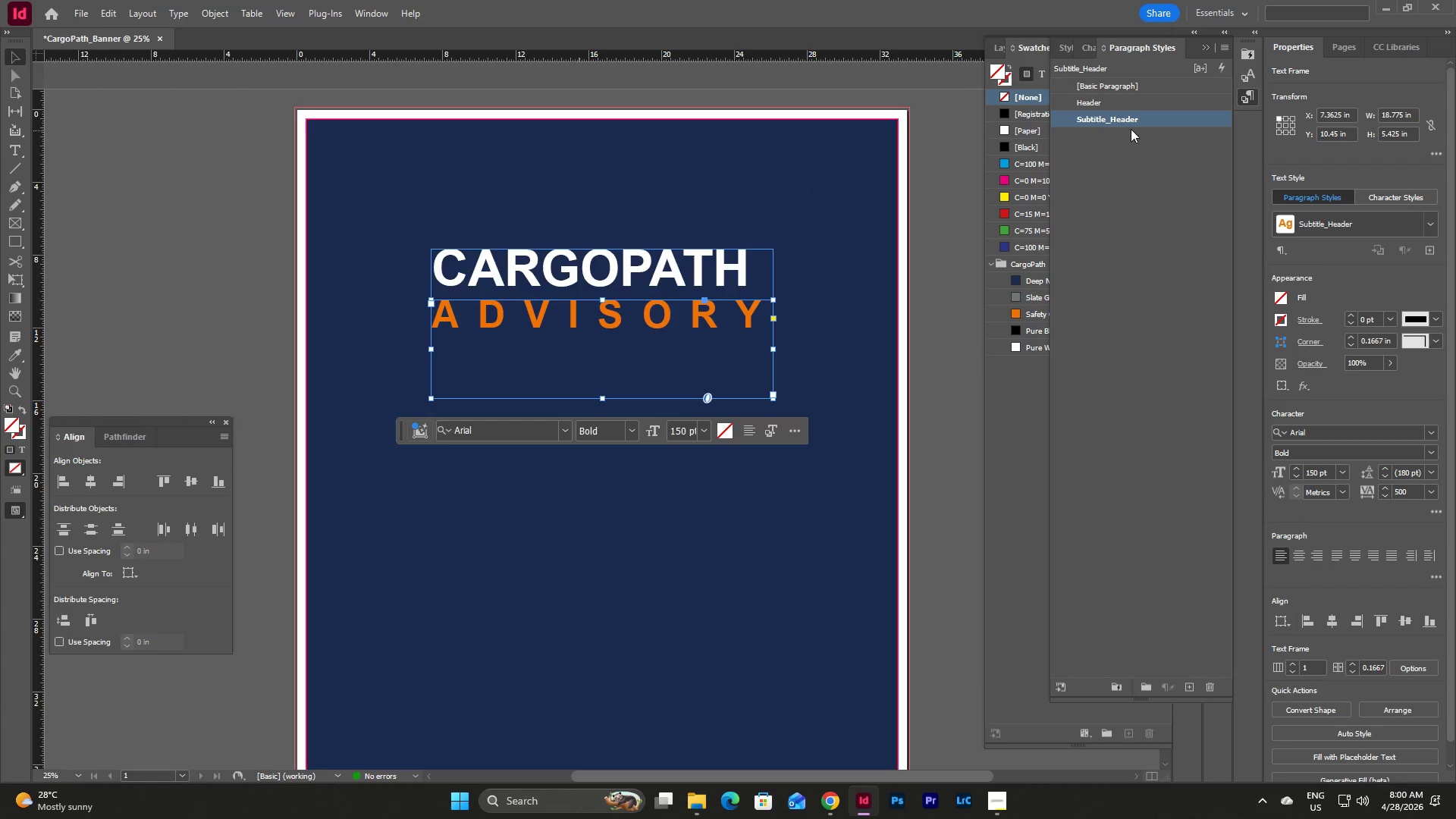 
double_click([1131, 123])
 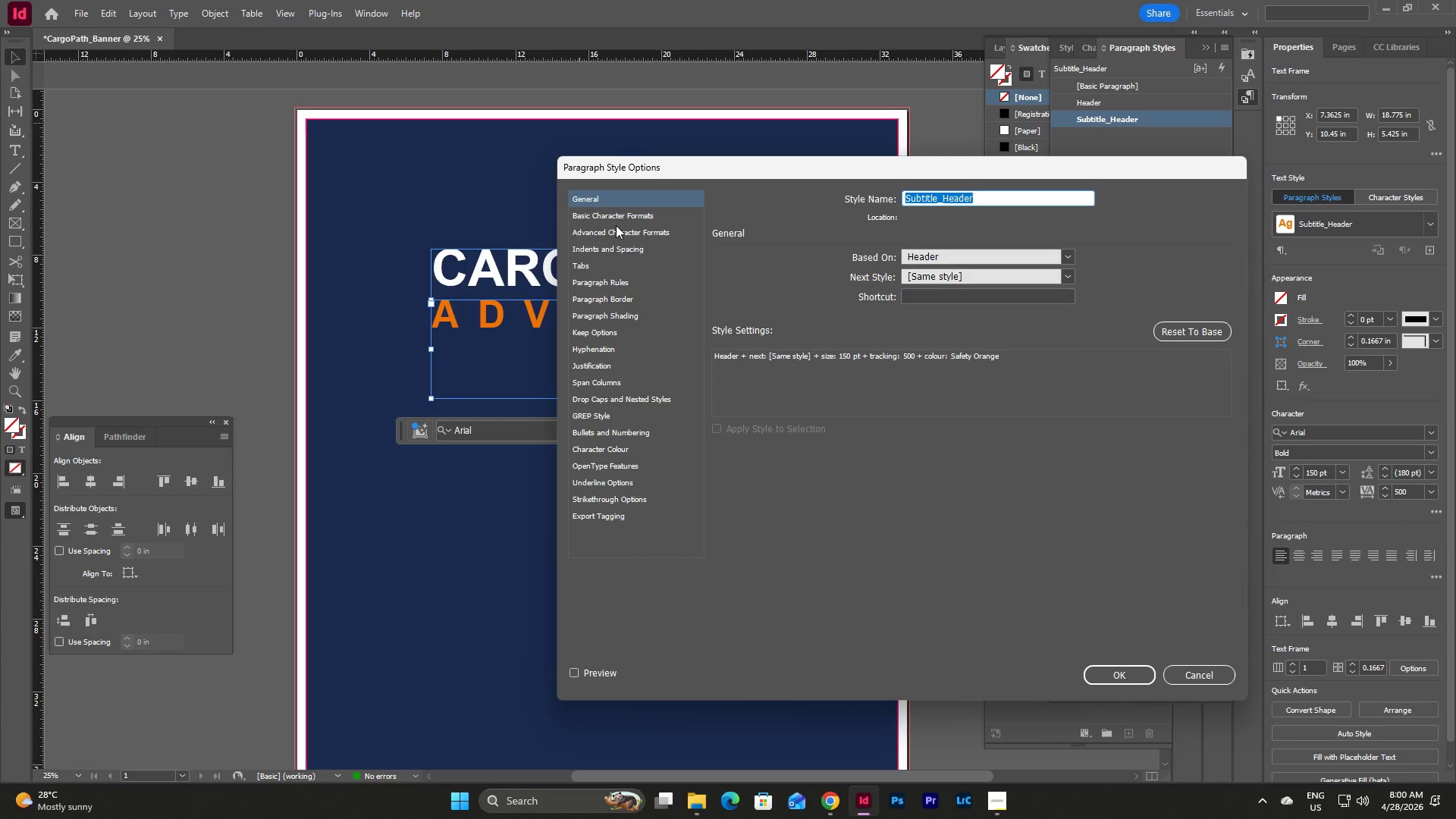 
left_click([614, 212])
 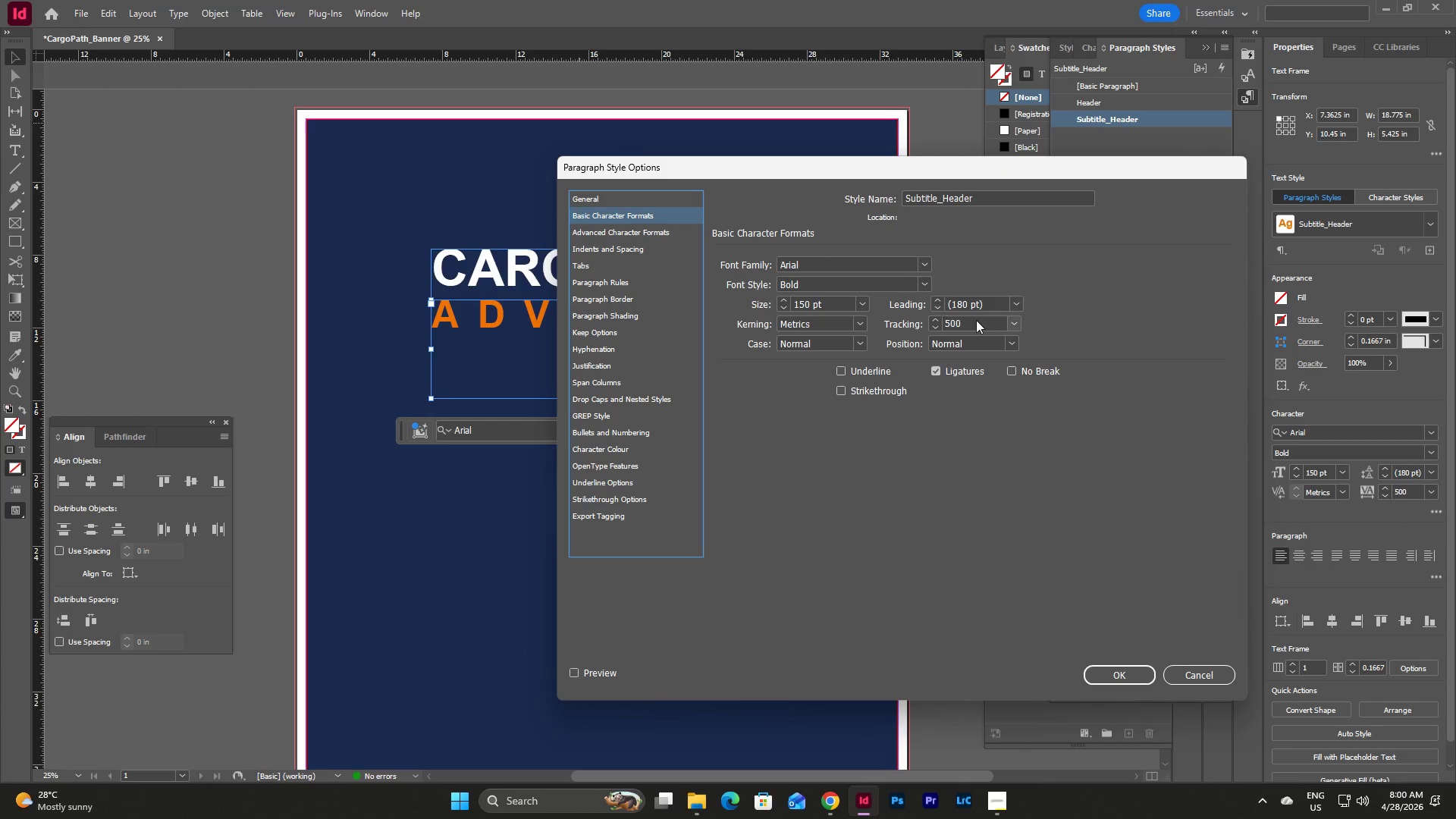 
left_click_drag(start_coordinate=[971, 320], to_coordinate=[938, 326])
 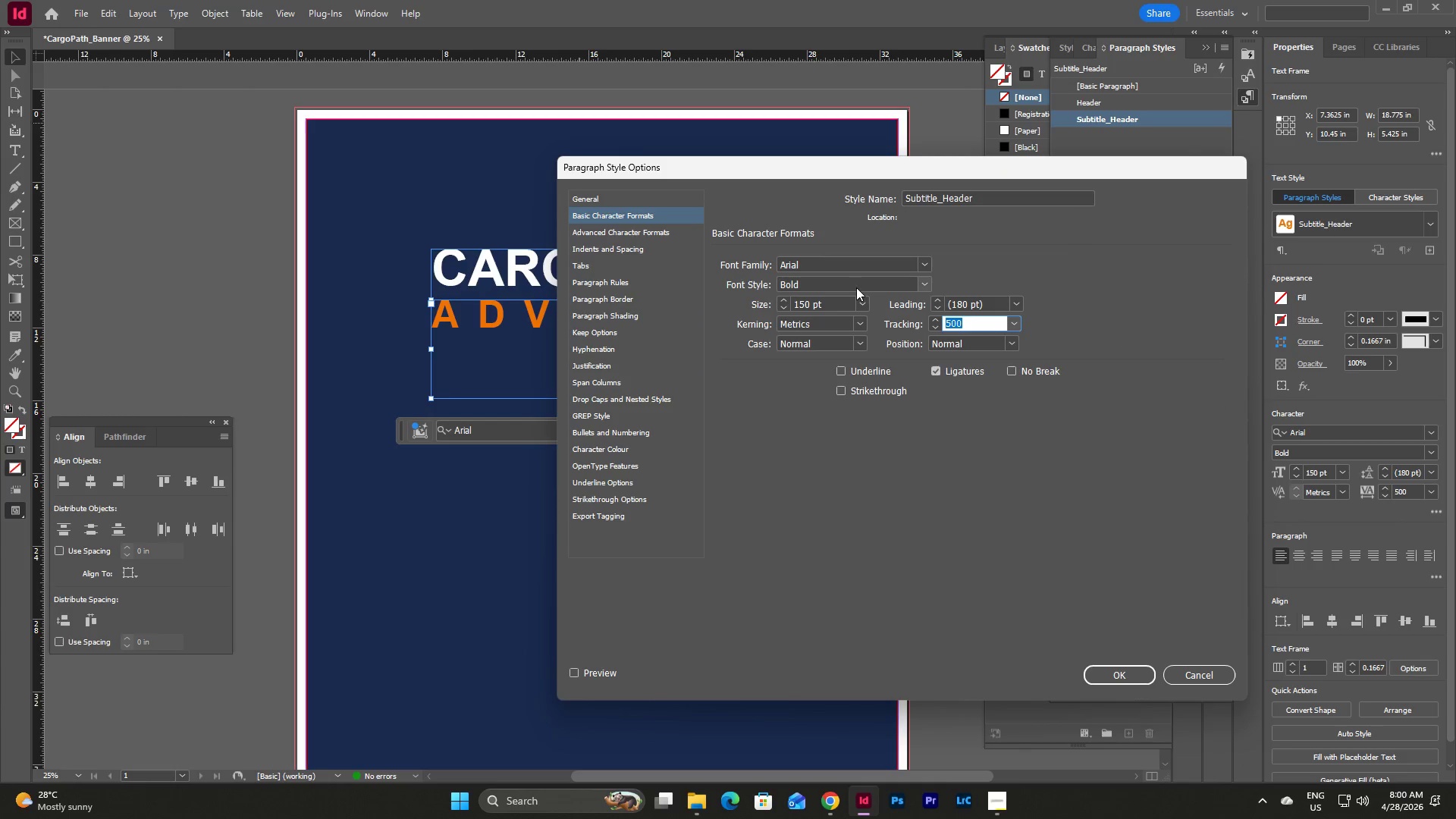 
key(Numpad4)
 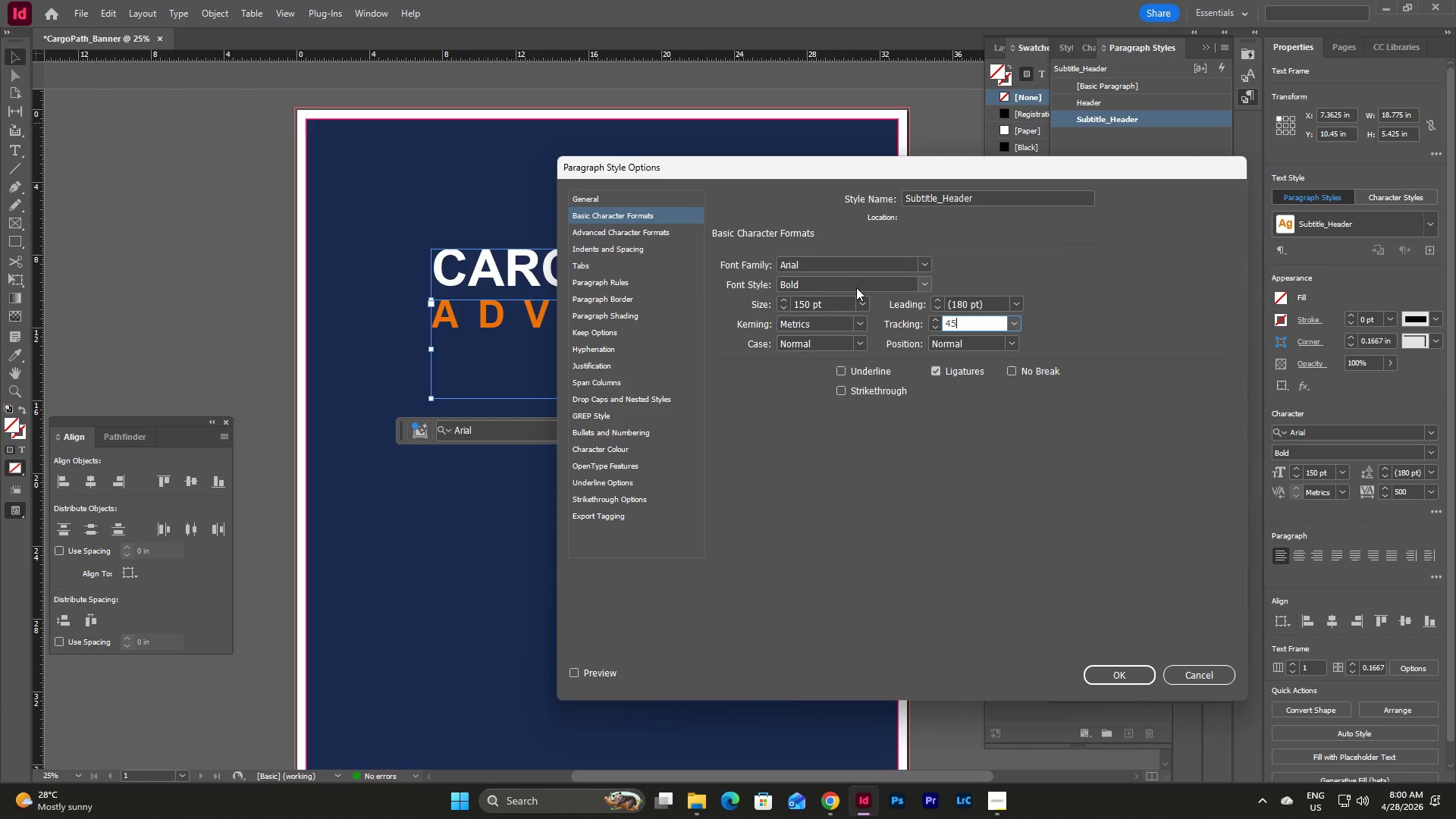 
key(Numpad5)
 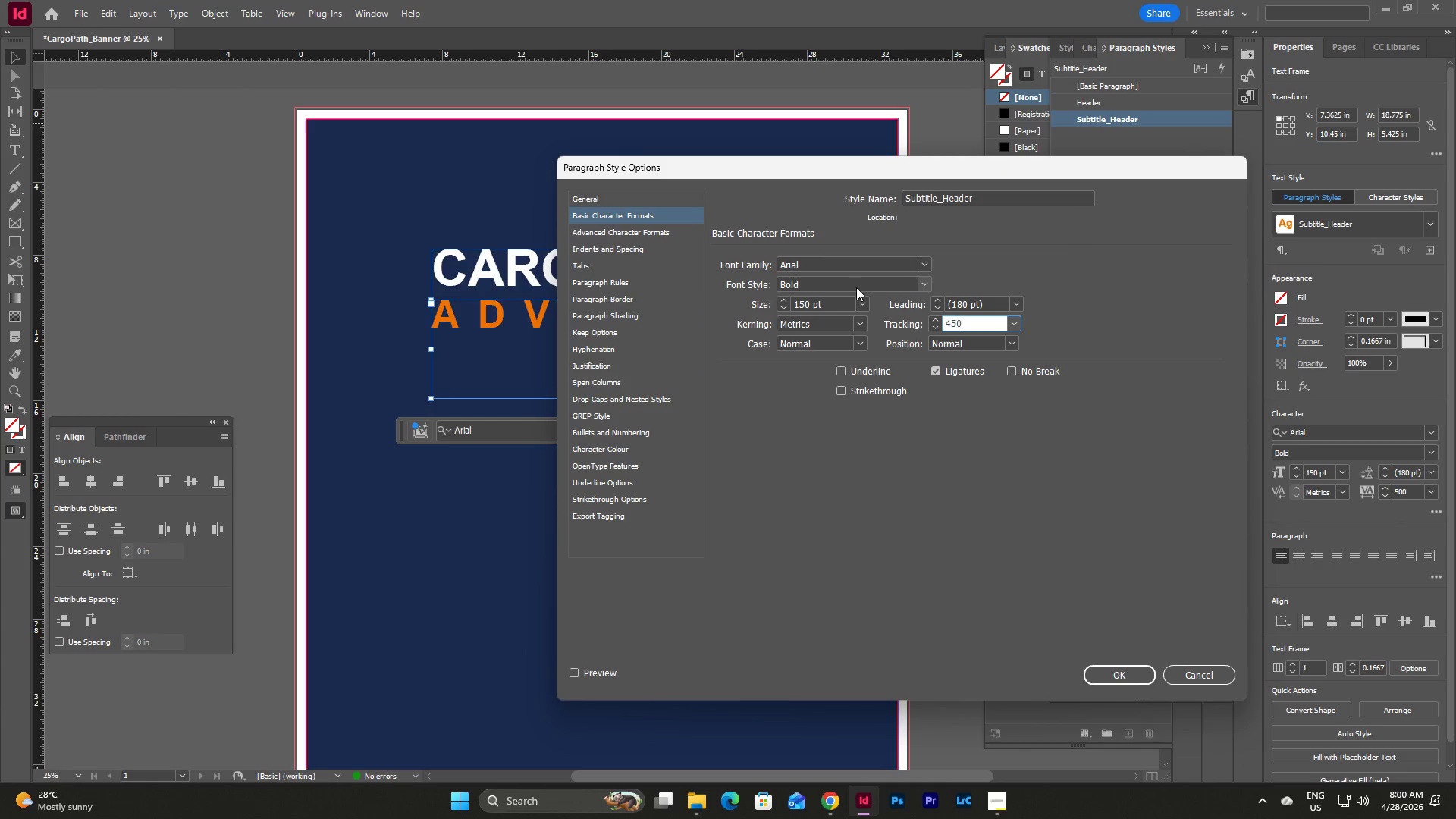 
key(Numpad0)
 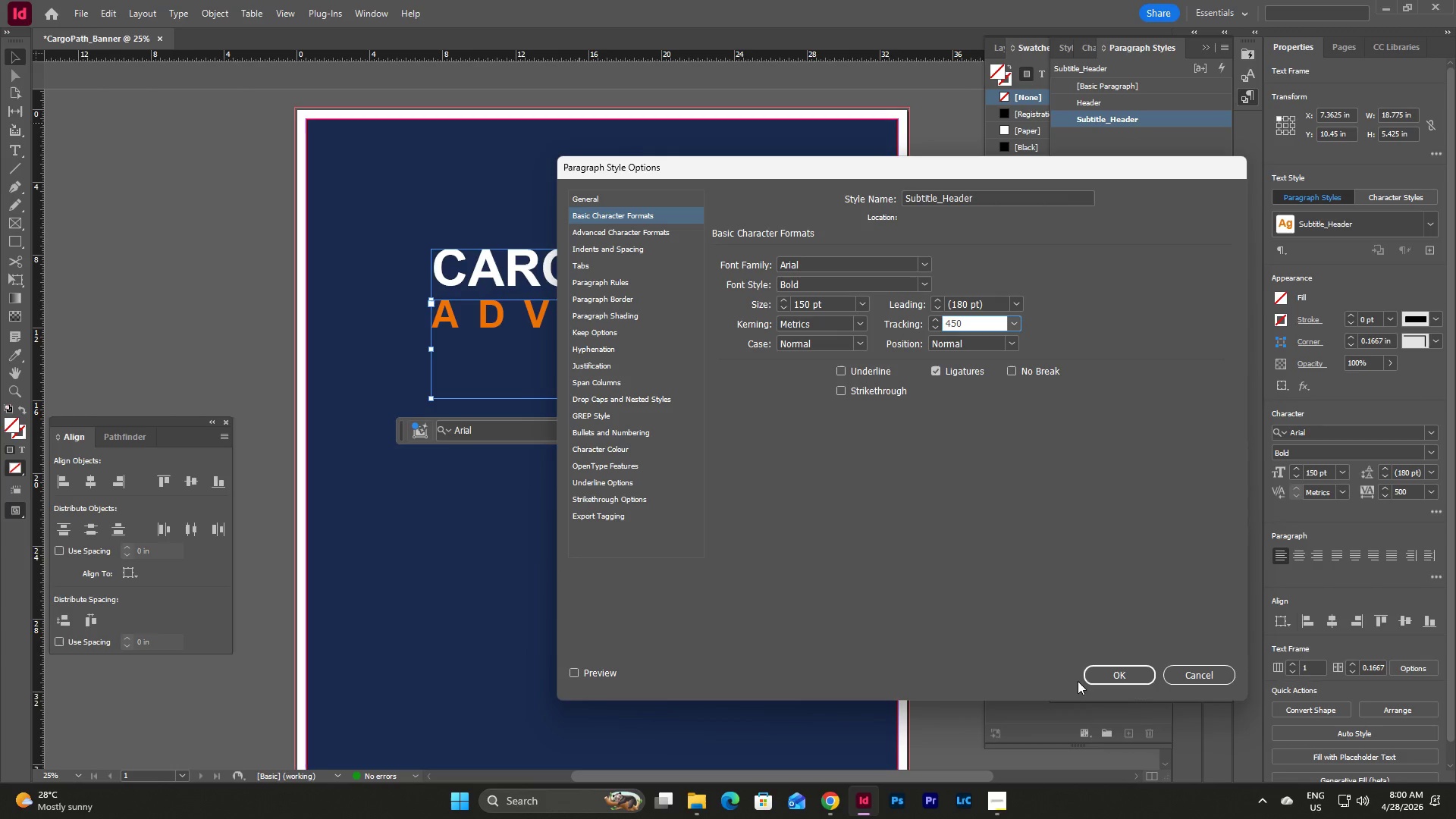 
left_click([1112, 676])
 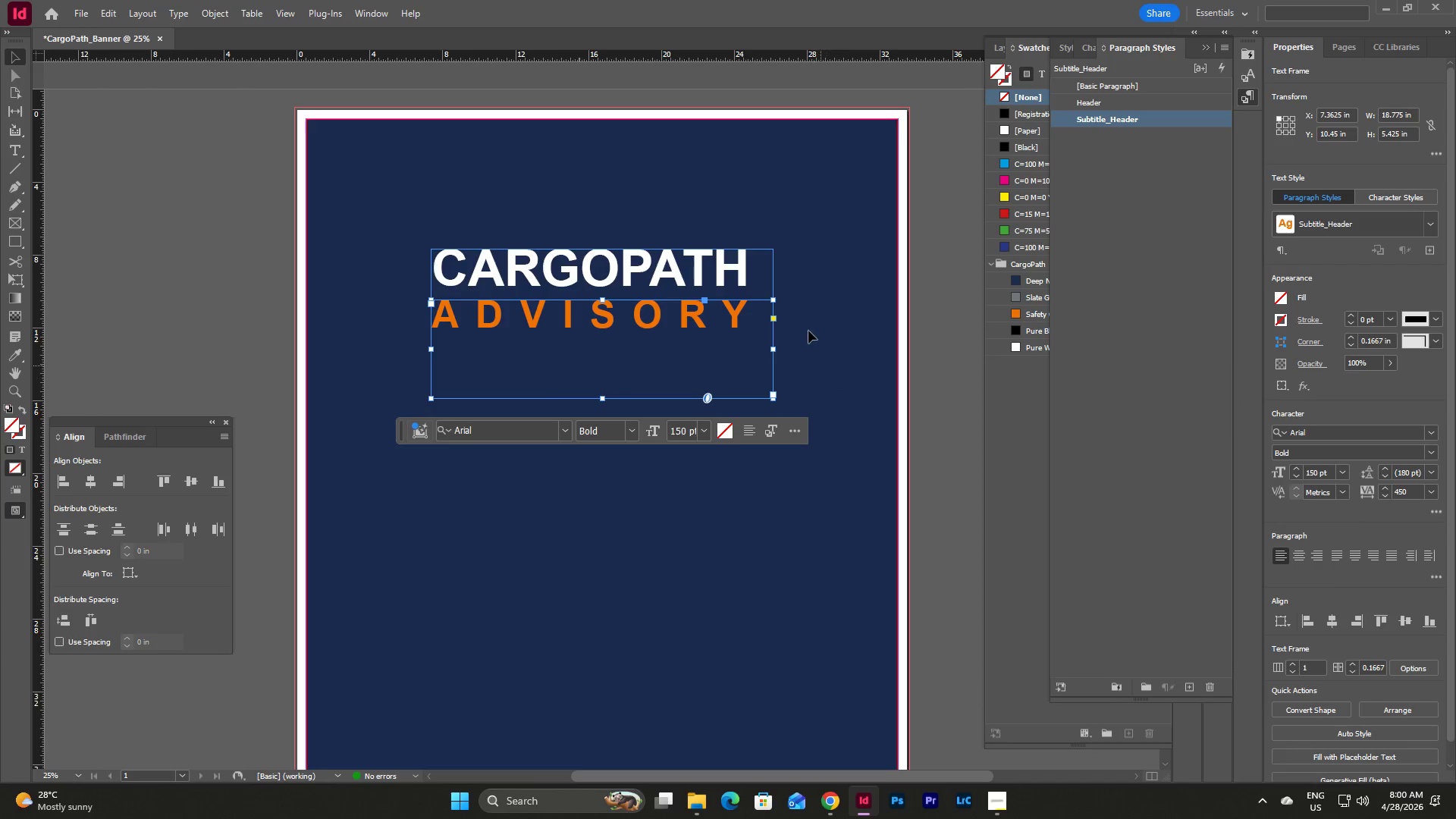 
left_click([808, 322])
 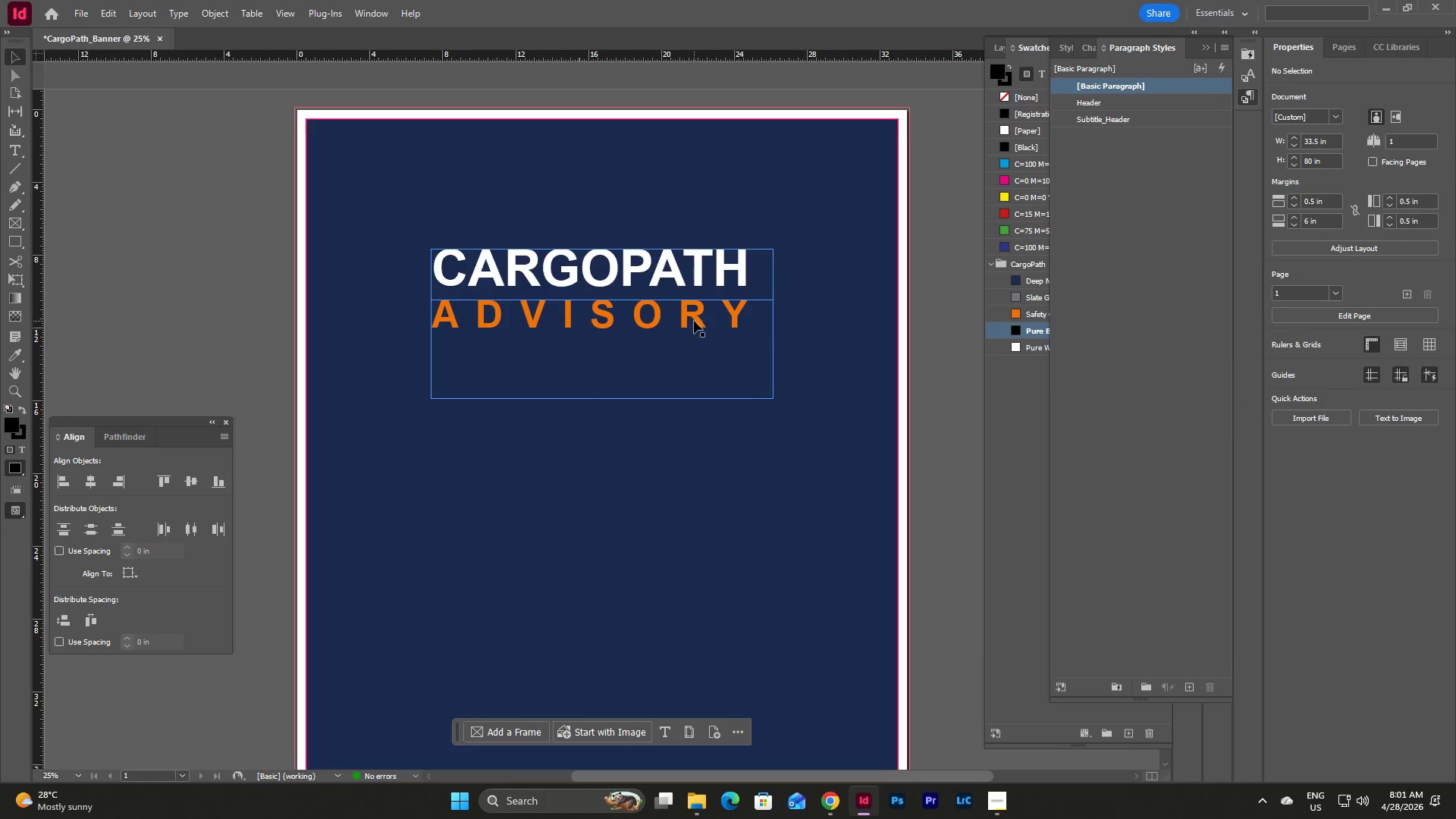 
left_click([694, 321])
 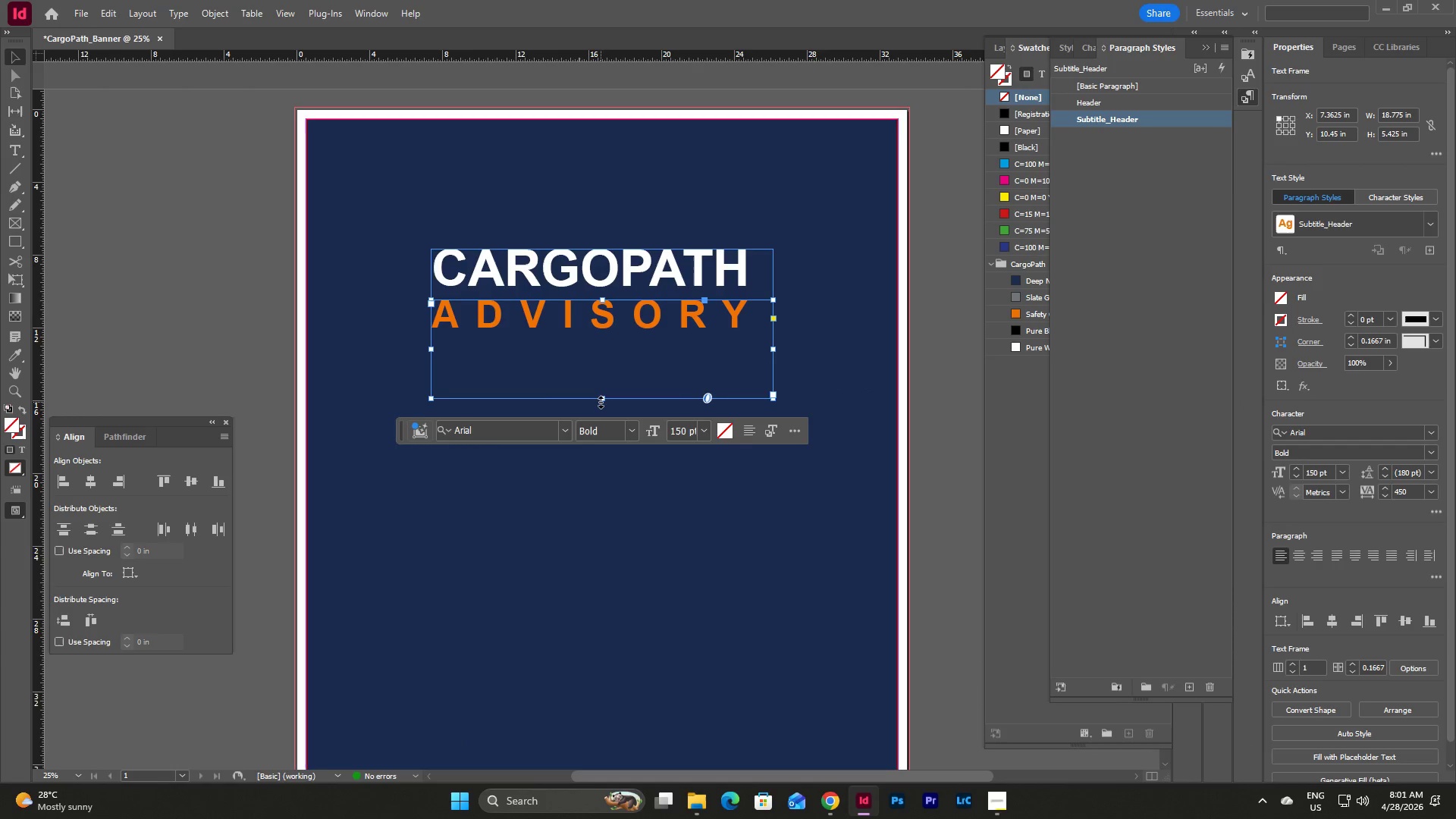 
left_click_drag(start_coordinate=[601, 402], to_coordinate=[601, 339])
 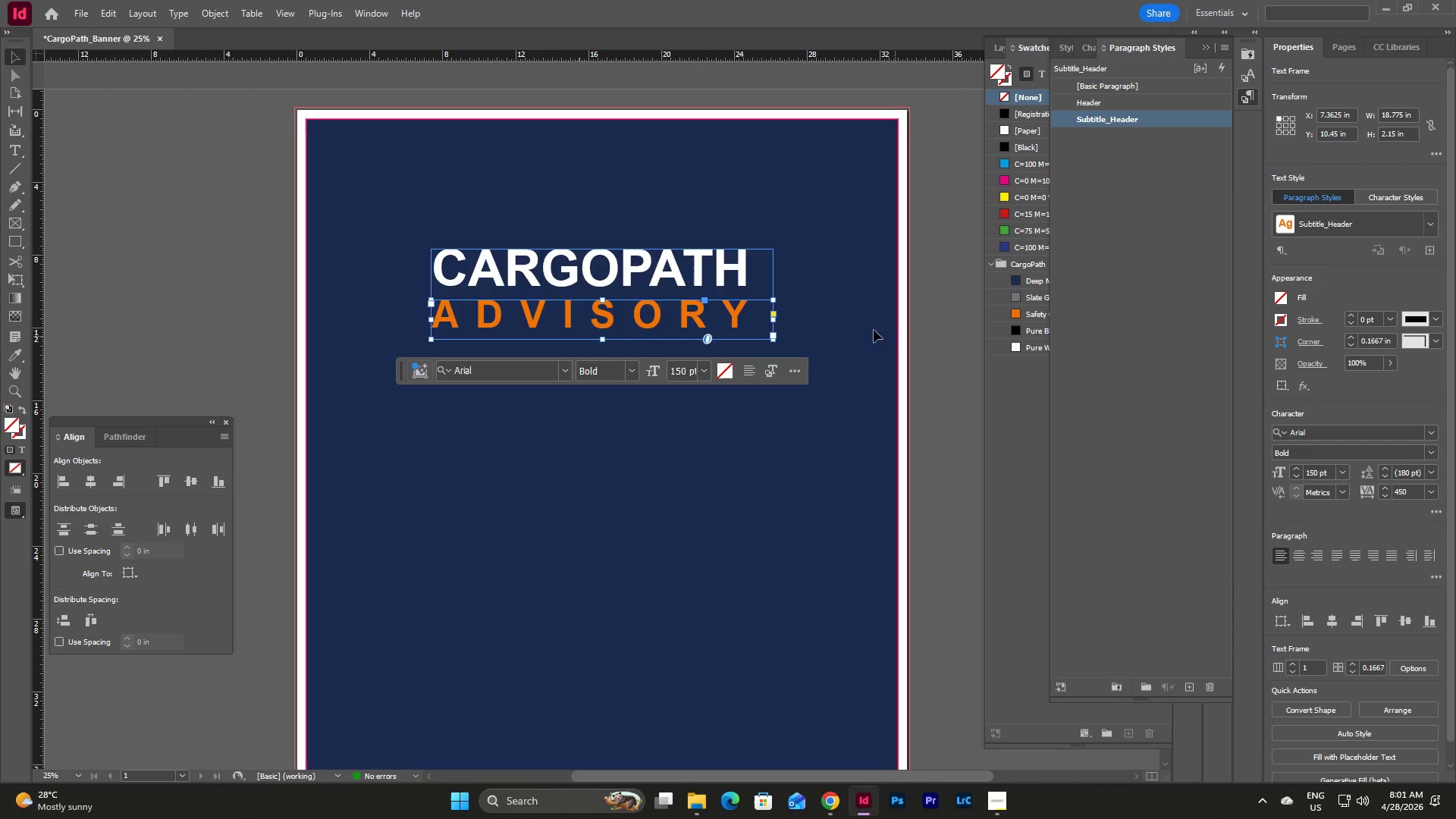 
left_click([865, 326])
 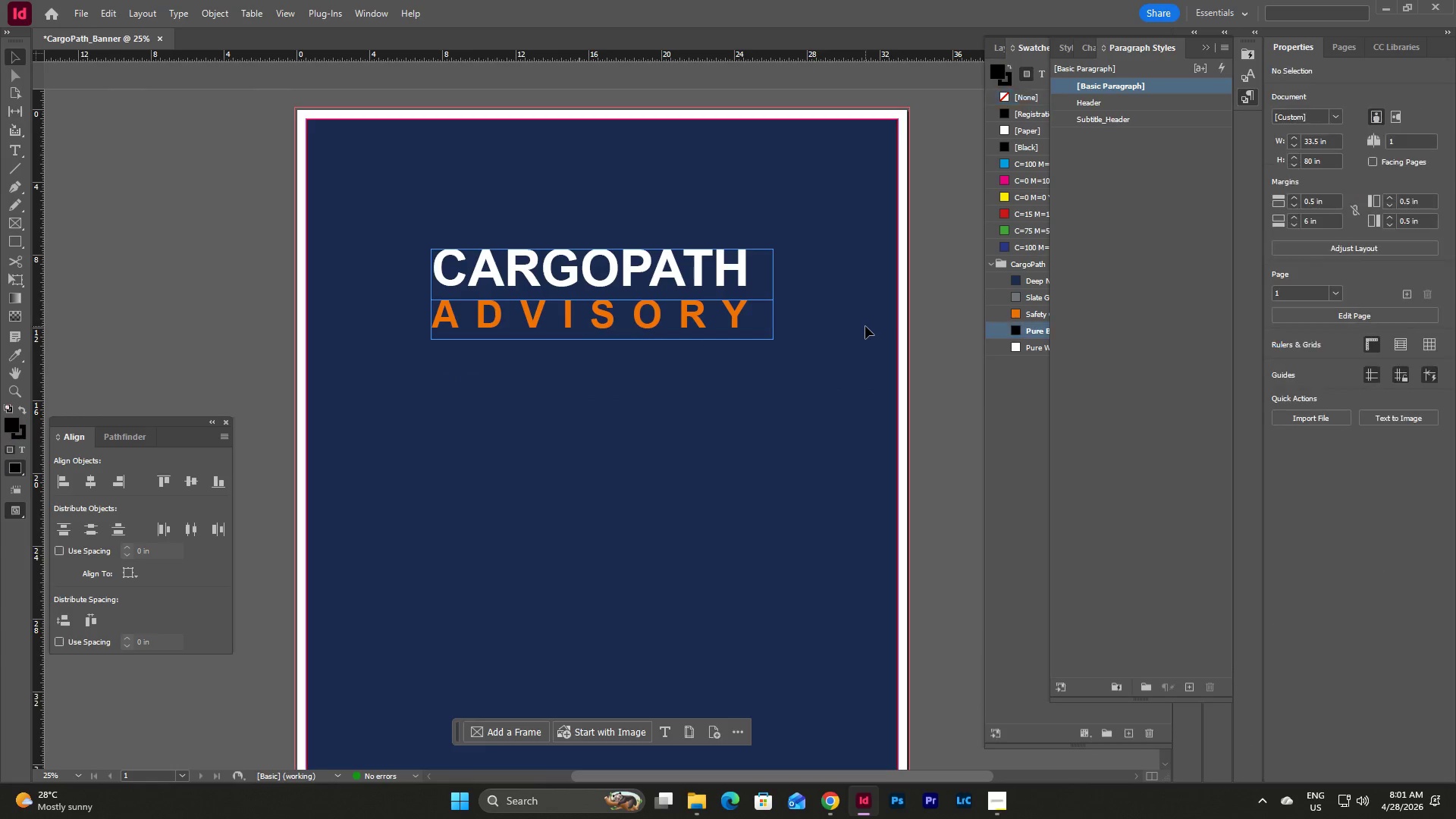 
scroll: coordinate [865, 326], scroll_direction: up, amount: 2.0
 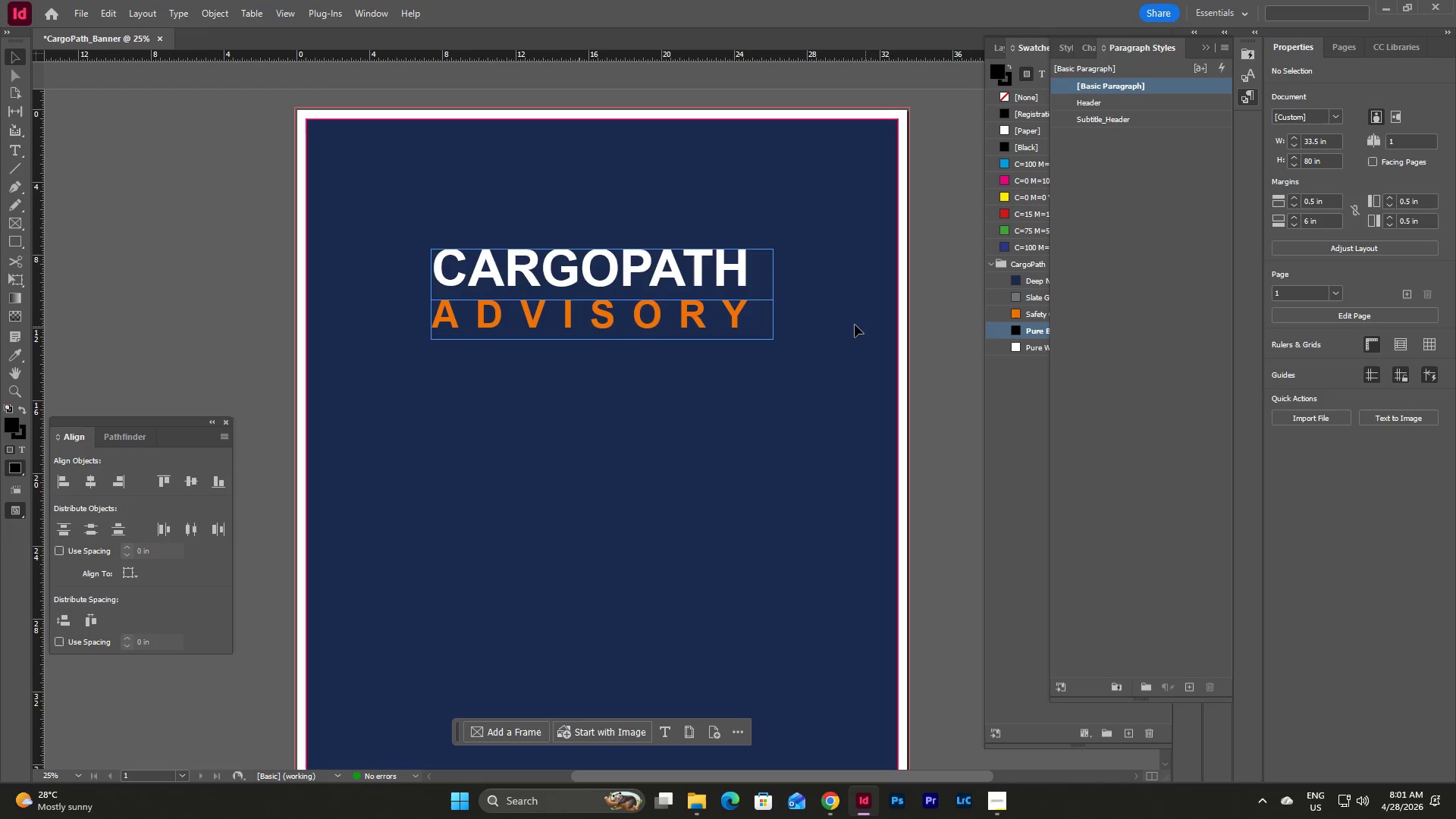 
left_click([650, 280])
 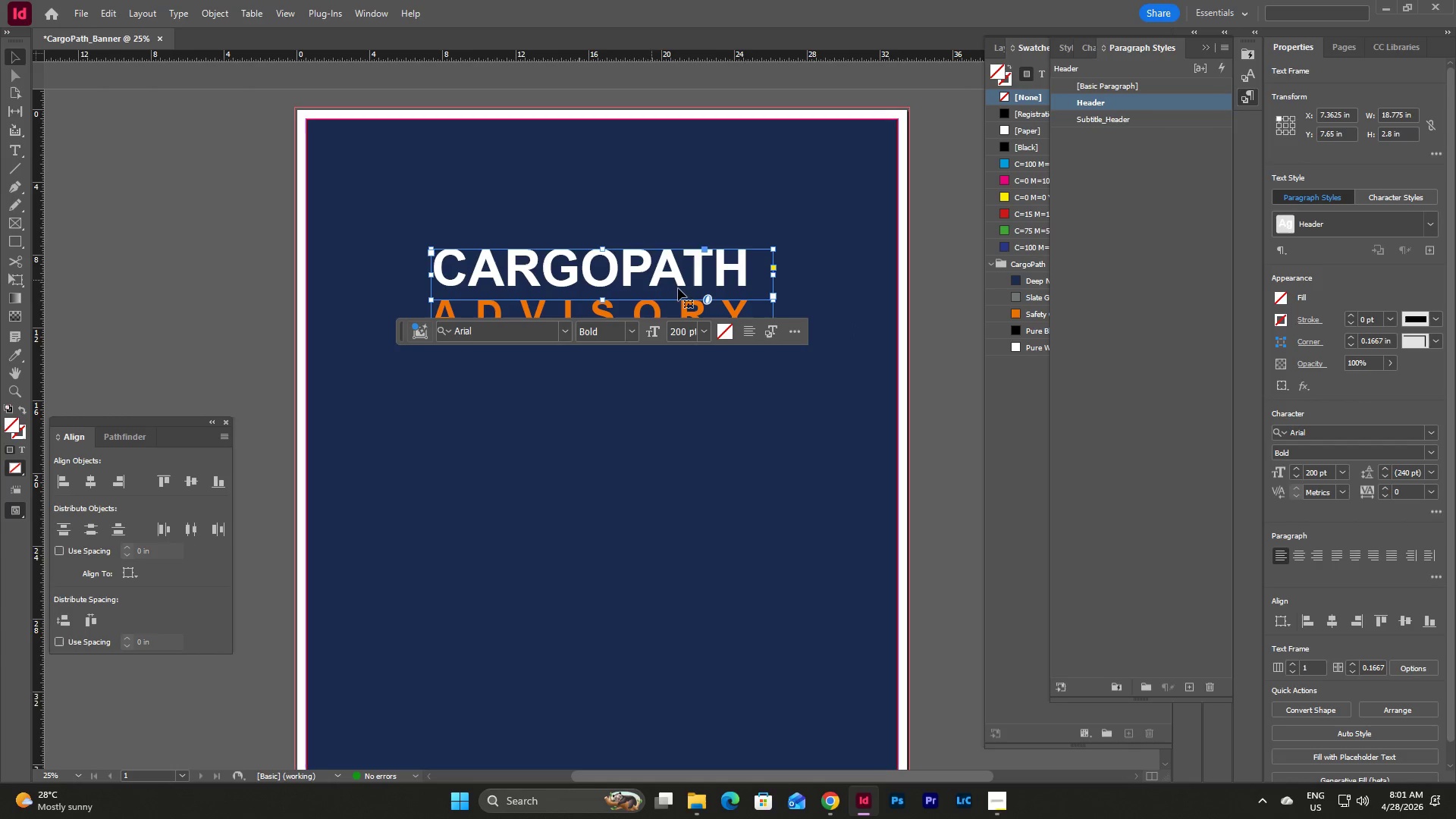 
left_click([777, 442])
 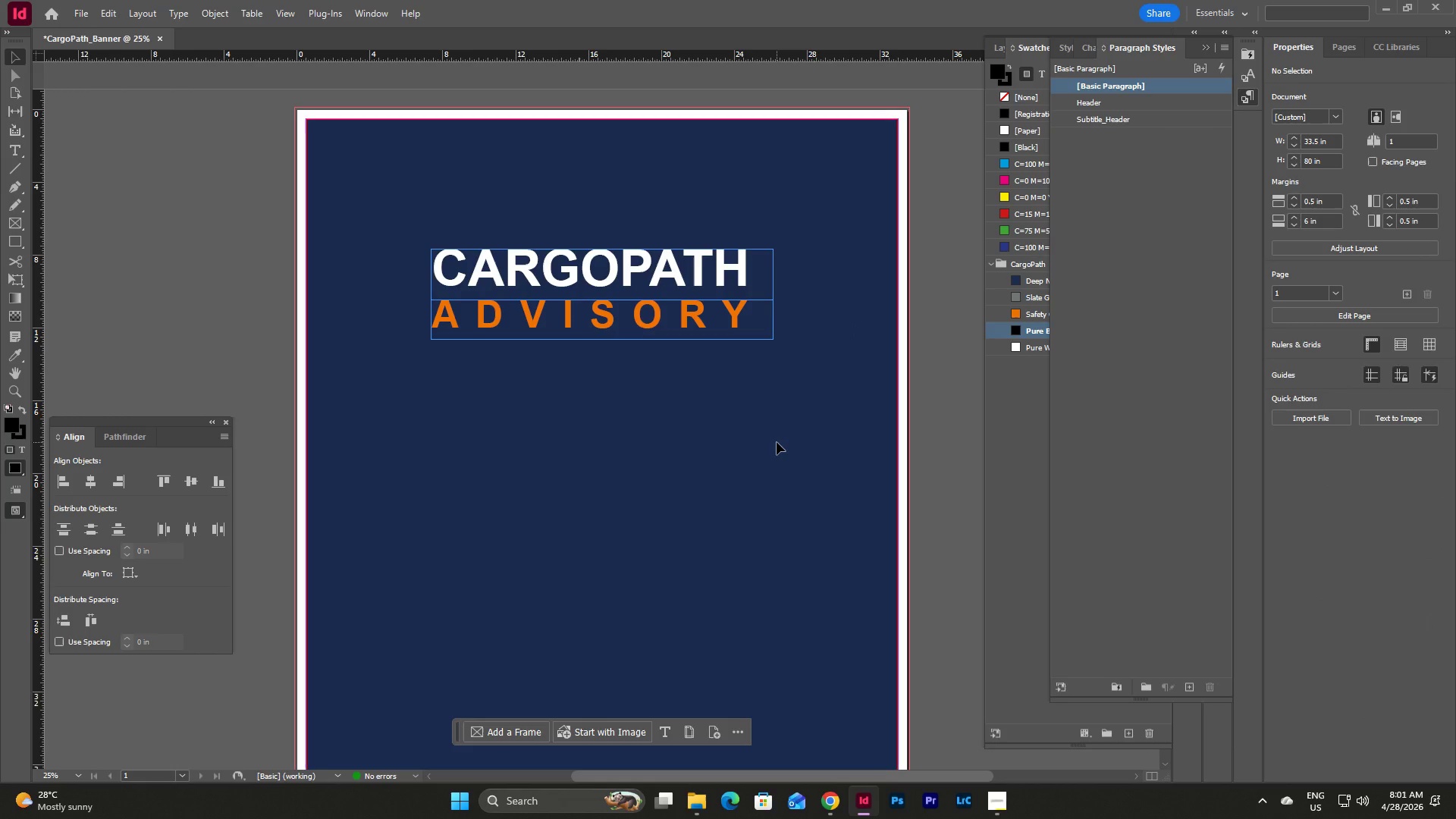 
scroll: coordinate [777, 442], scroll_direction: up, amount: 1.0
 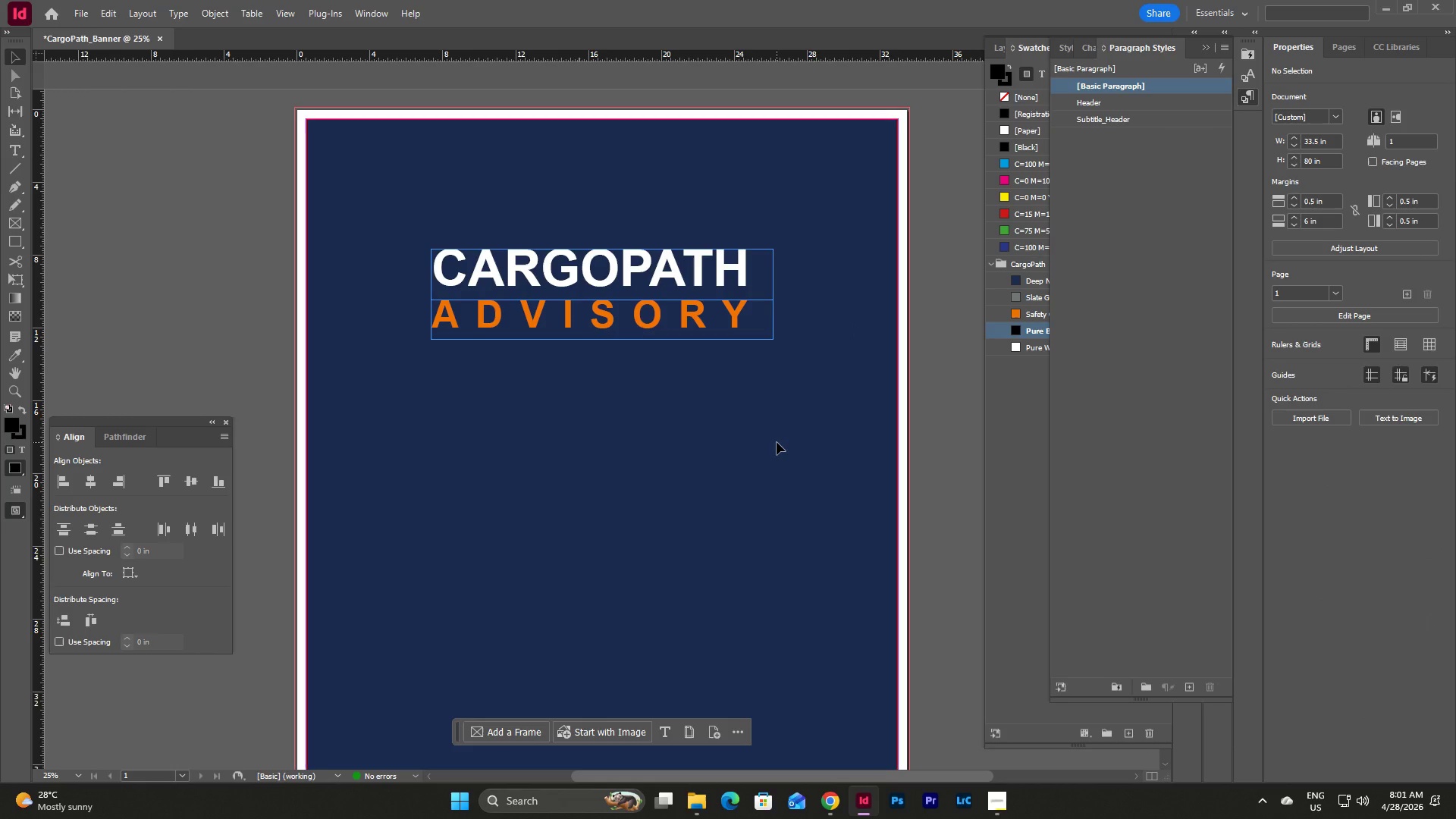 
left_click([1122, 215])
 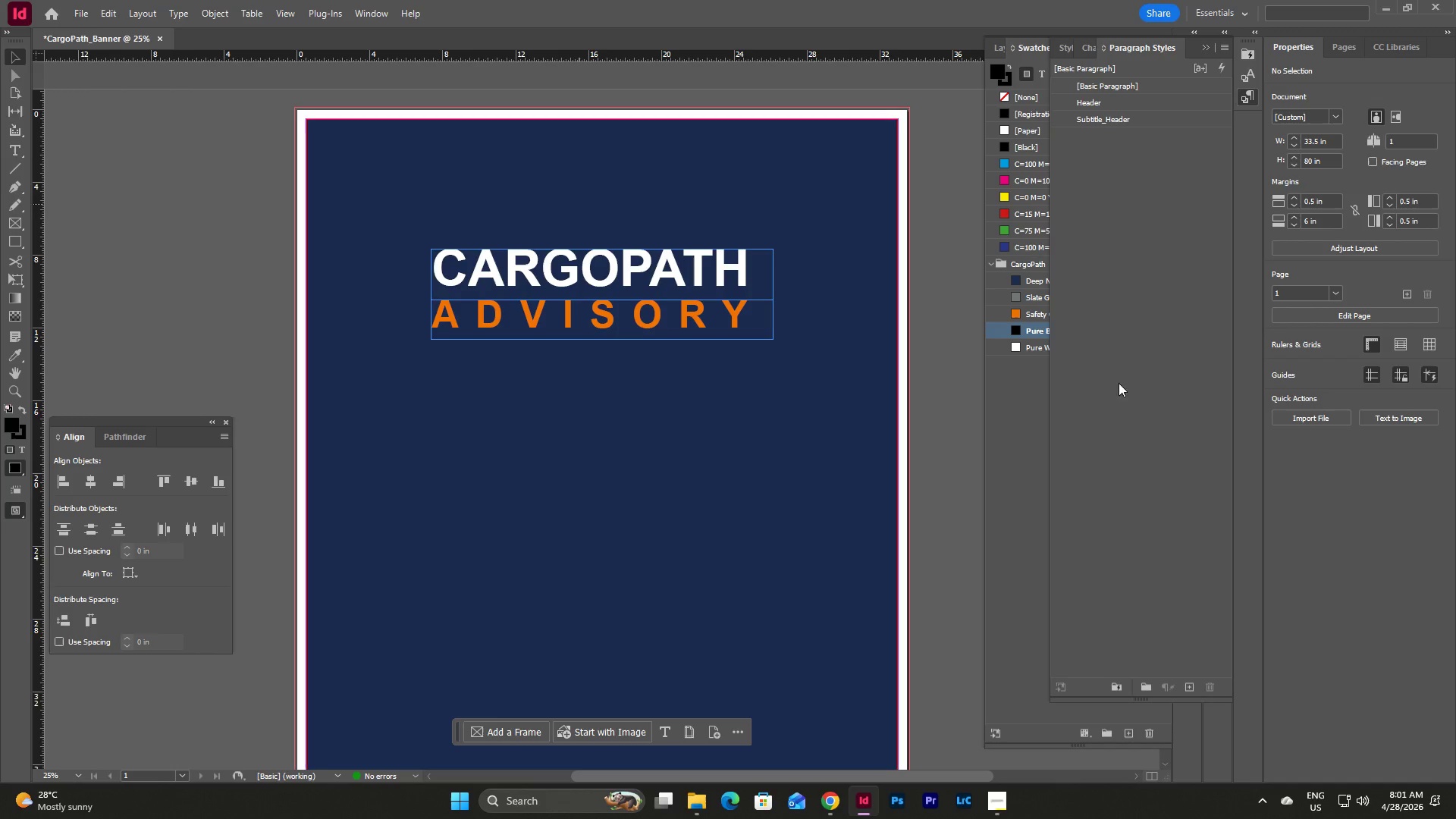 
wait(6.75)
 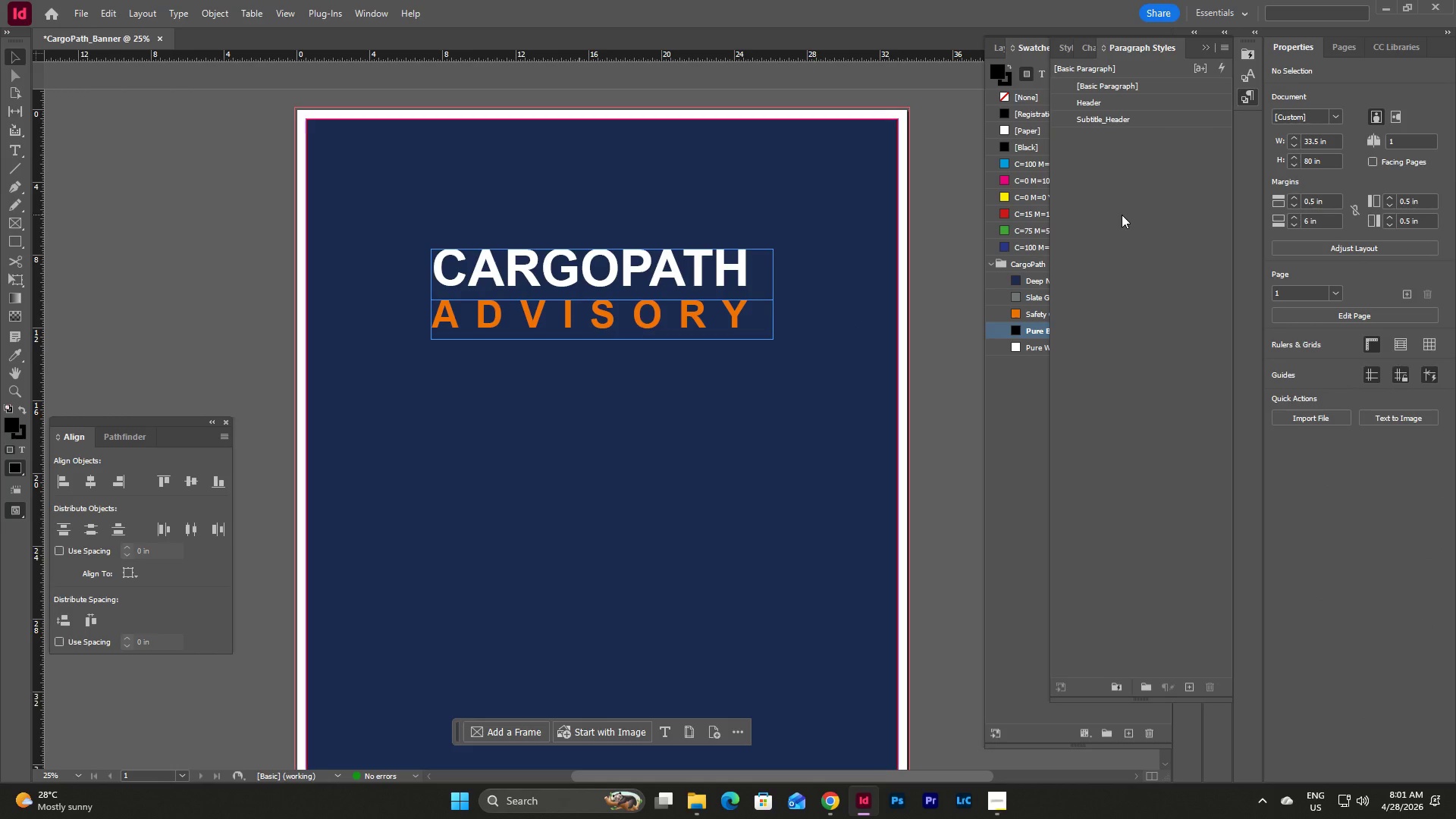 
left_click([1194, 692])
 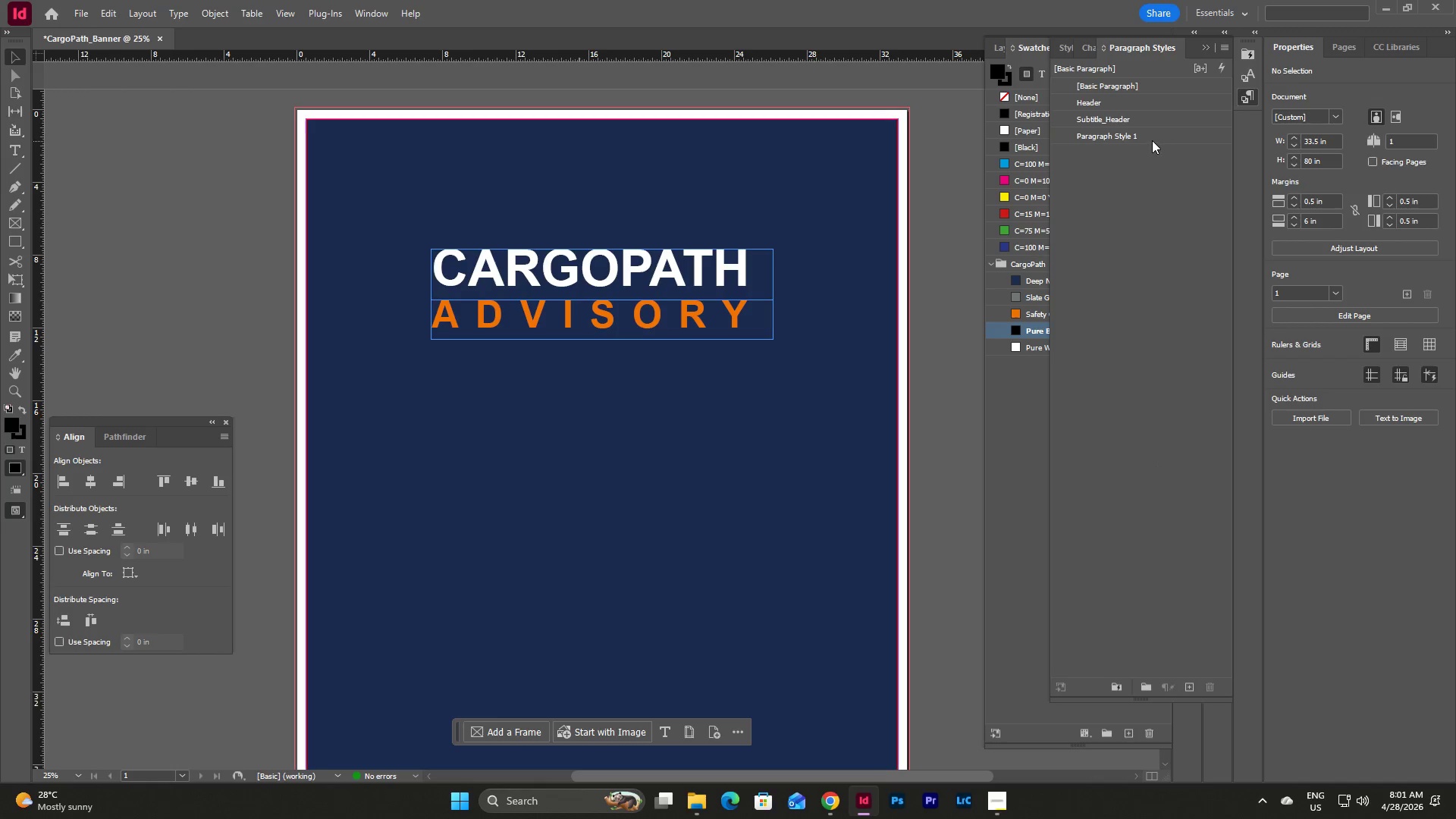 
double_click([1151, 140])
 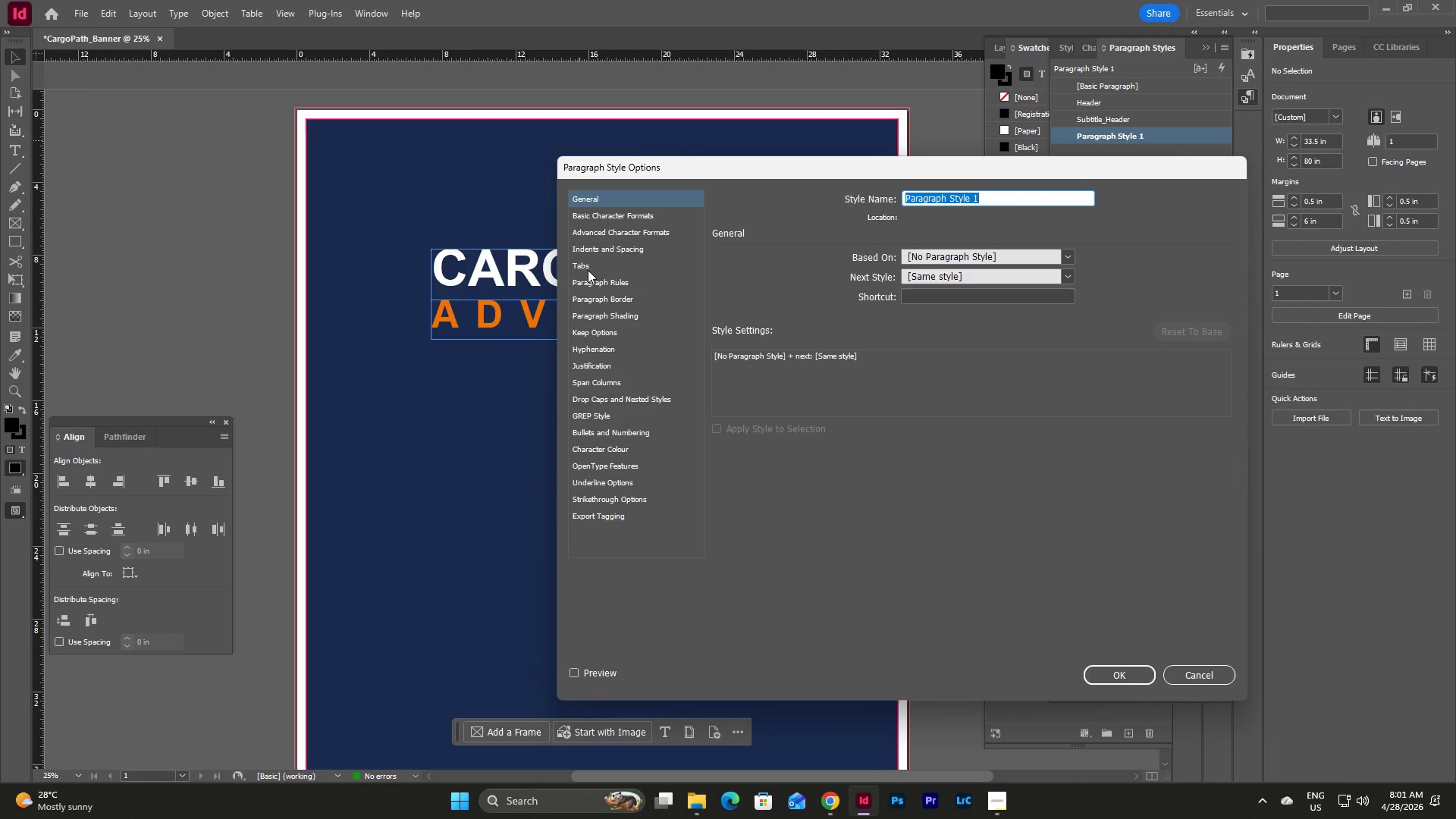 
wait(5.62)
 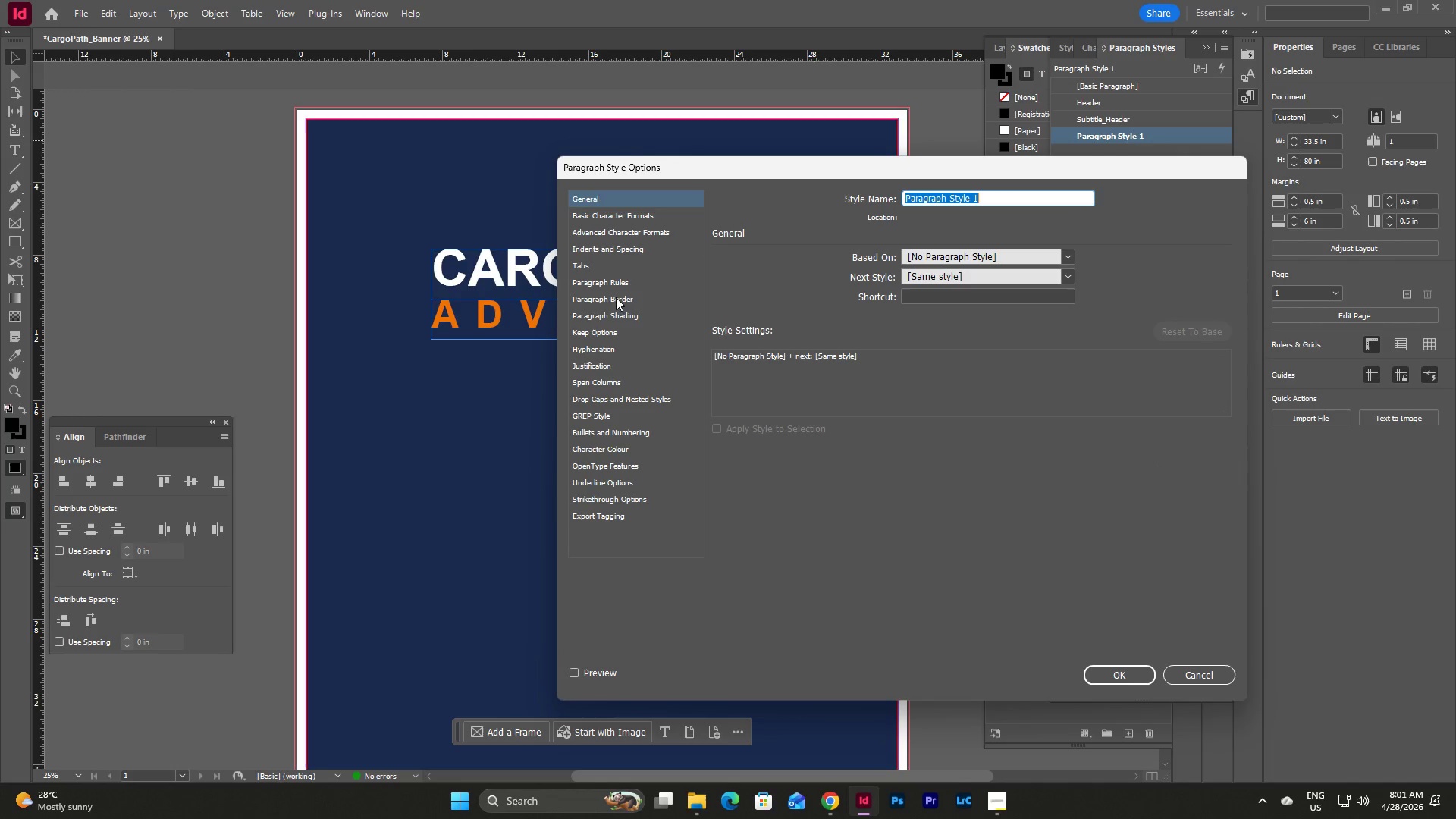 
left_click([612, 217])
 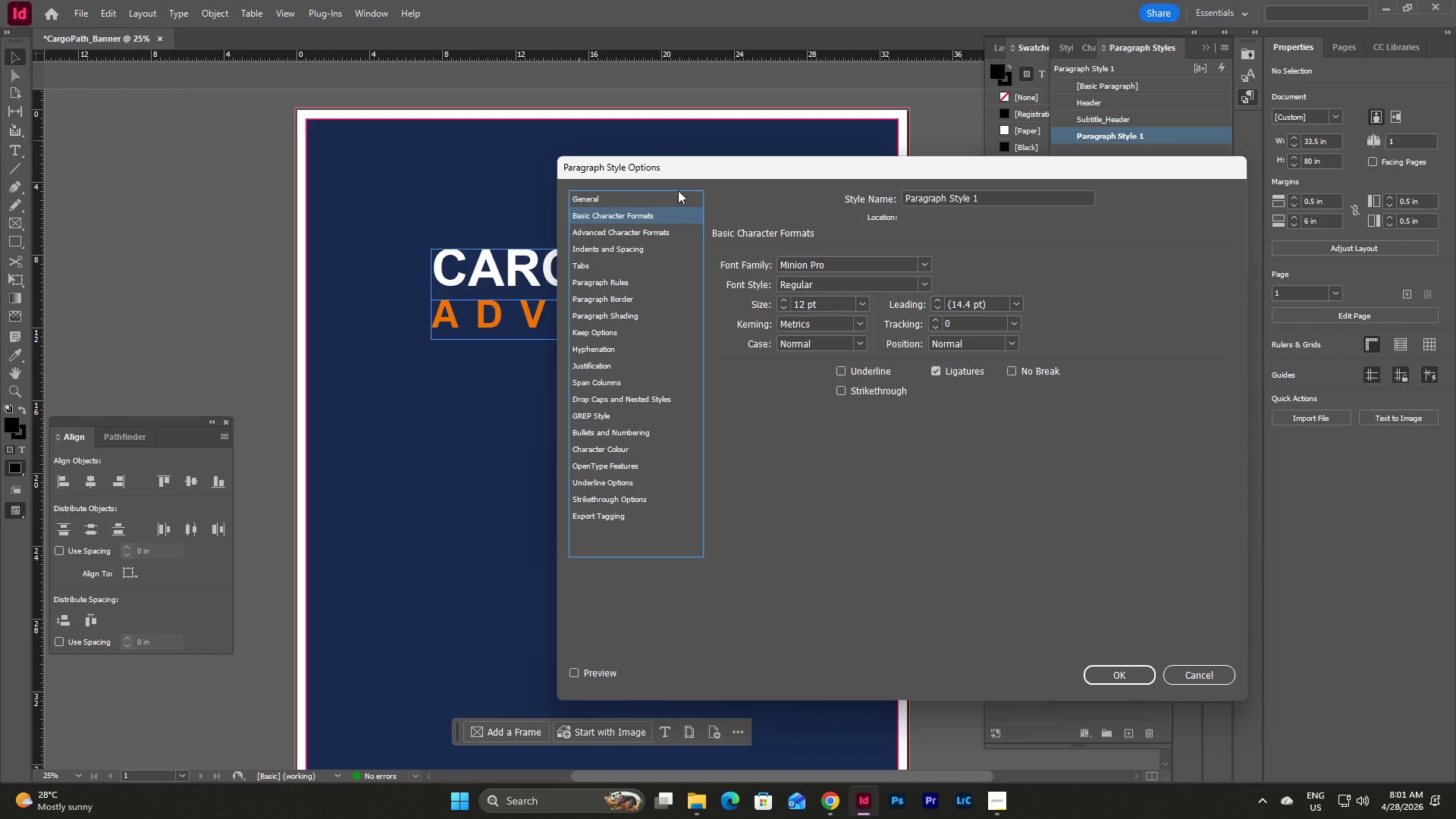 
left_click([634, 196])
 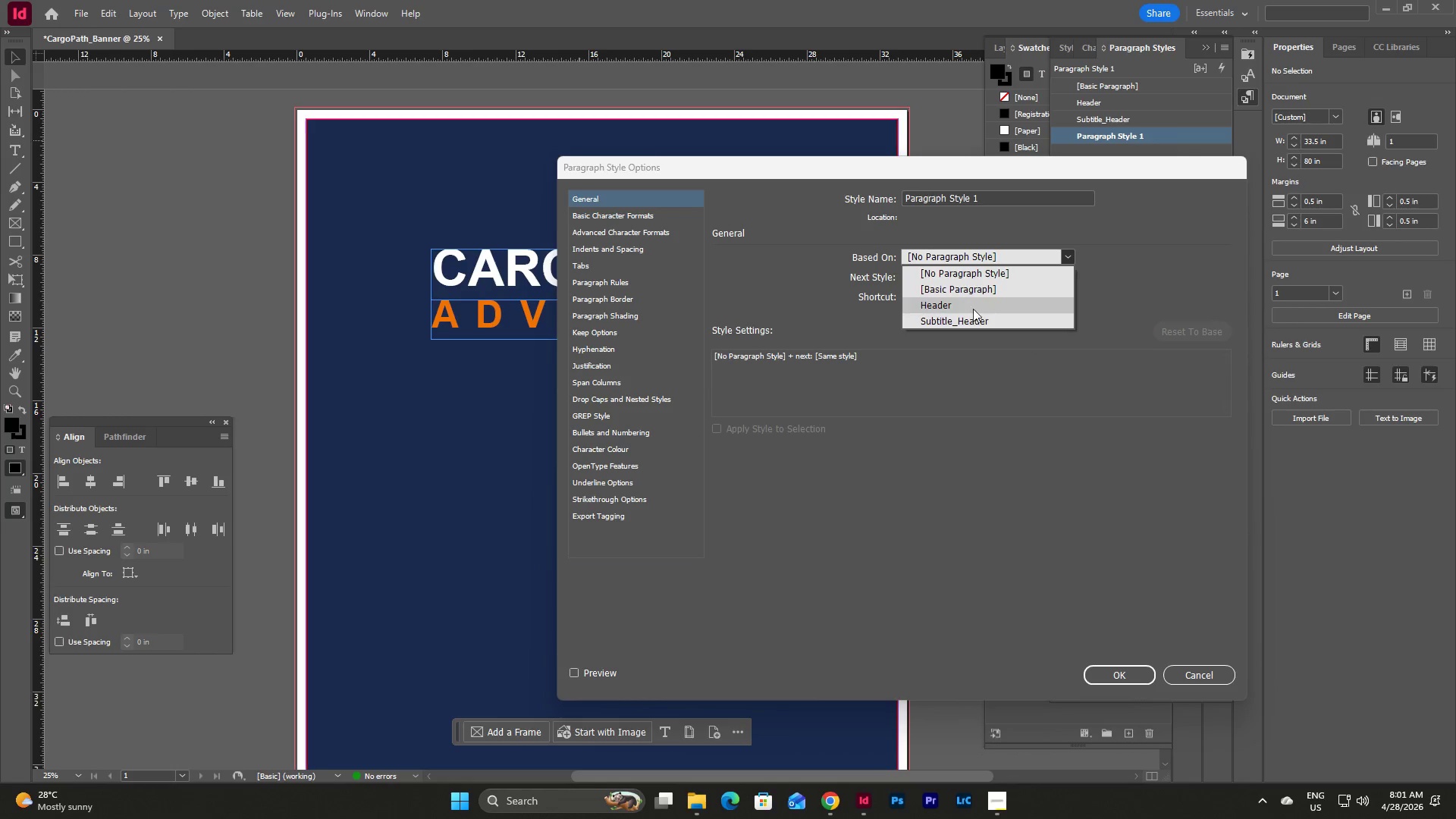 
left_click([962, 316])
 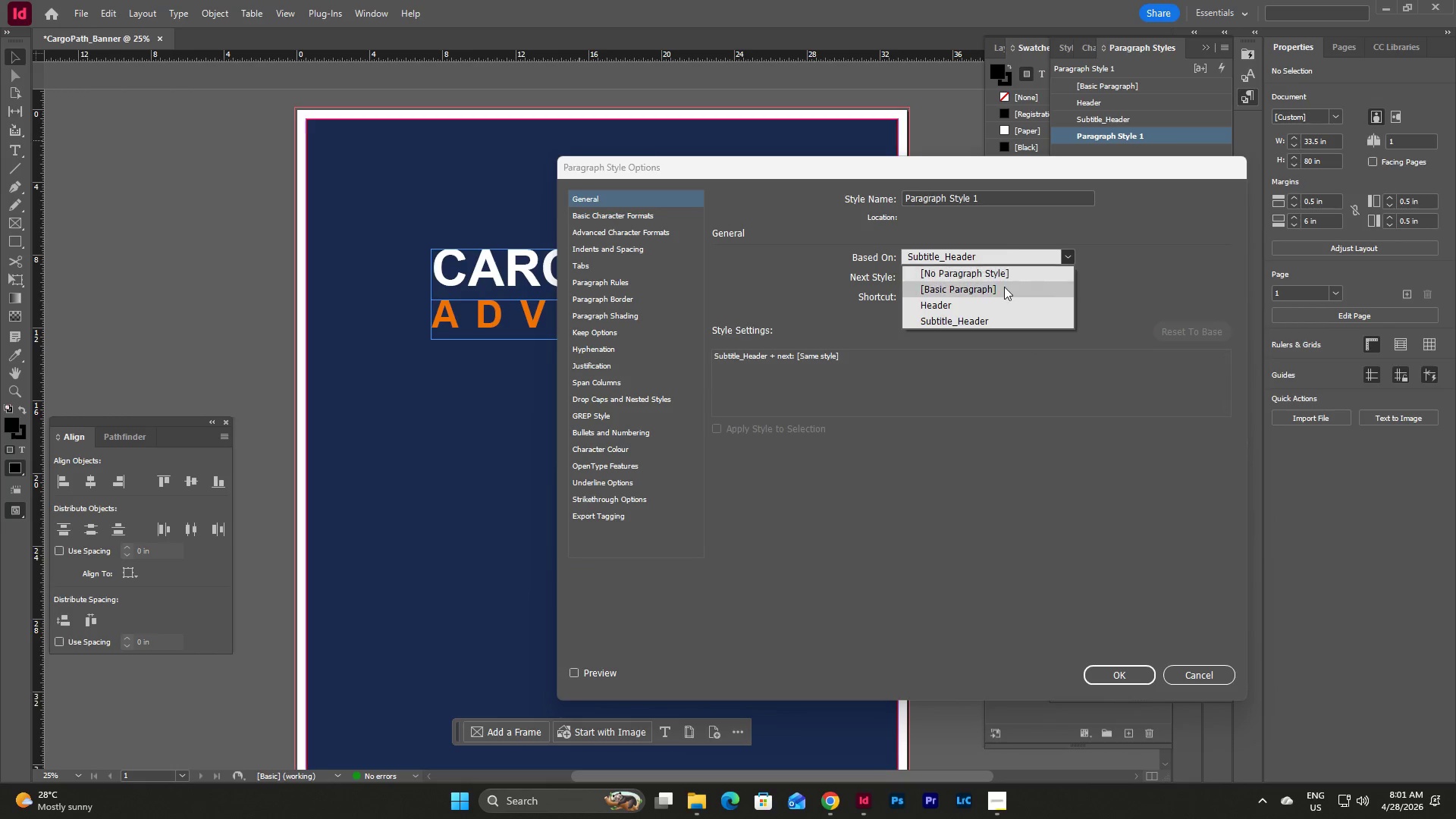 
left_click([979, 304])
 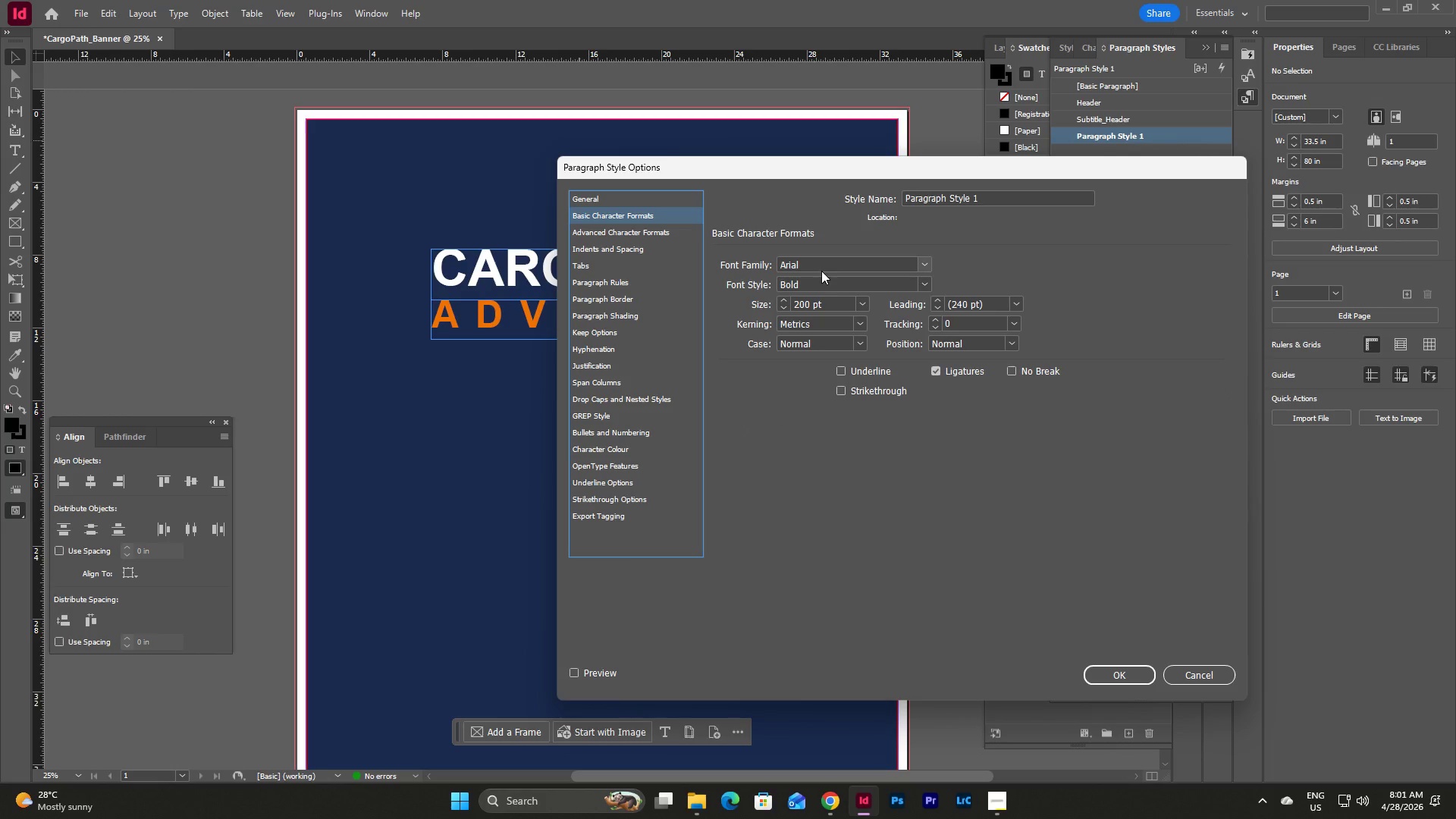 
double_click([819, 279])
 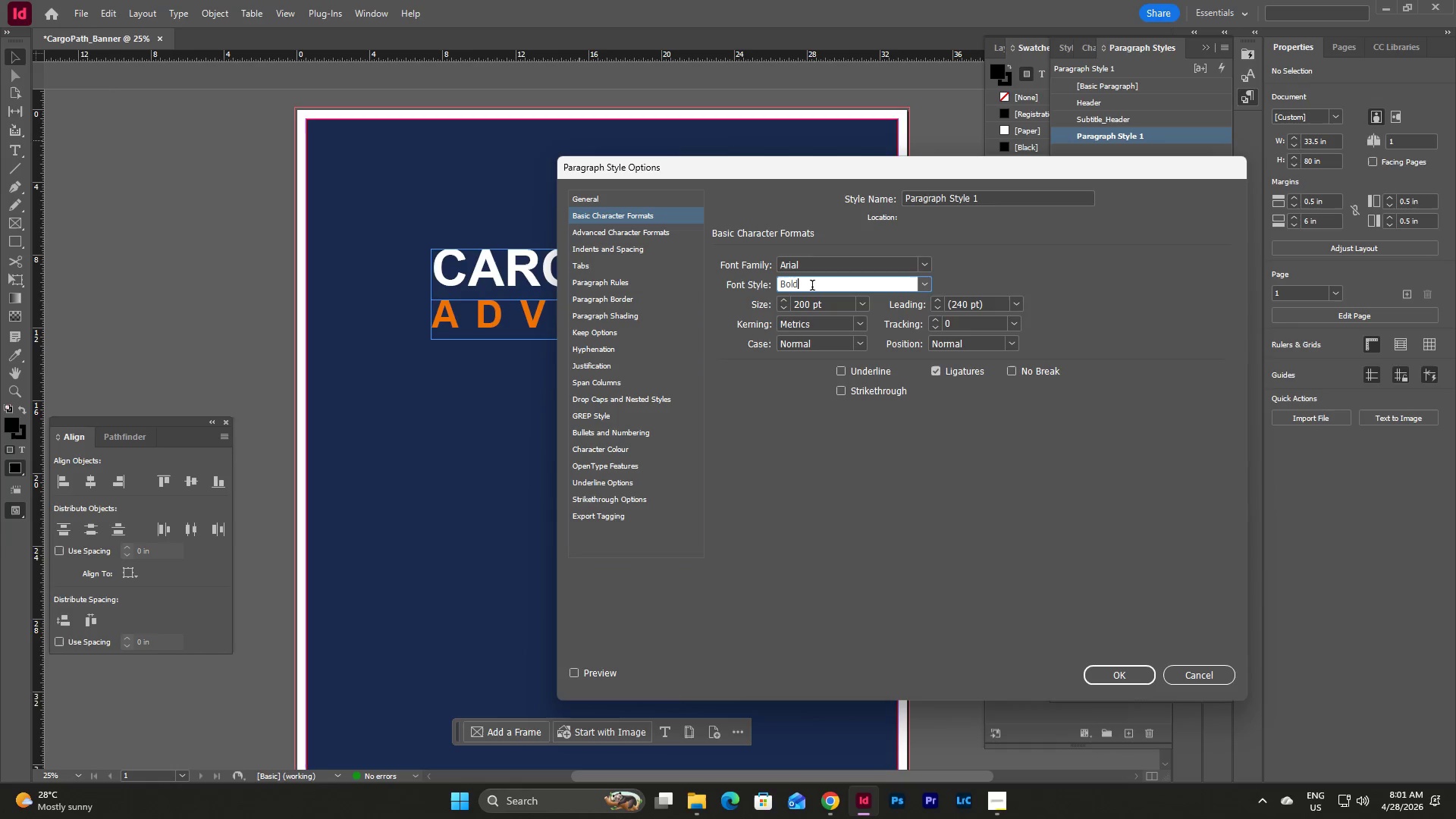 
left_click_drag(start_coordinate=[812, 287], to_coordinate=[732, 284])
 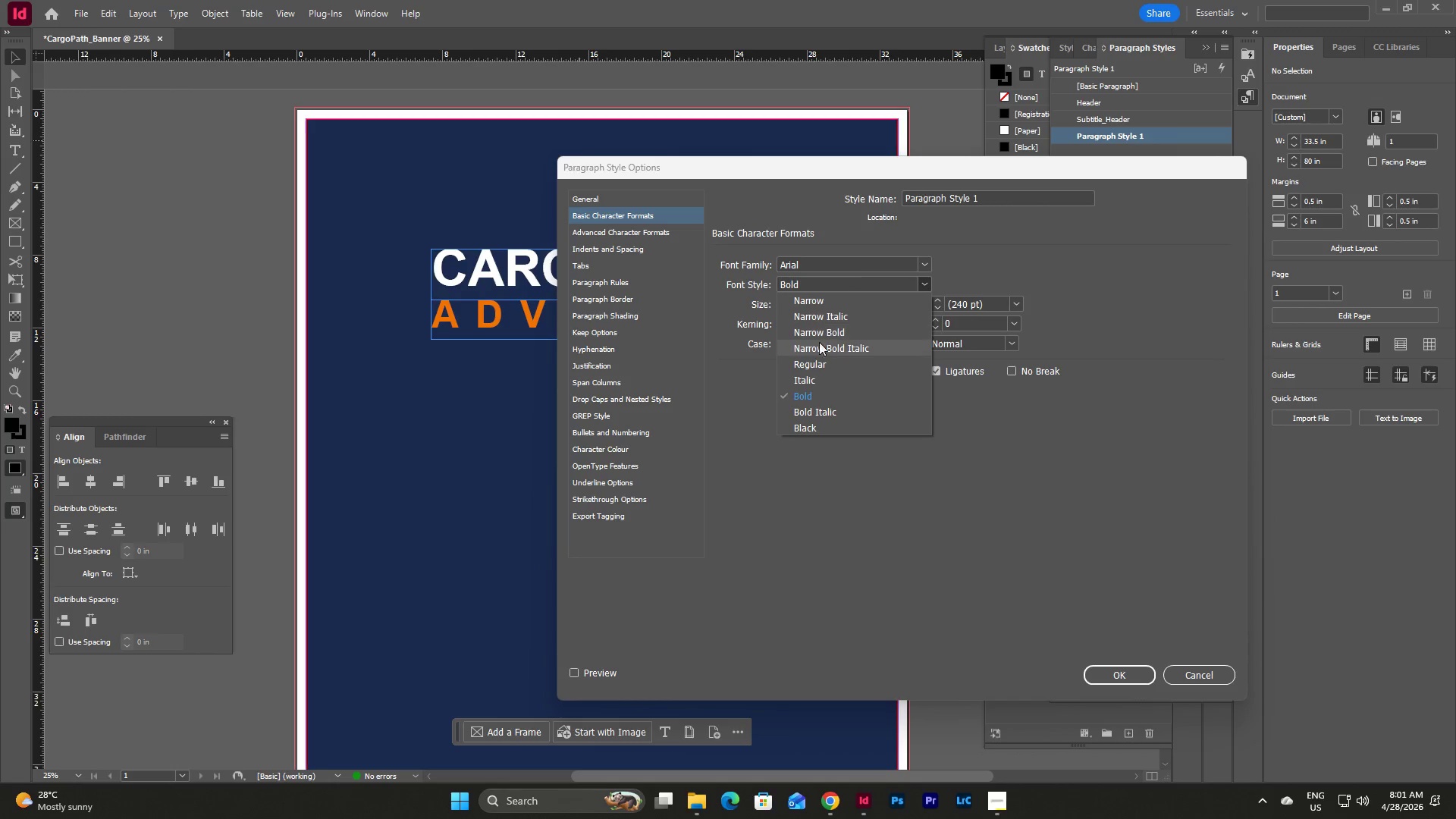 
left_click([810, 369])
 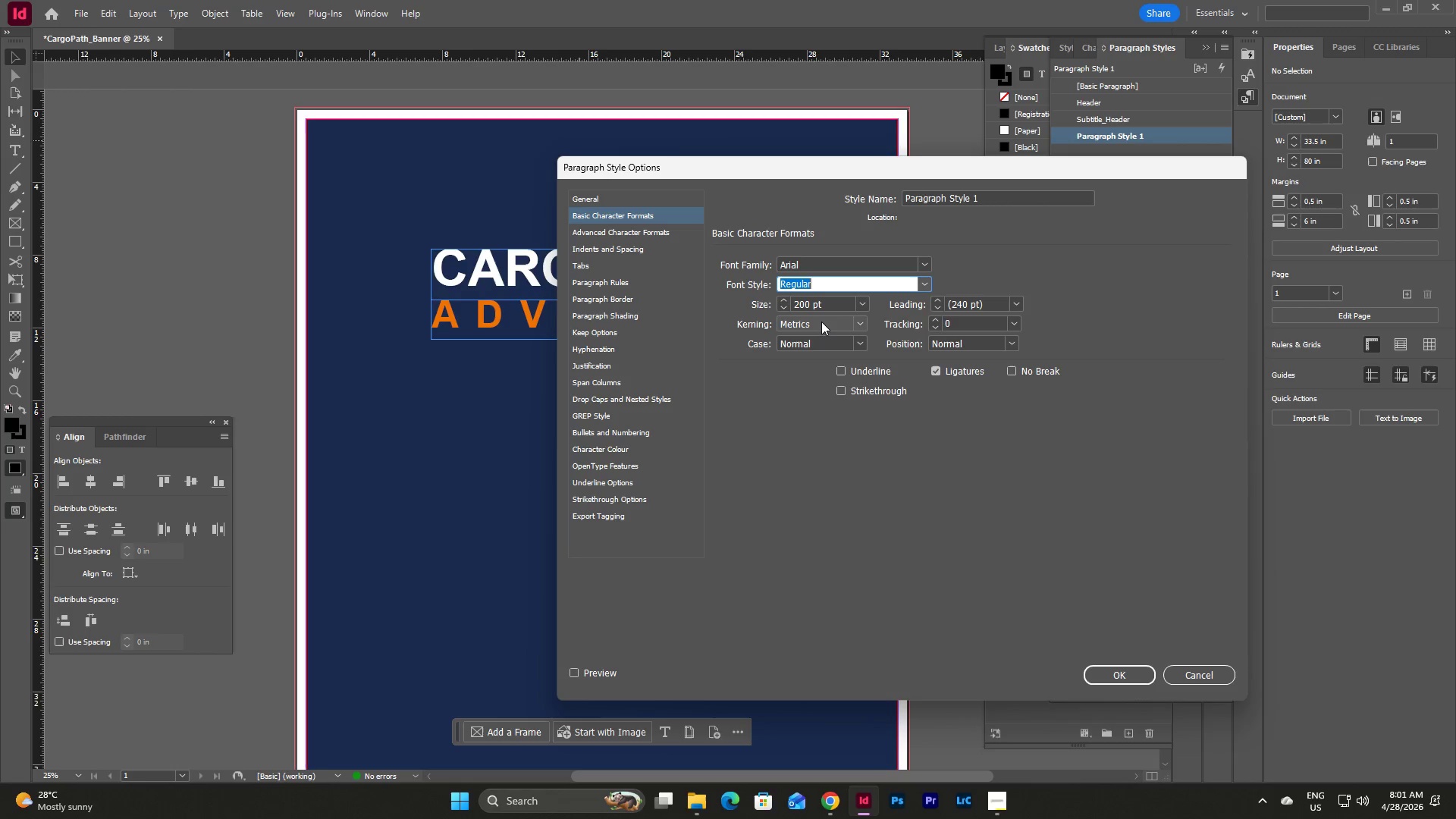 
double_click([820, 303])
 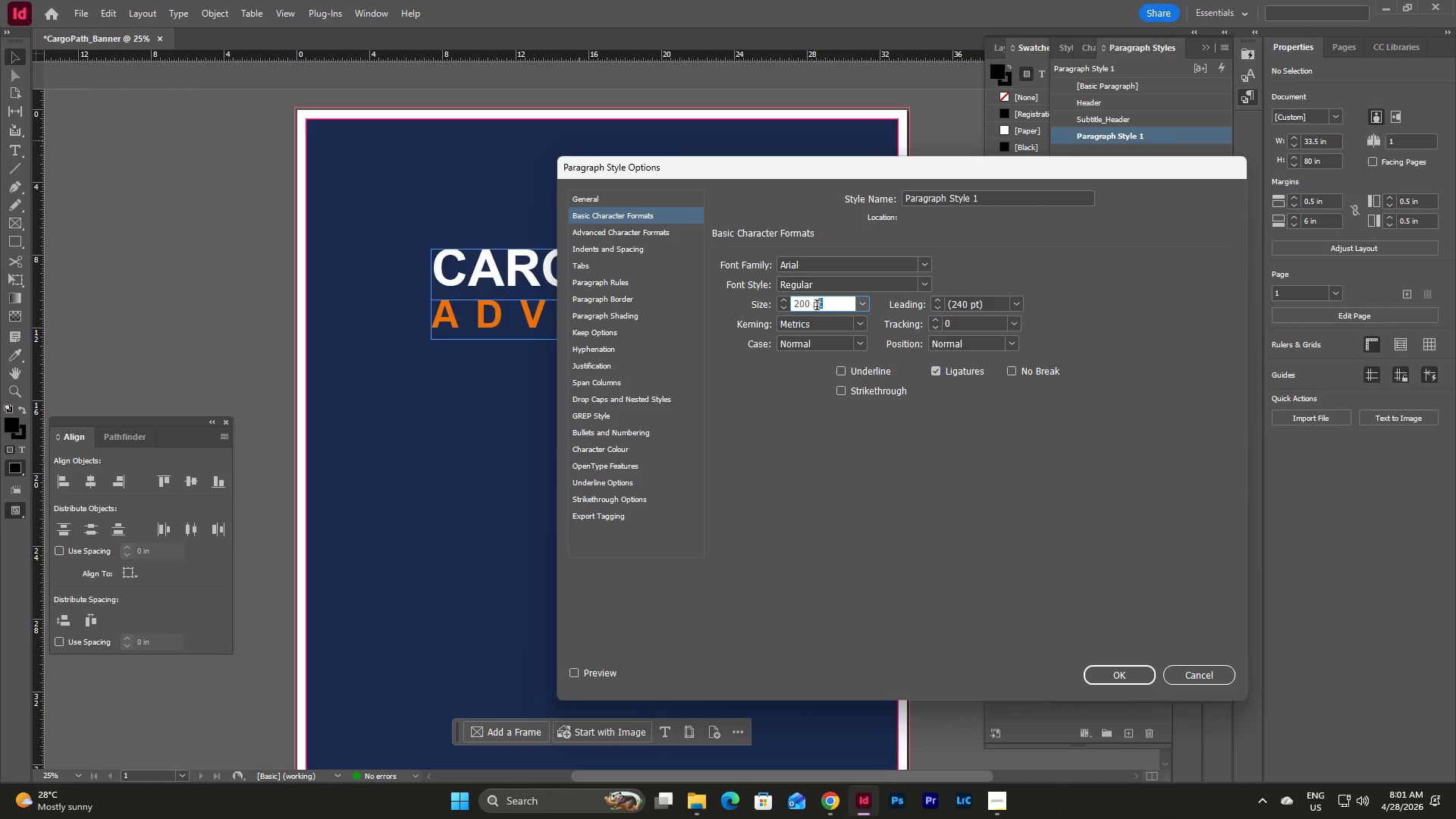 
left_click_drag(start_coordinate=[835, 303], to_coordinate=[785, 307])
 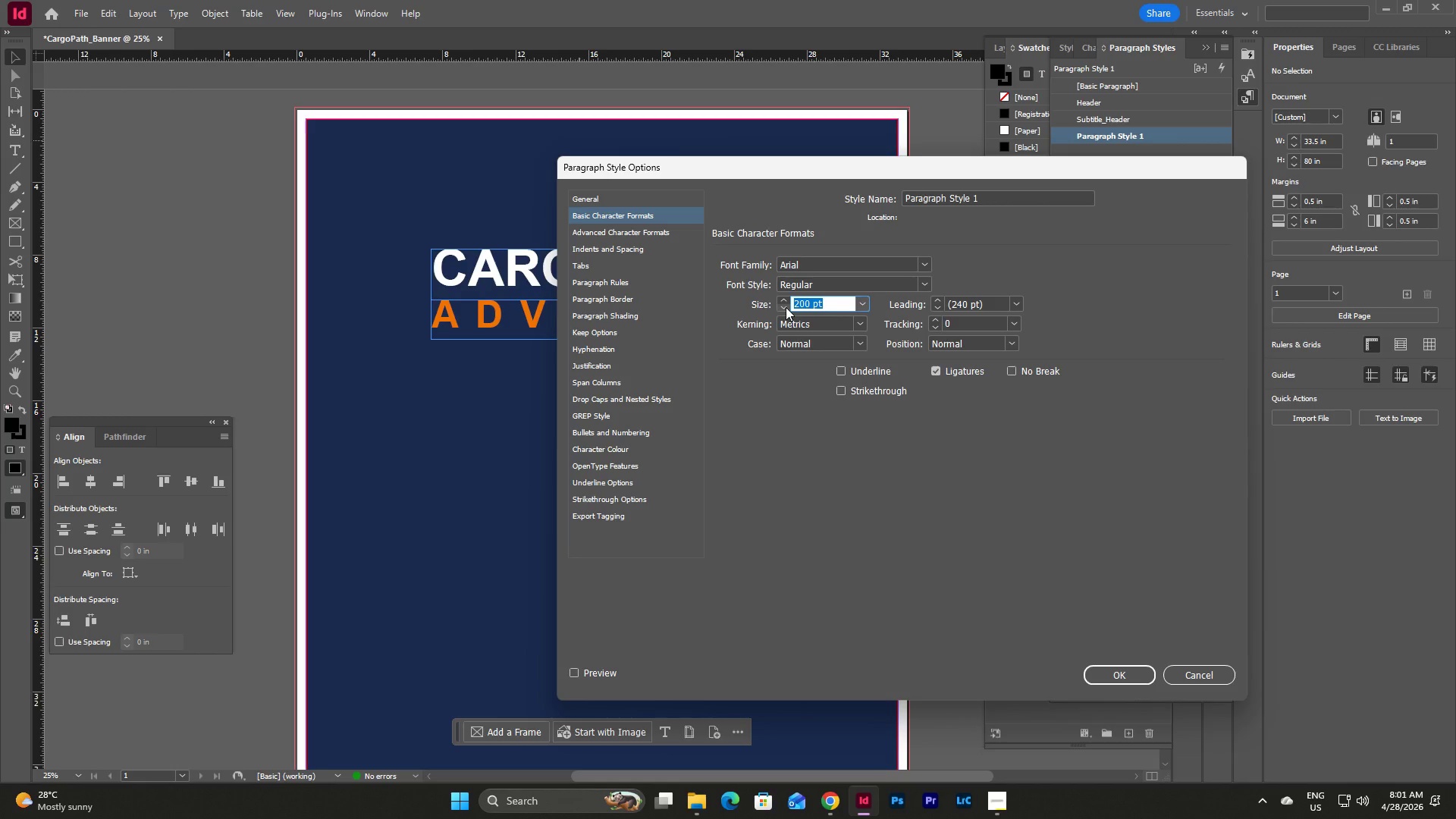 
key(Numpad5)
 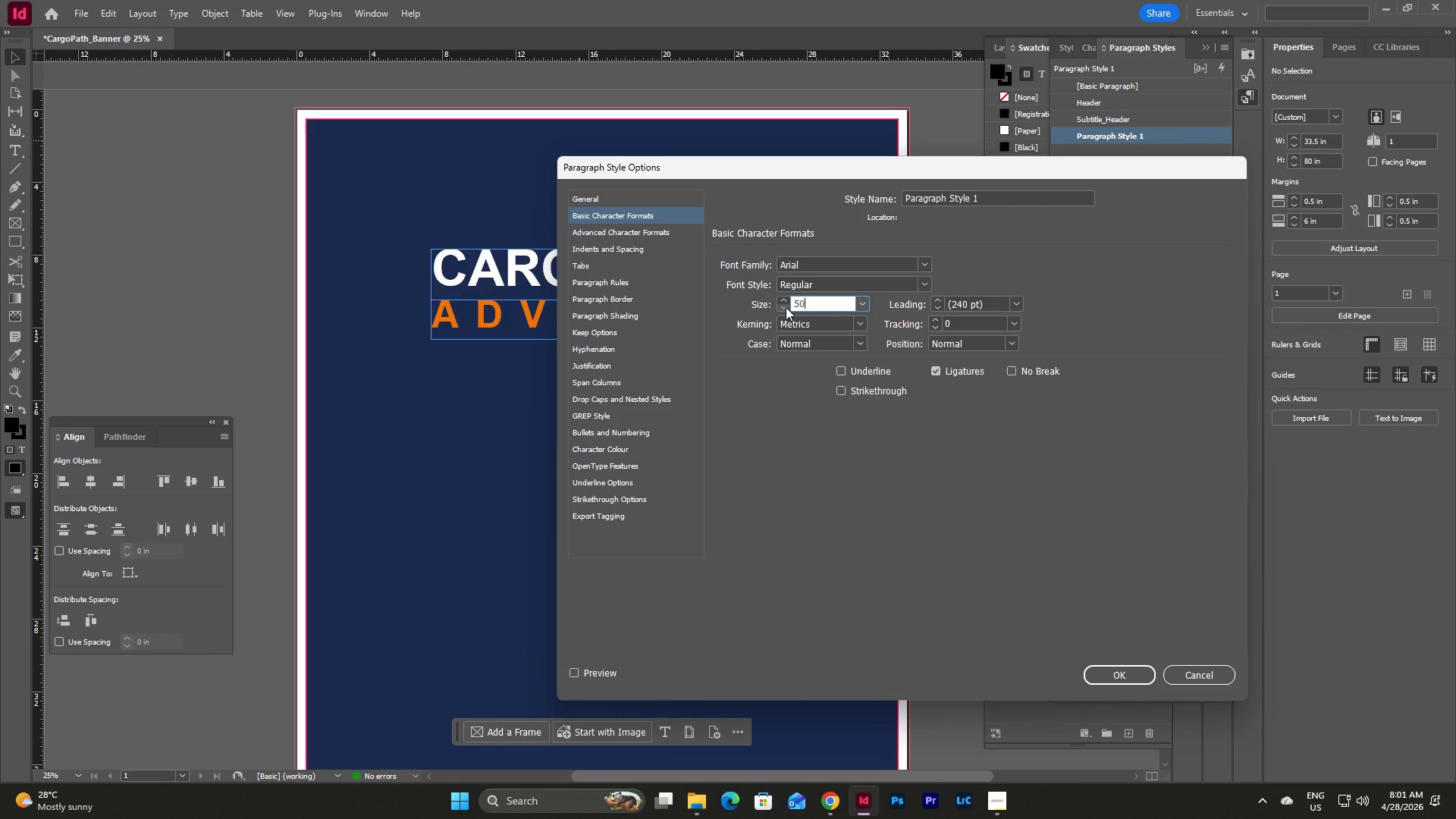 
key(Numpad0)
 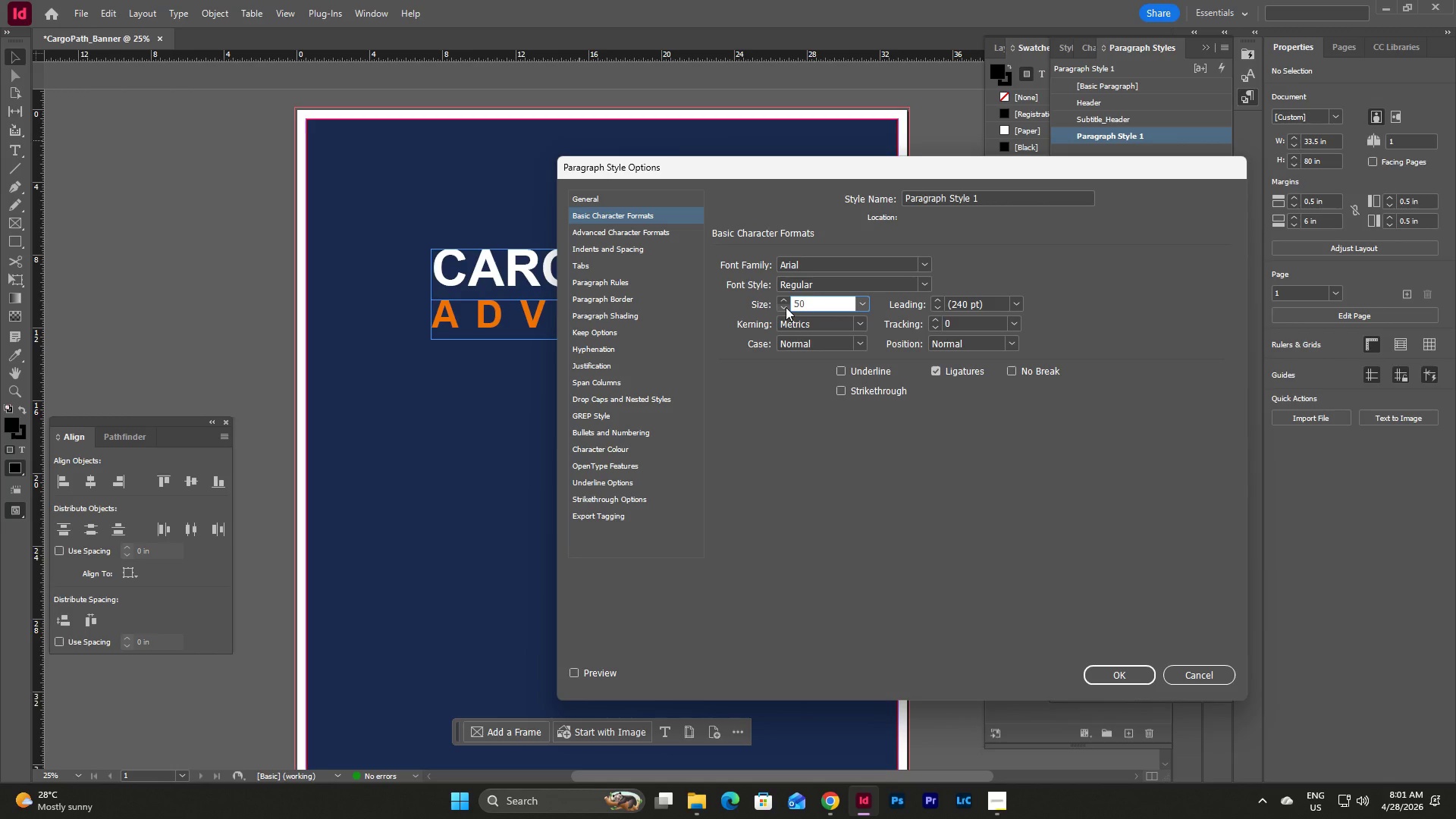 
key(Backspace)
 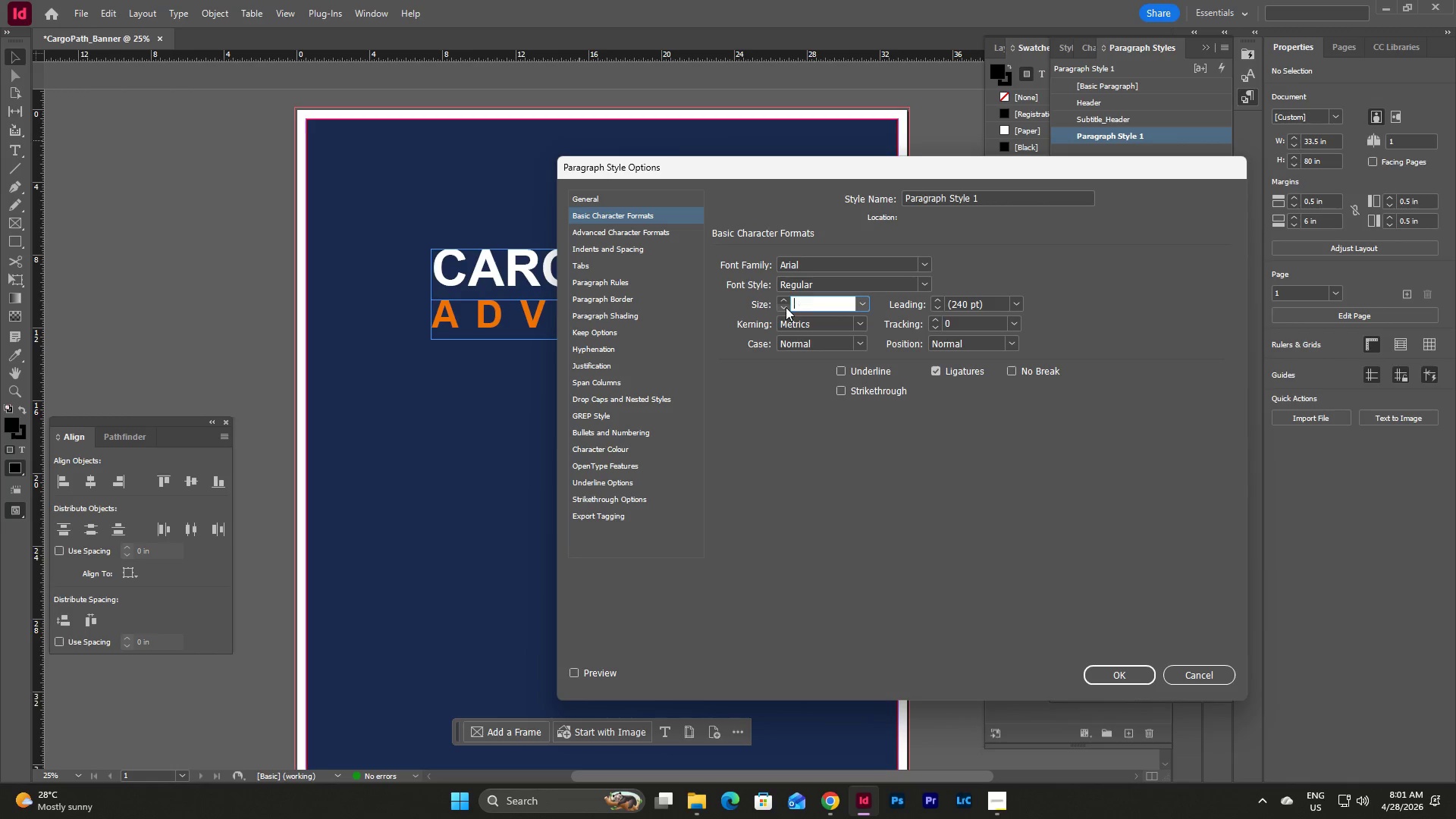 
key(Backspace)
 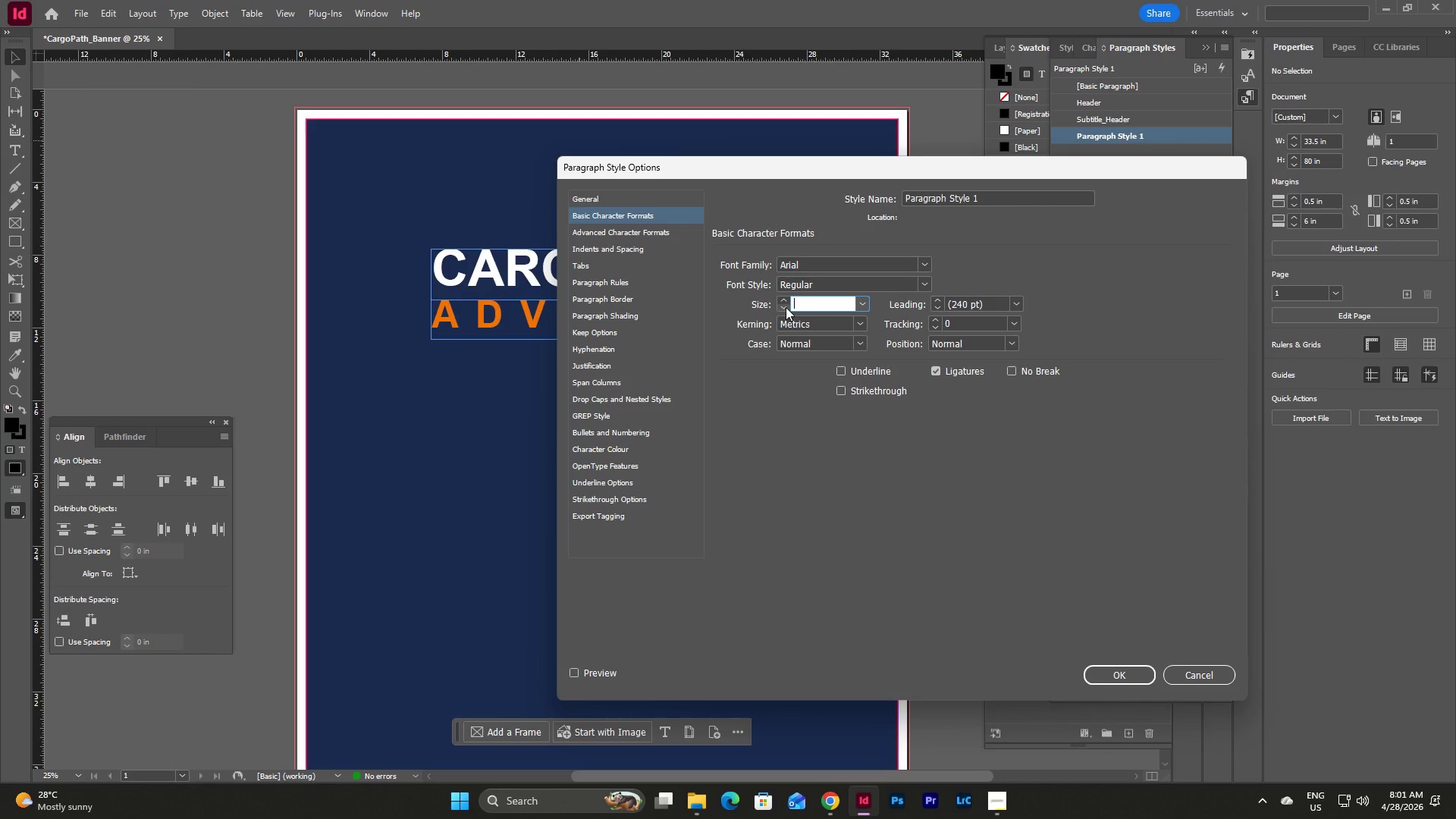 
key(Numpad6)
 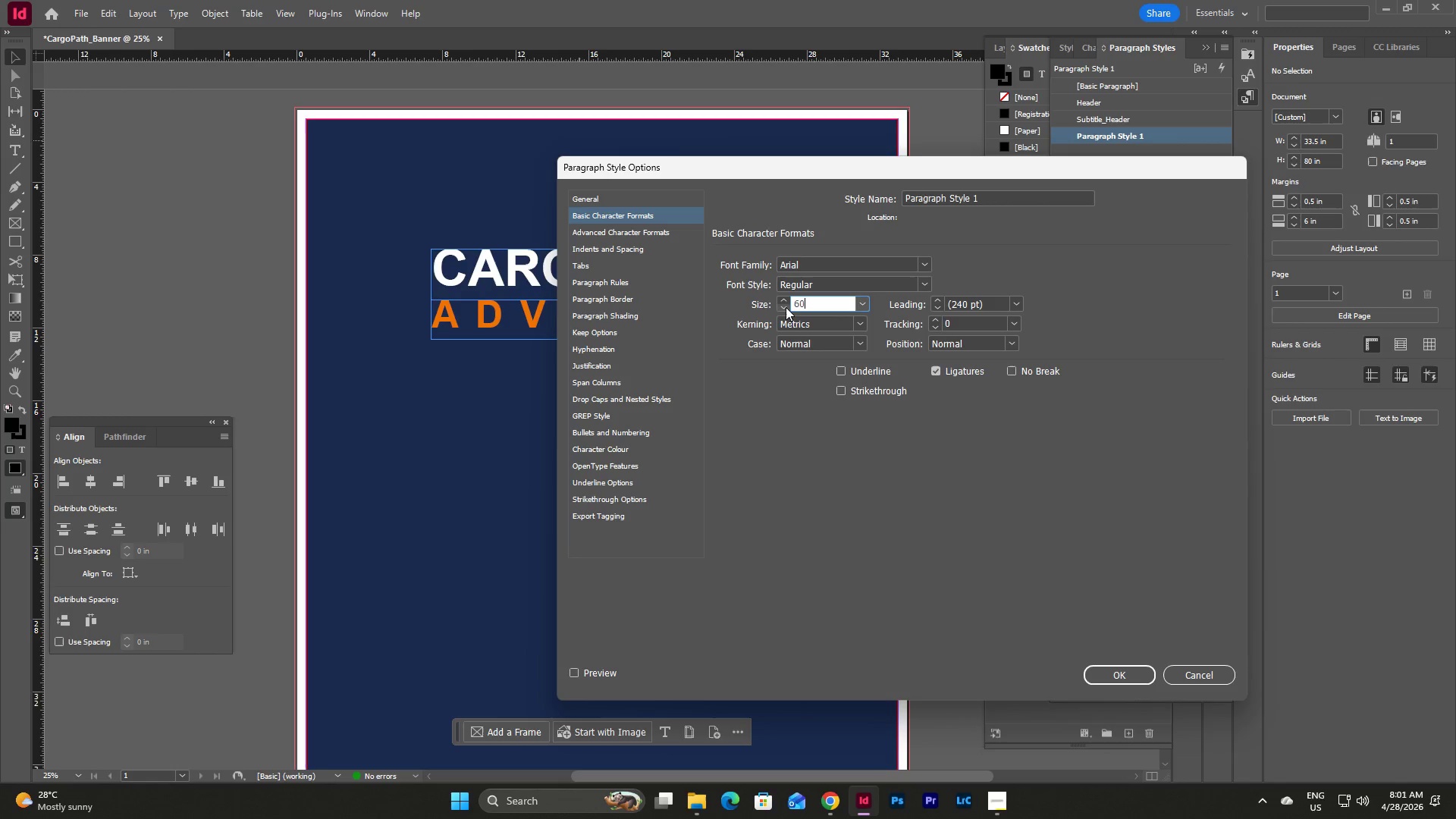 
key(Numpad0)
 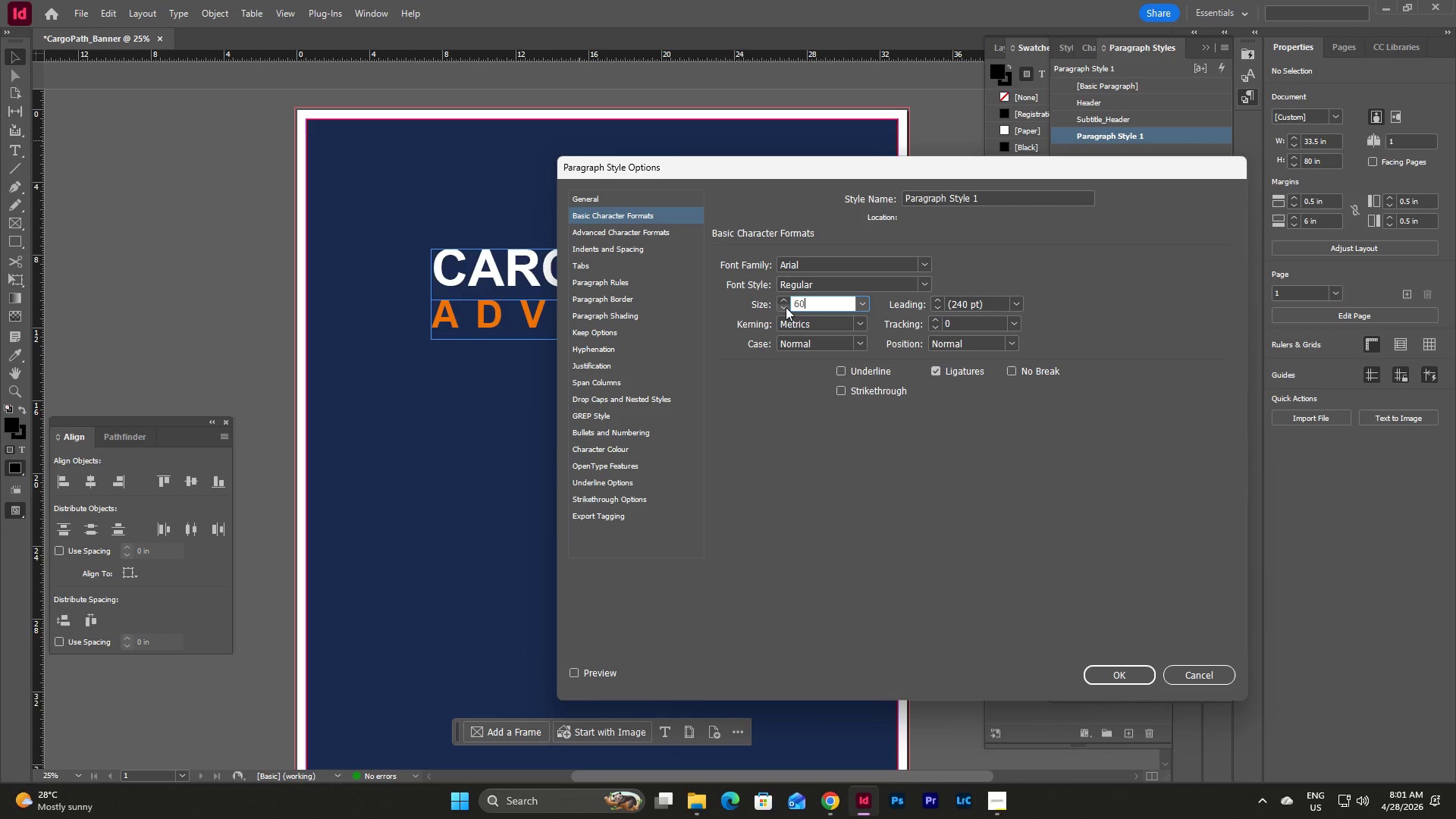 
key(NumpadEnter)
 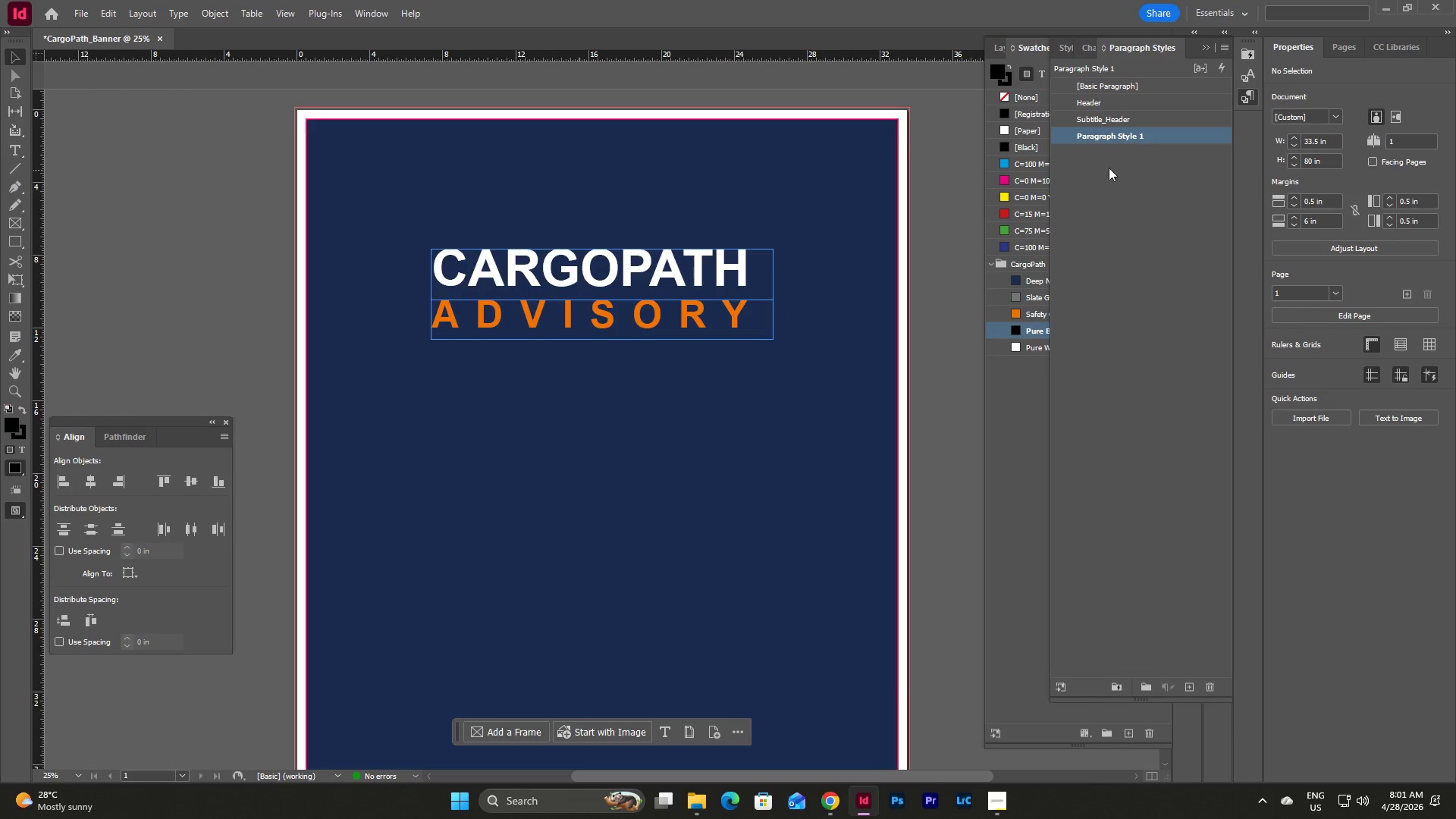 
double_click([1136, 130])
 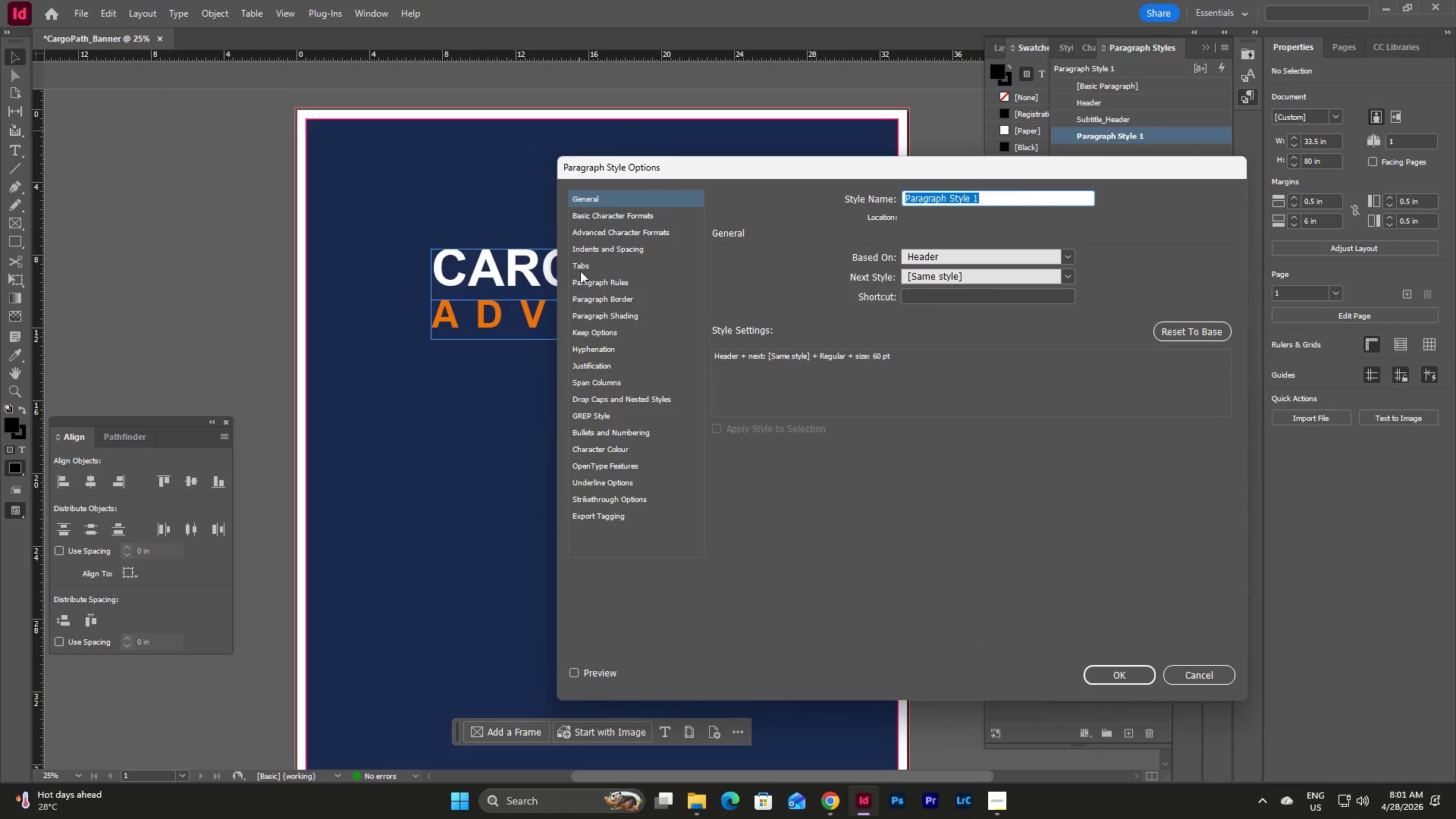 
left_click([617, 210])
 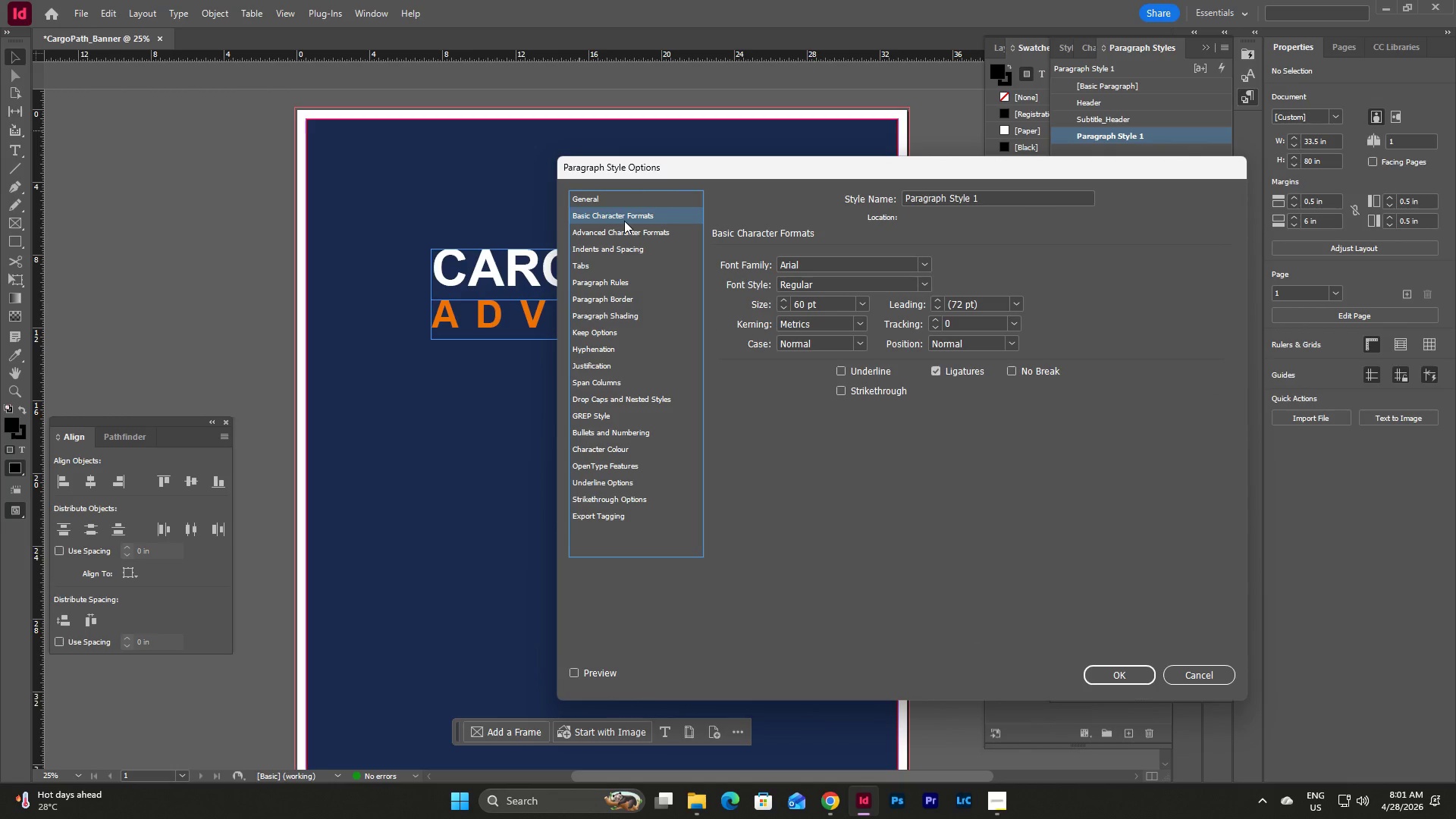 
left_click([626, 229])
 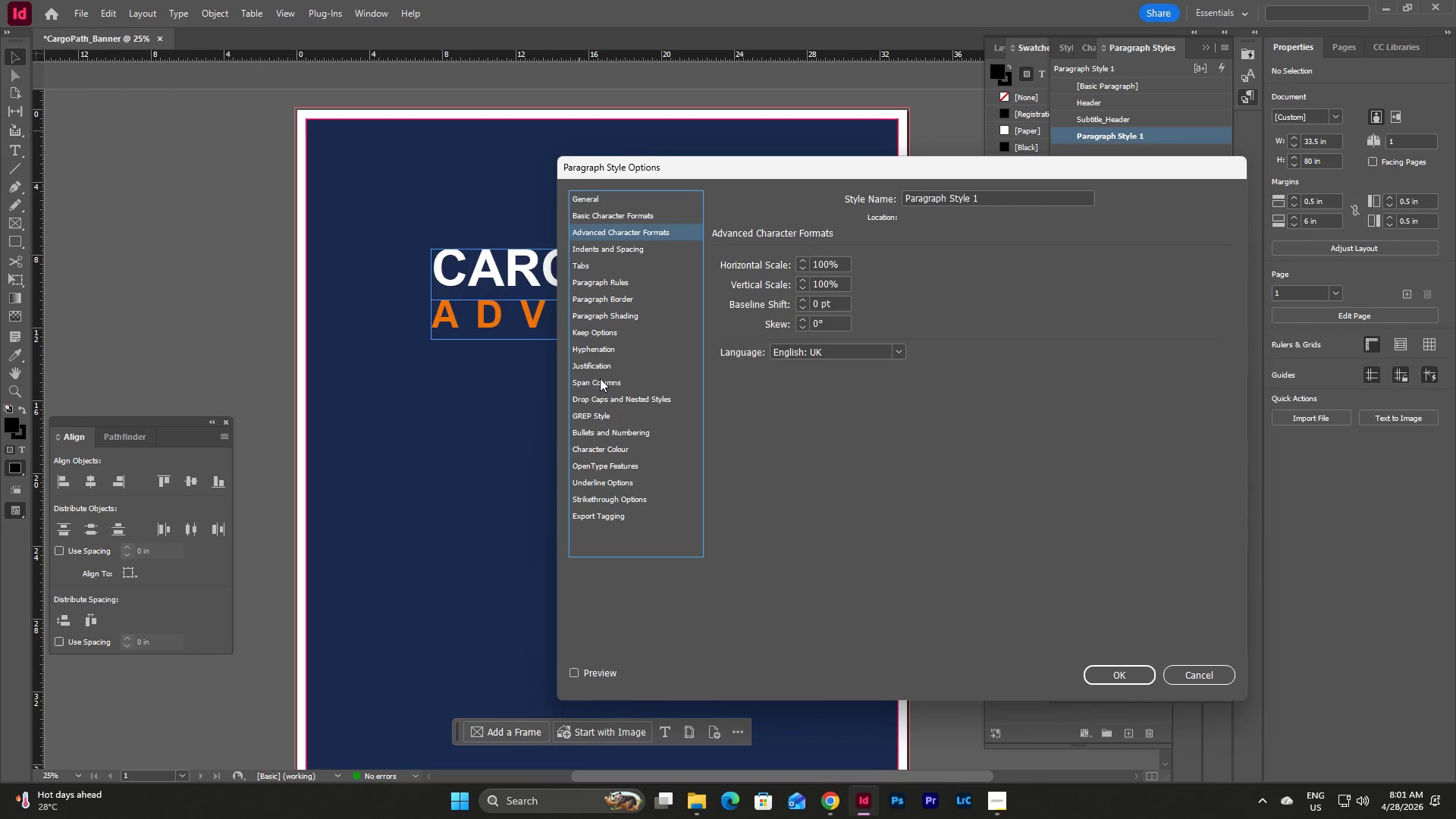 
left_click([604, 443])
 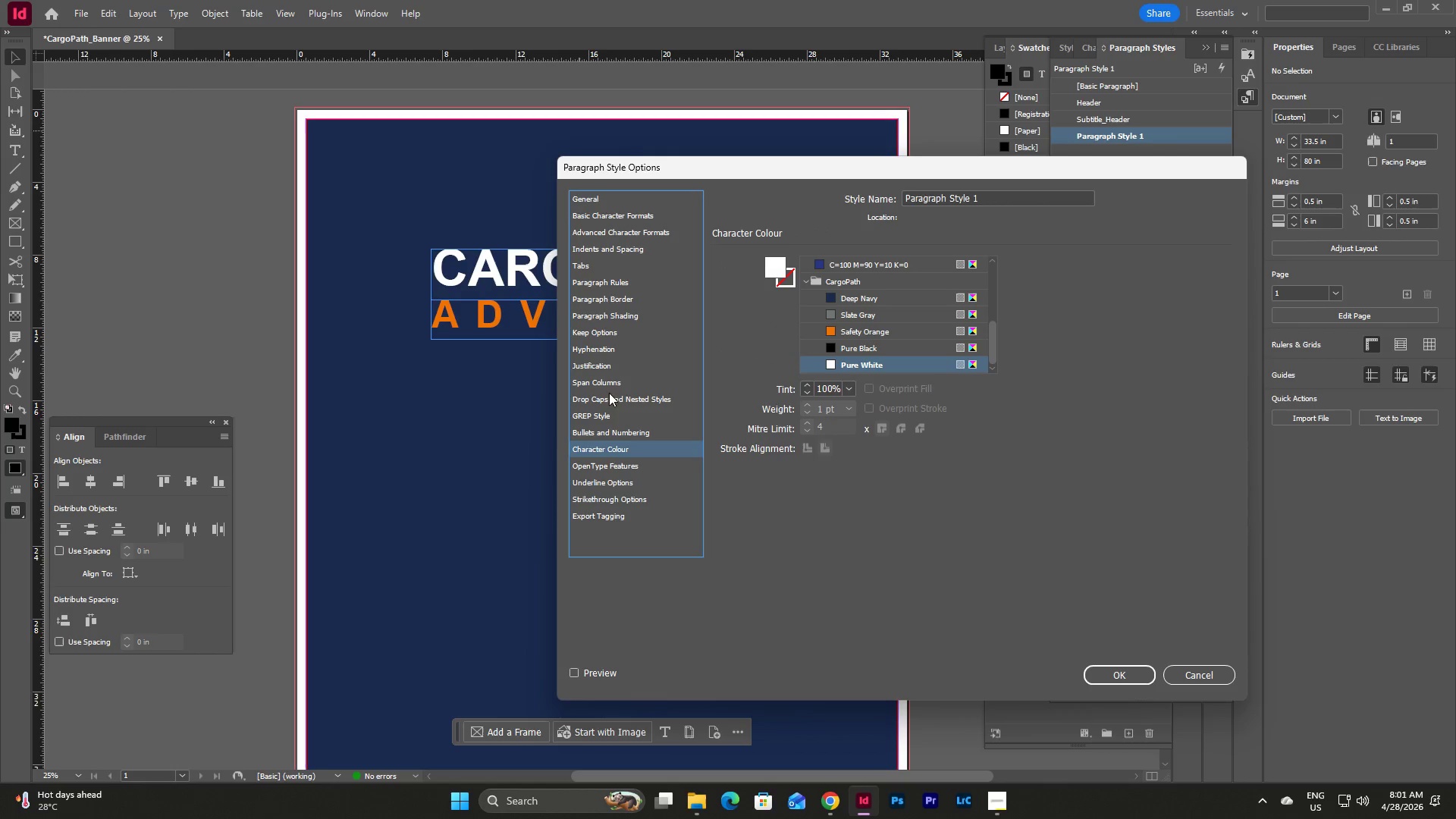 
left_click([617, 213])
 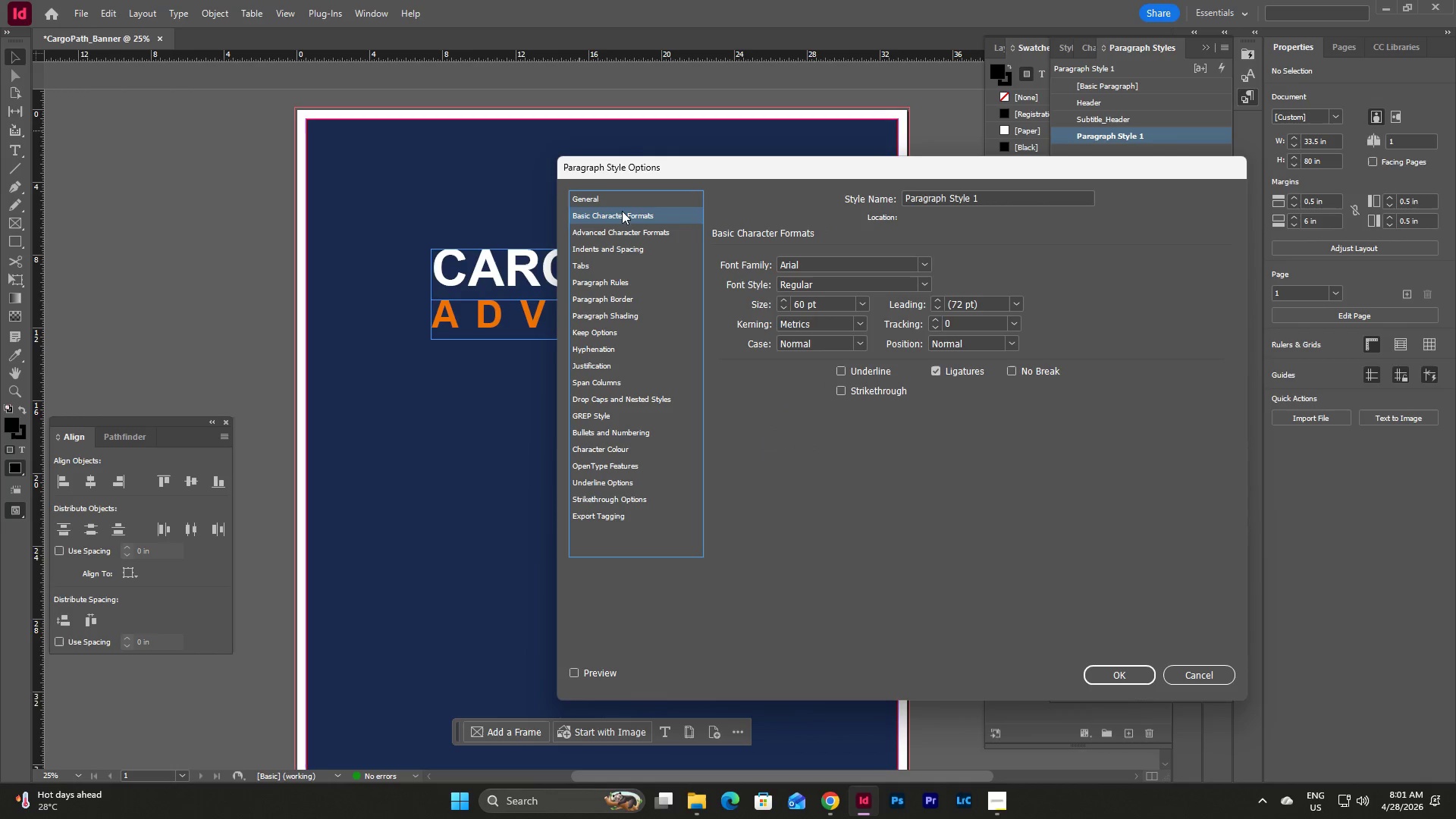 
left_click([634, 197])
 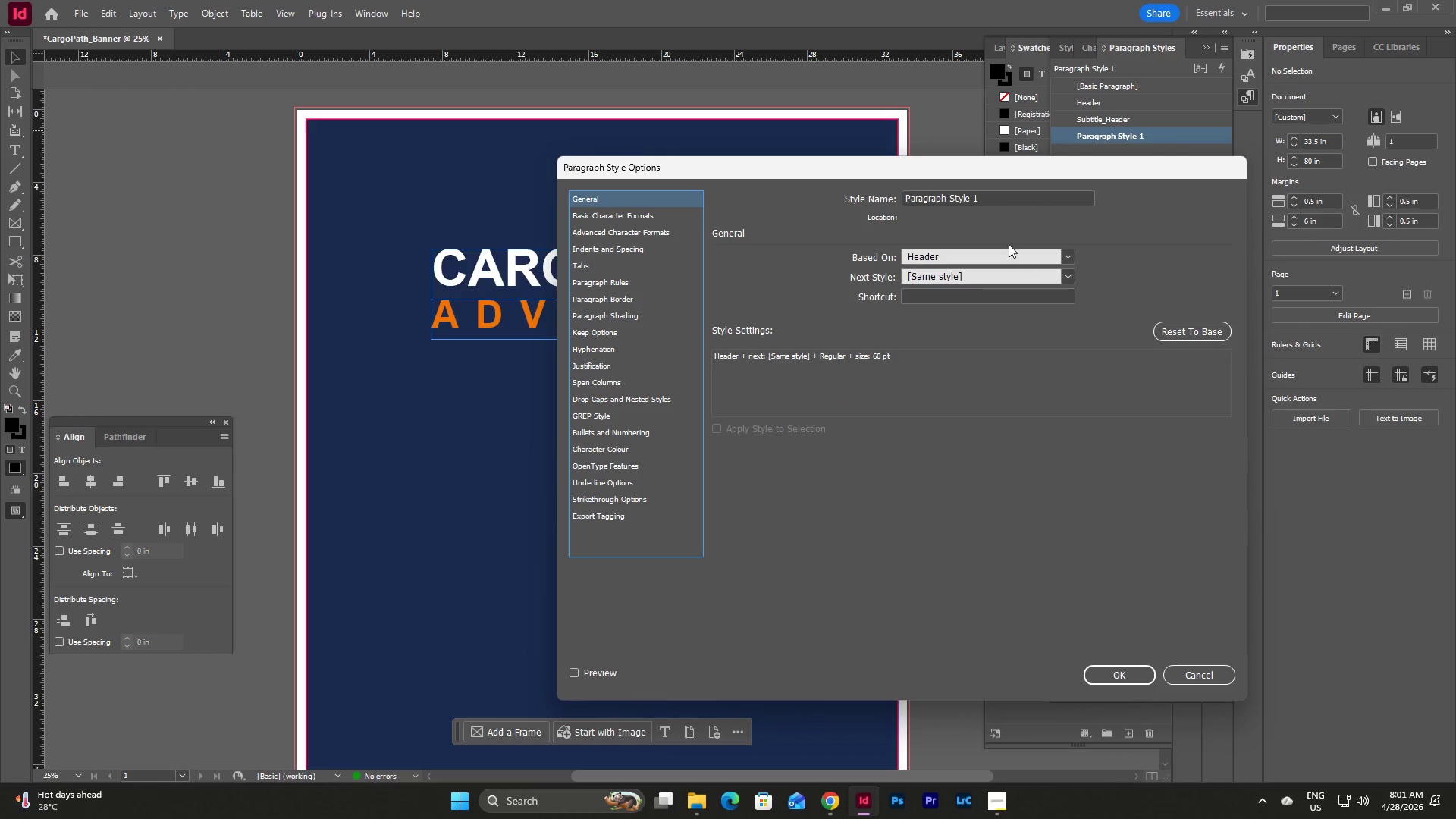 
left_click([985, 196])
 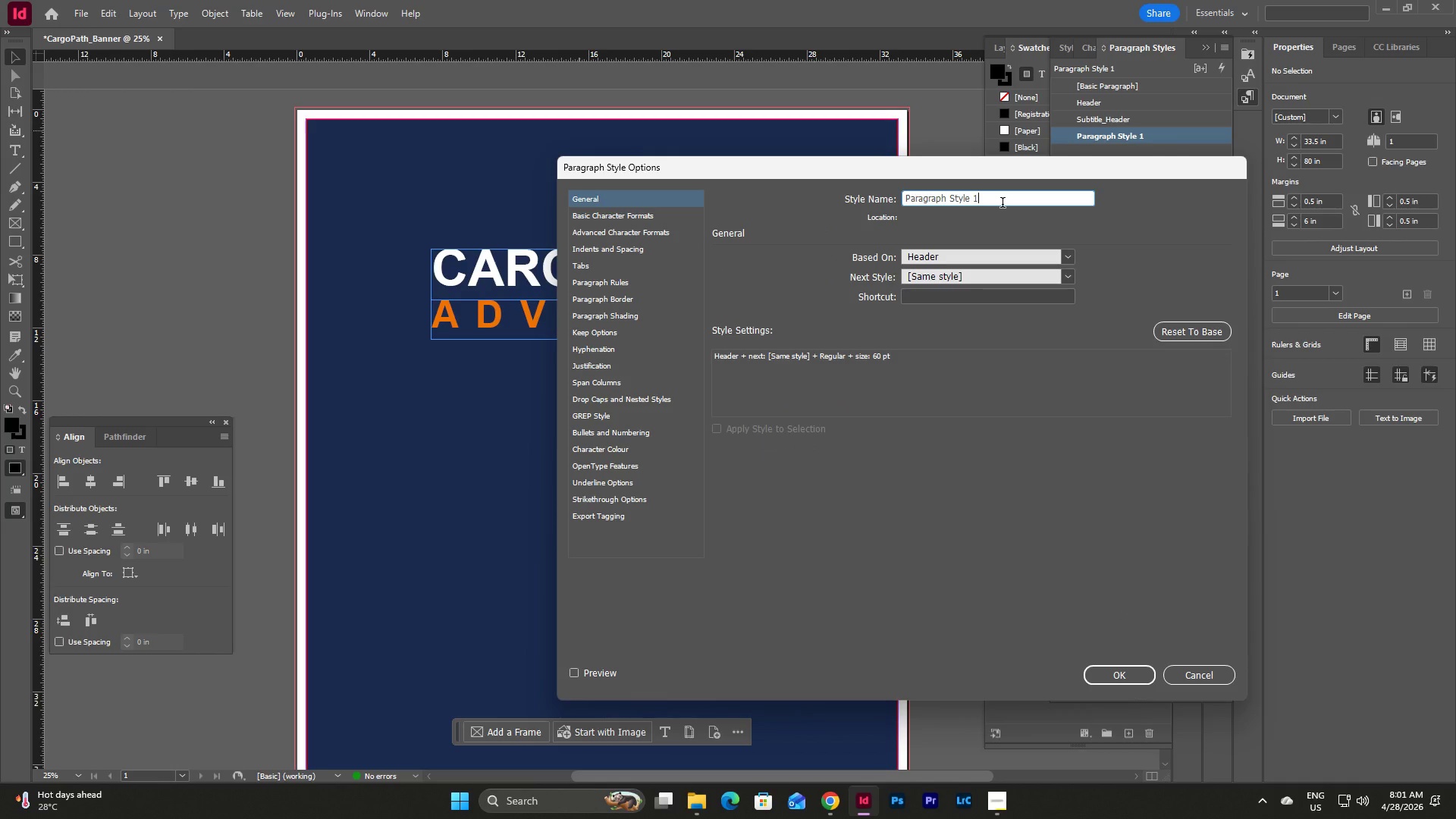 
left_click_drag(start_coordinate=[1003, 204], to_coordinate=[839, 193])
 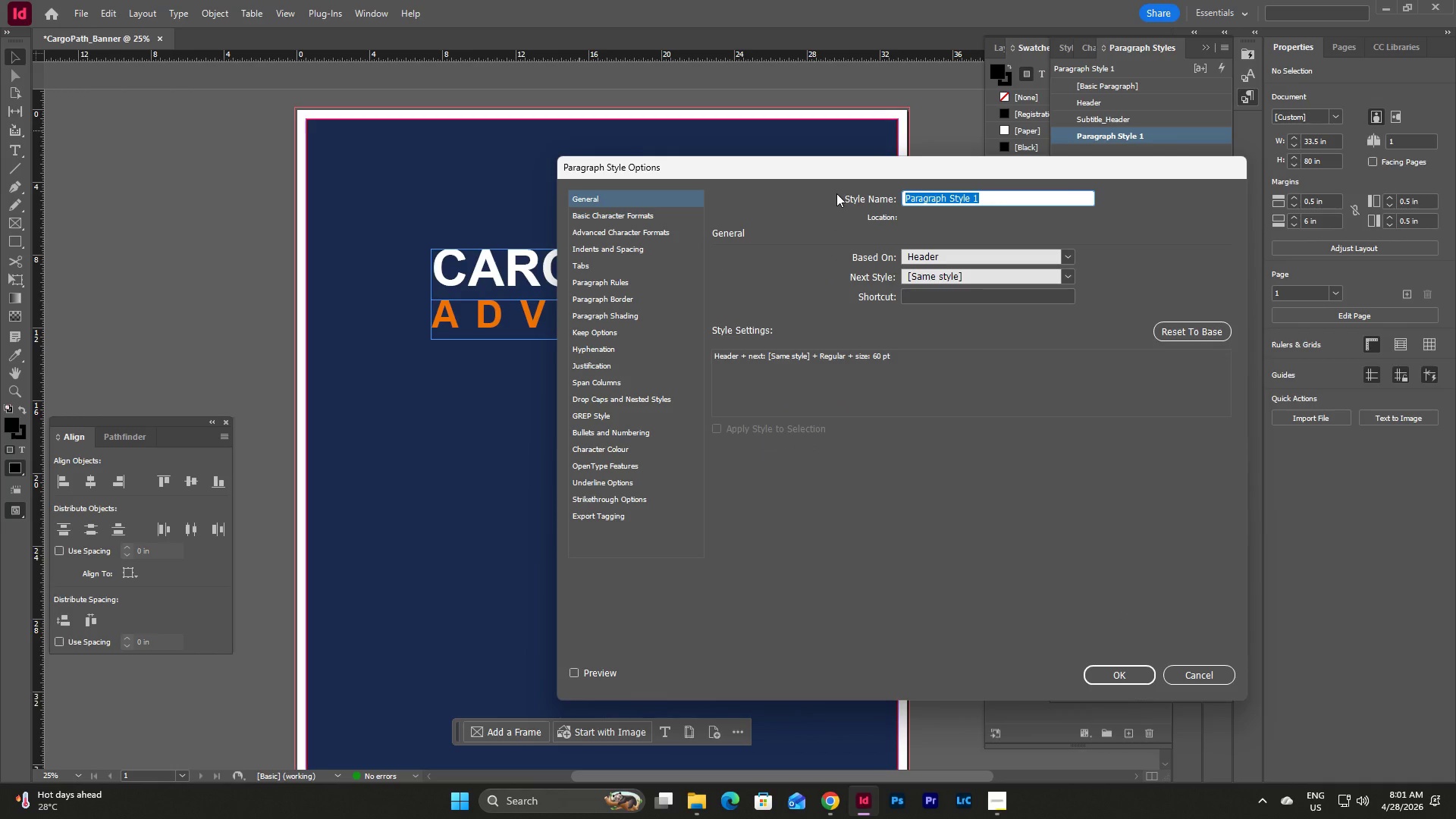 
type(Body_Text)
 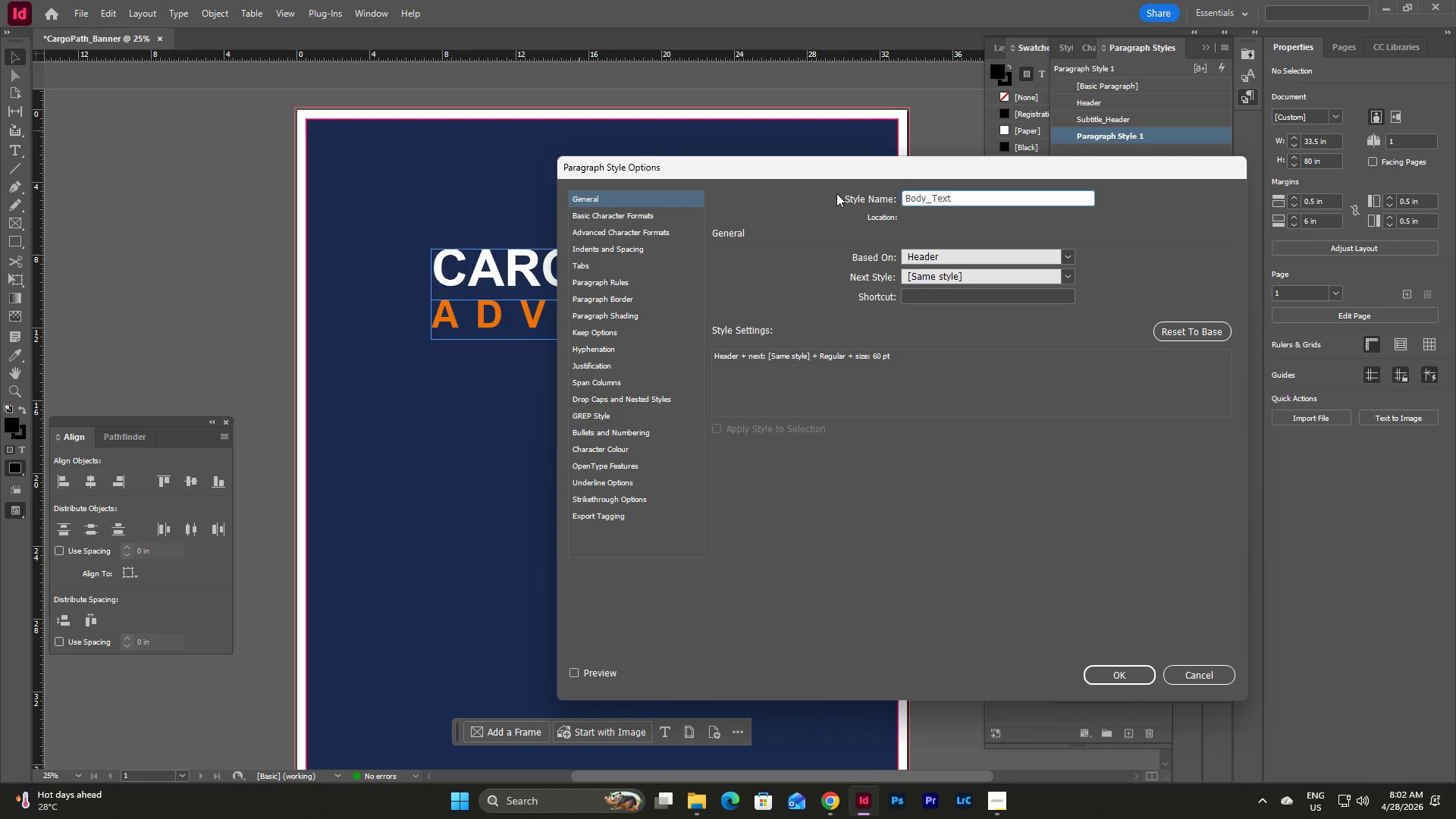 
left_click([1106, 668])
 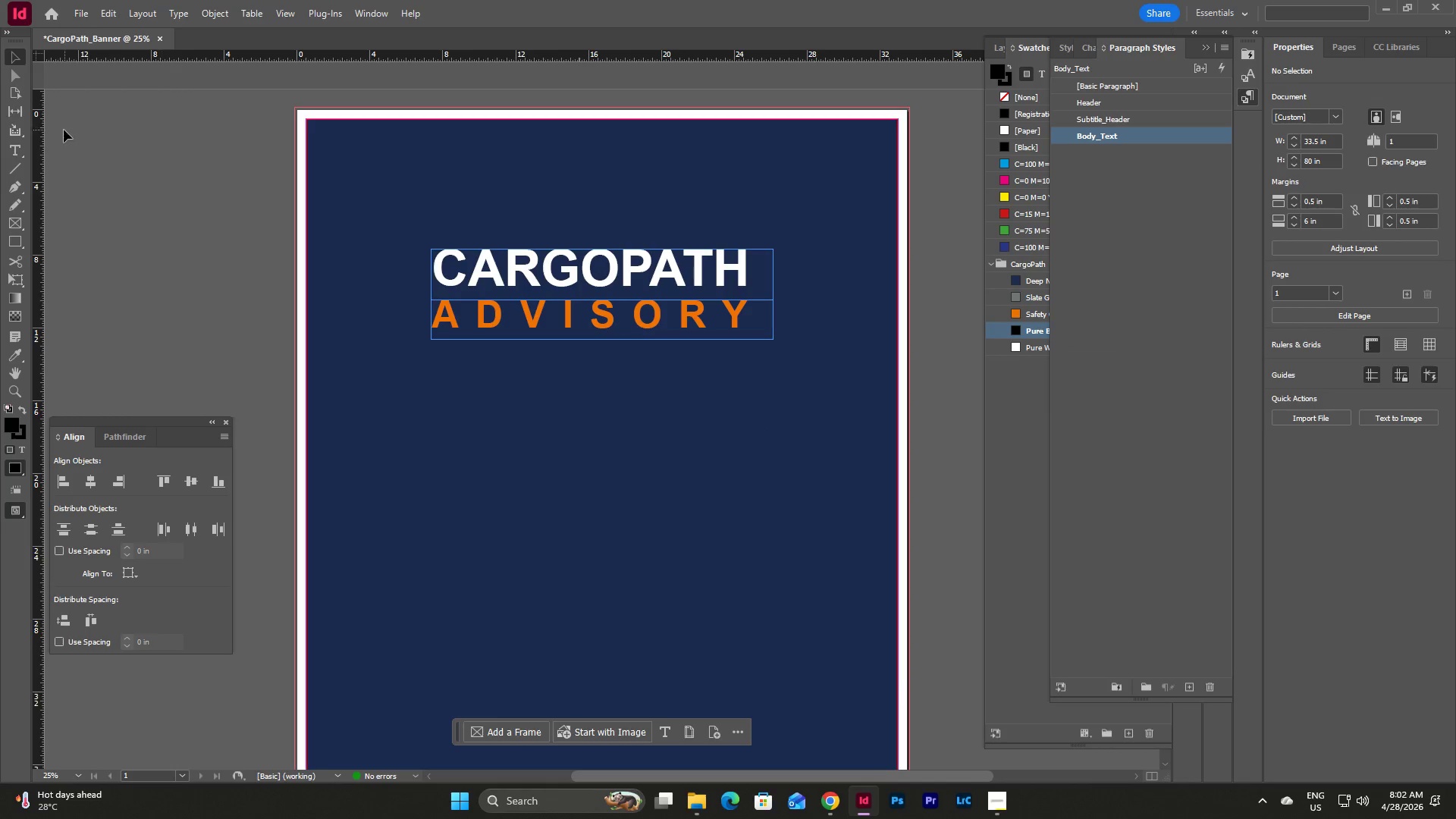 
left_click([18, 146])
 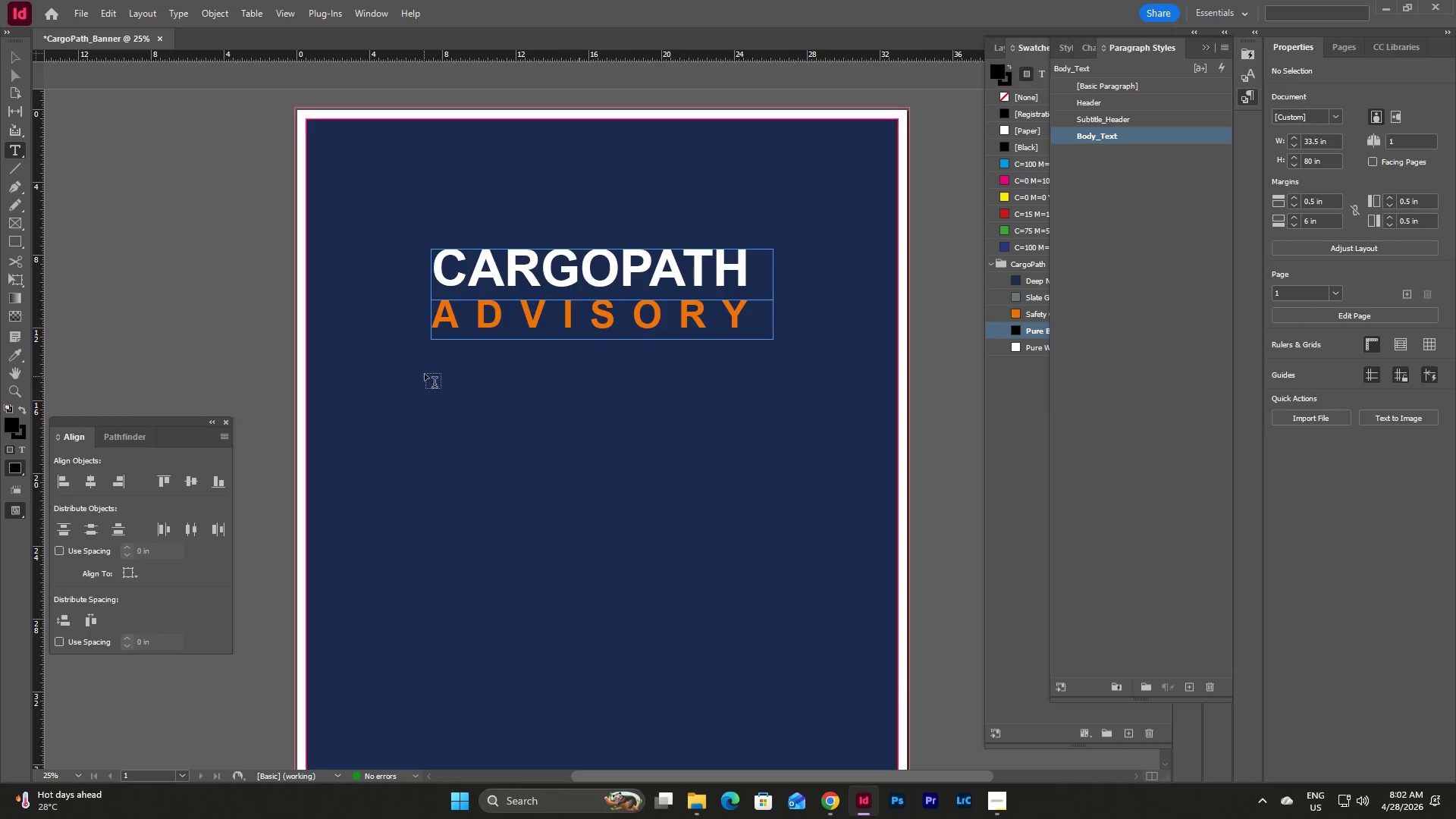 
left_click_drag(start_coordinate=[425, 371], to_coordinate=[771, 443])
 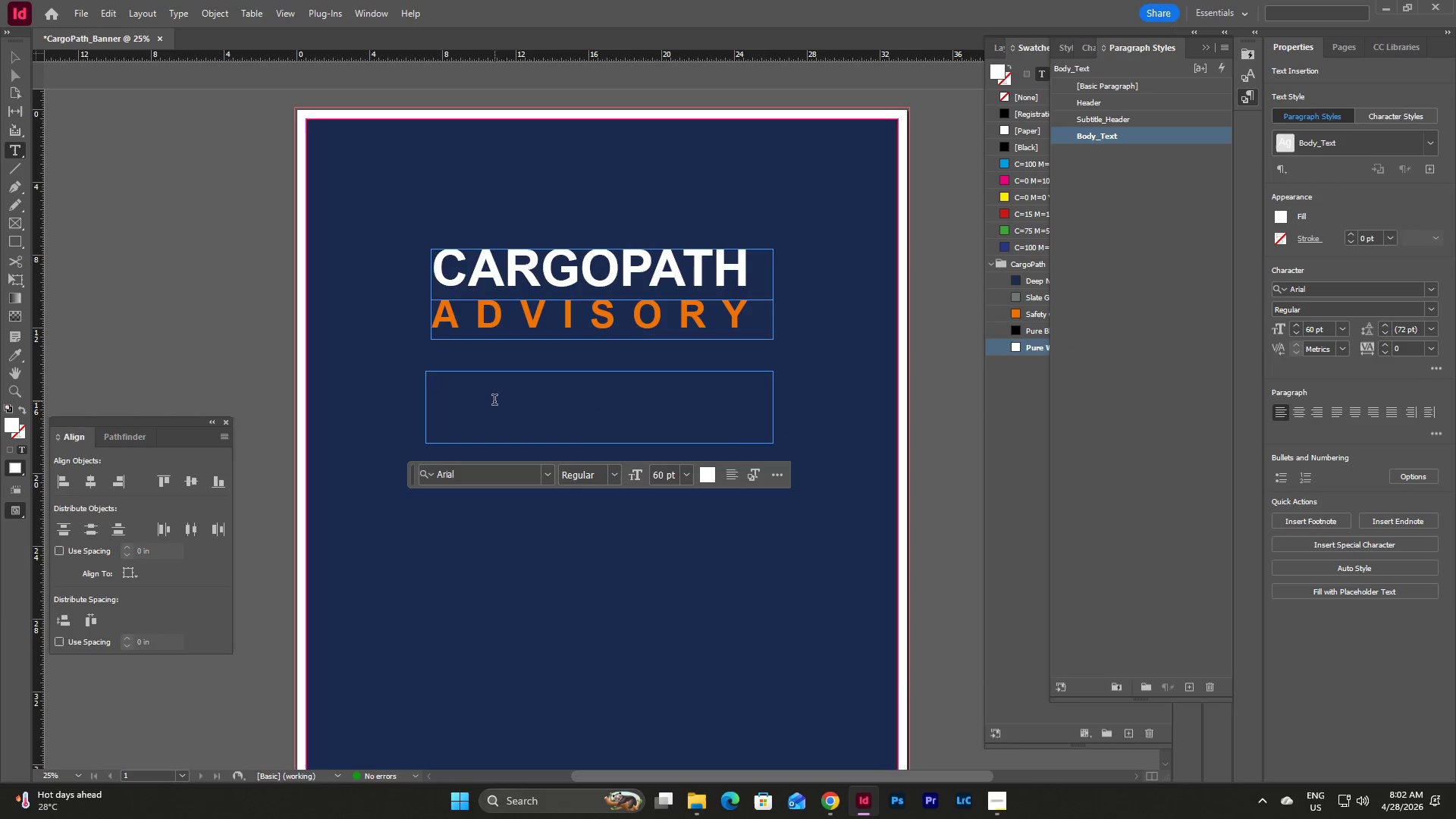 
type(BOUTIQUE LOGISTICS. STRATEGIC IMPACT.)
 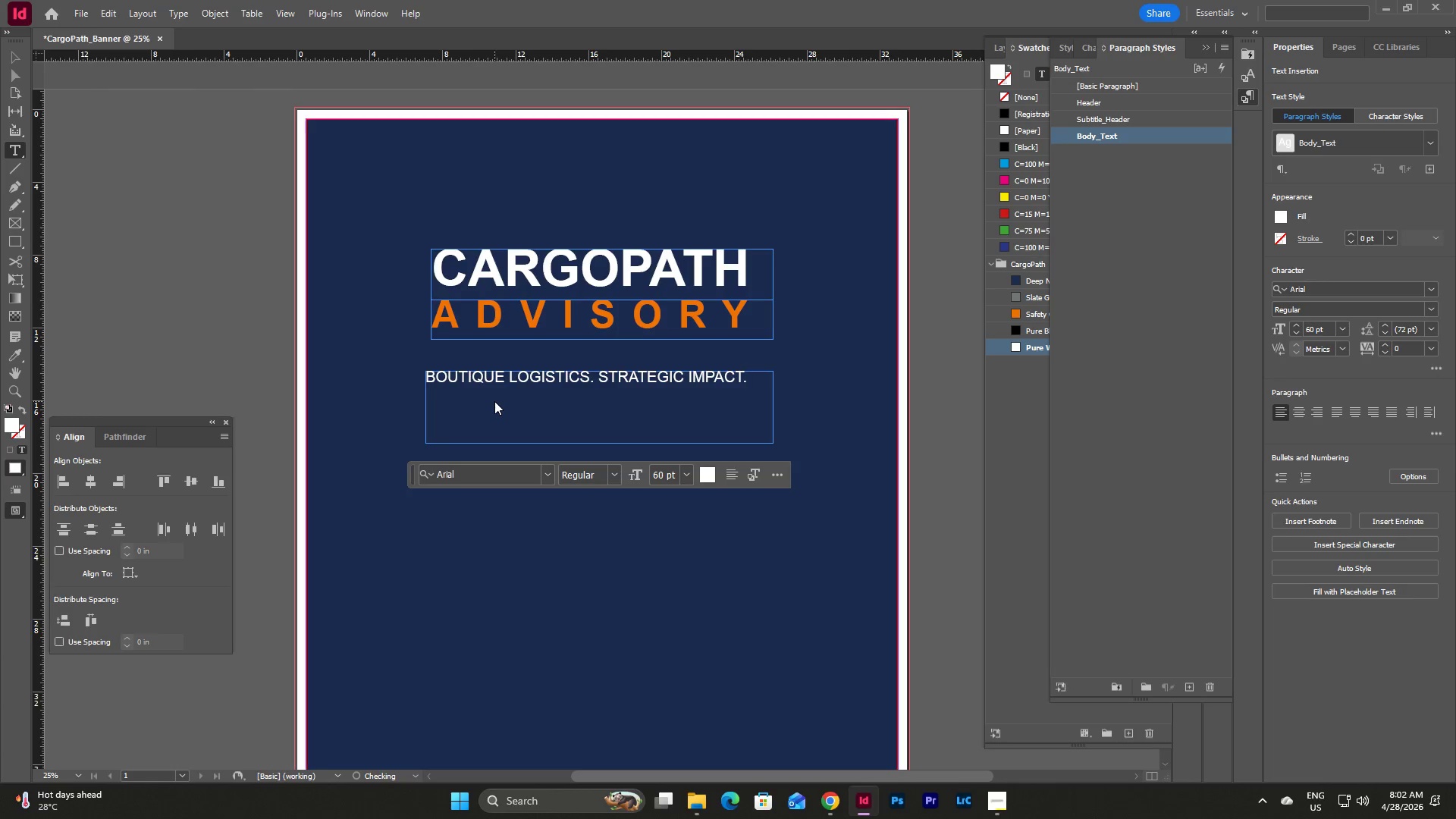 
key(Escape)
 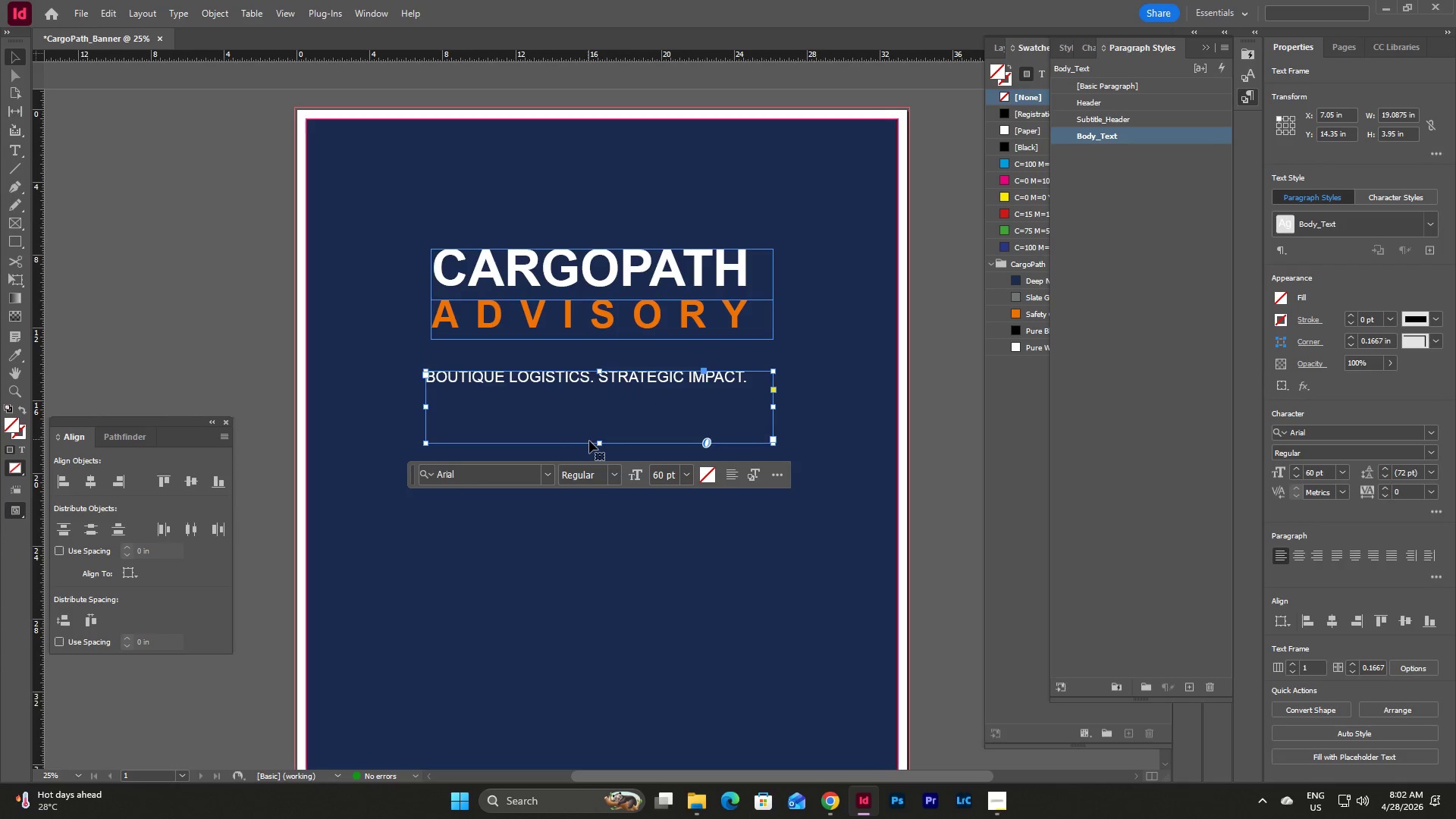 
left_click_drag(start_coordinate=[599, 445], to_coordinate=[593, 389])
 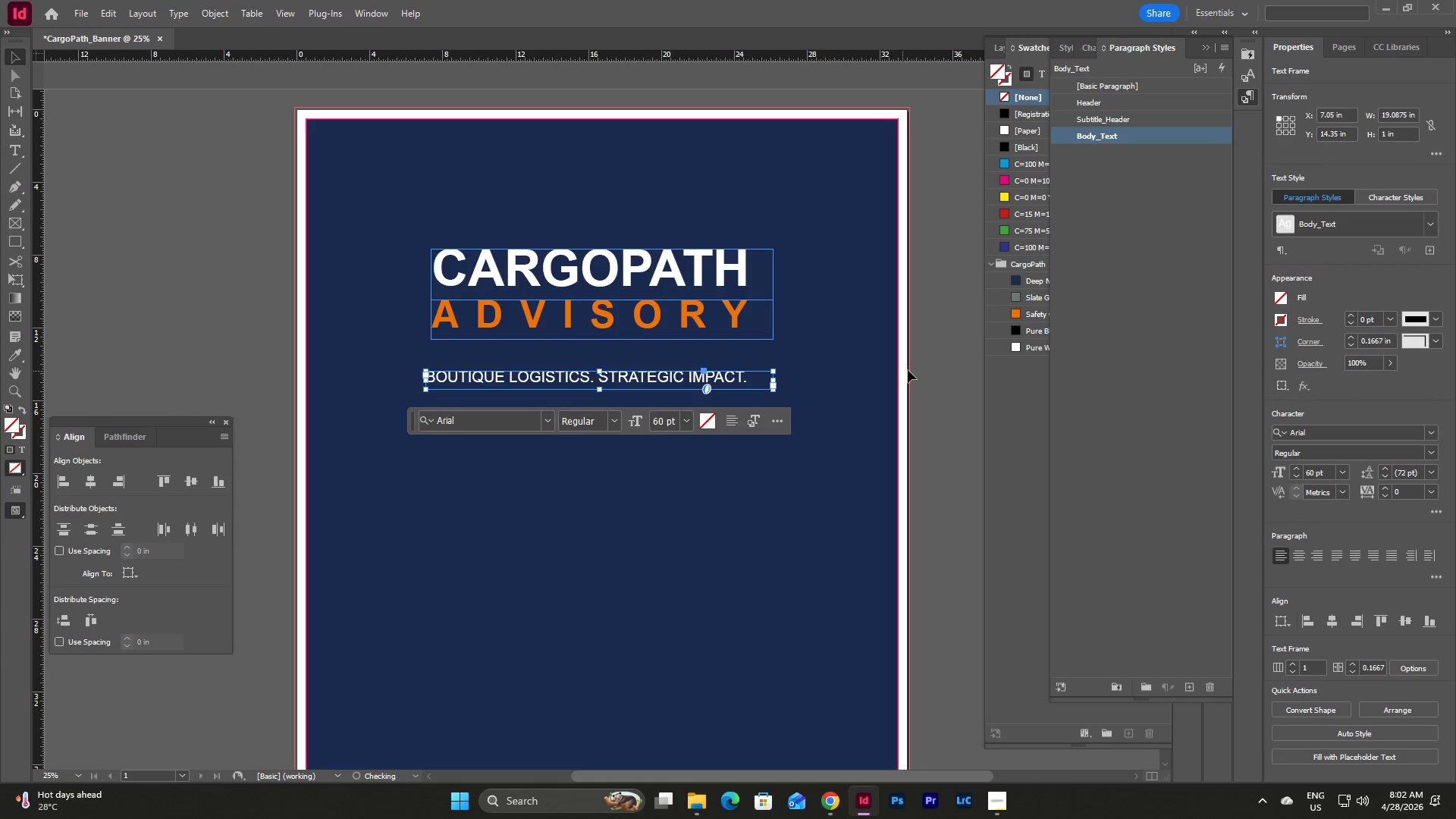 
left_click([908, 370])
 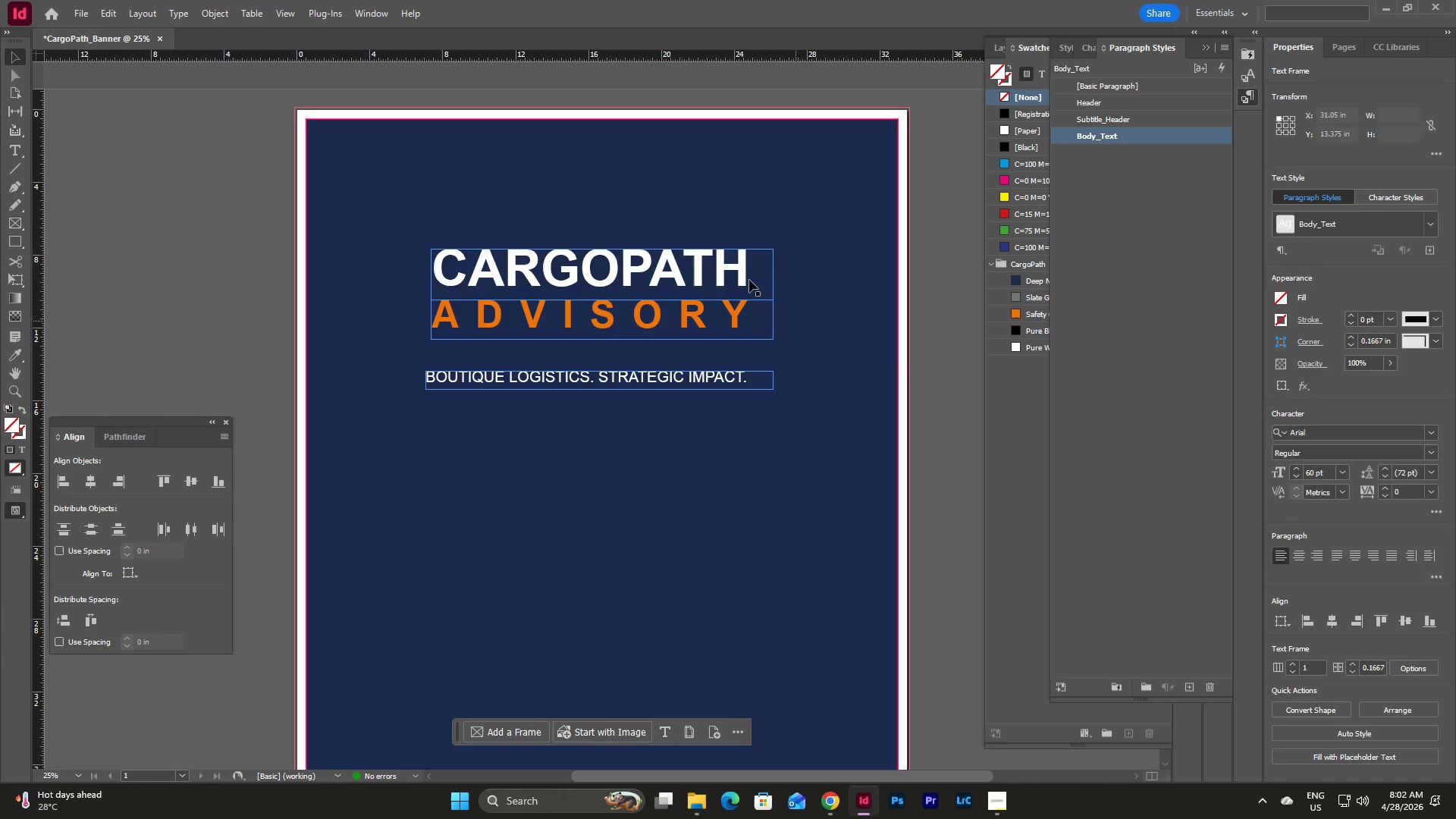 
left_click([742, 274])
 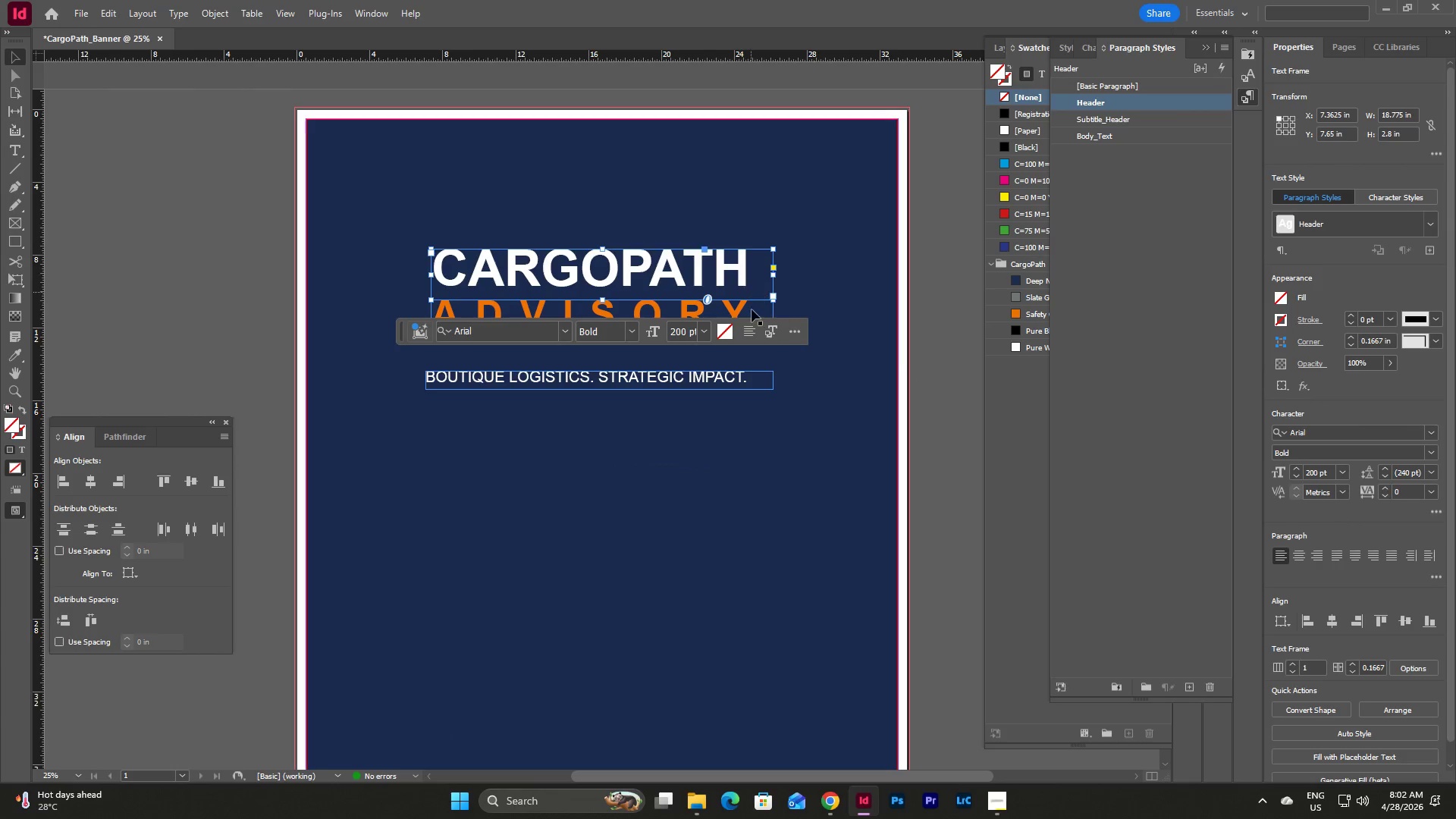 
left_click([752, 328])
 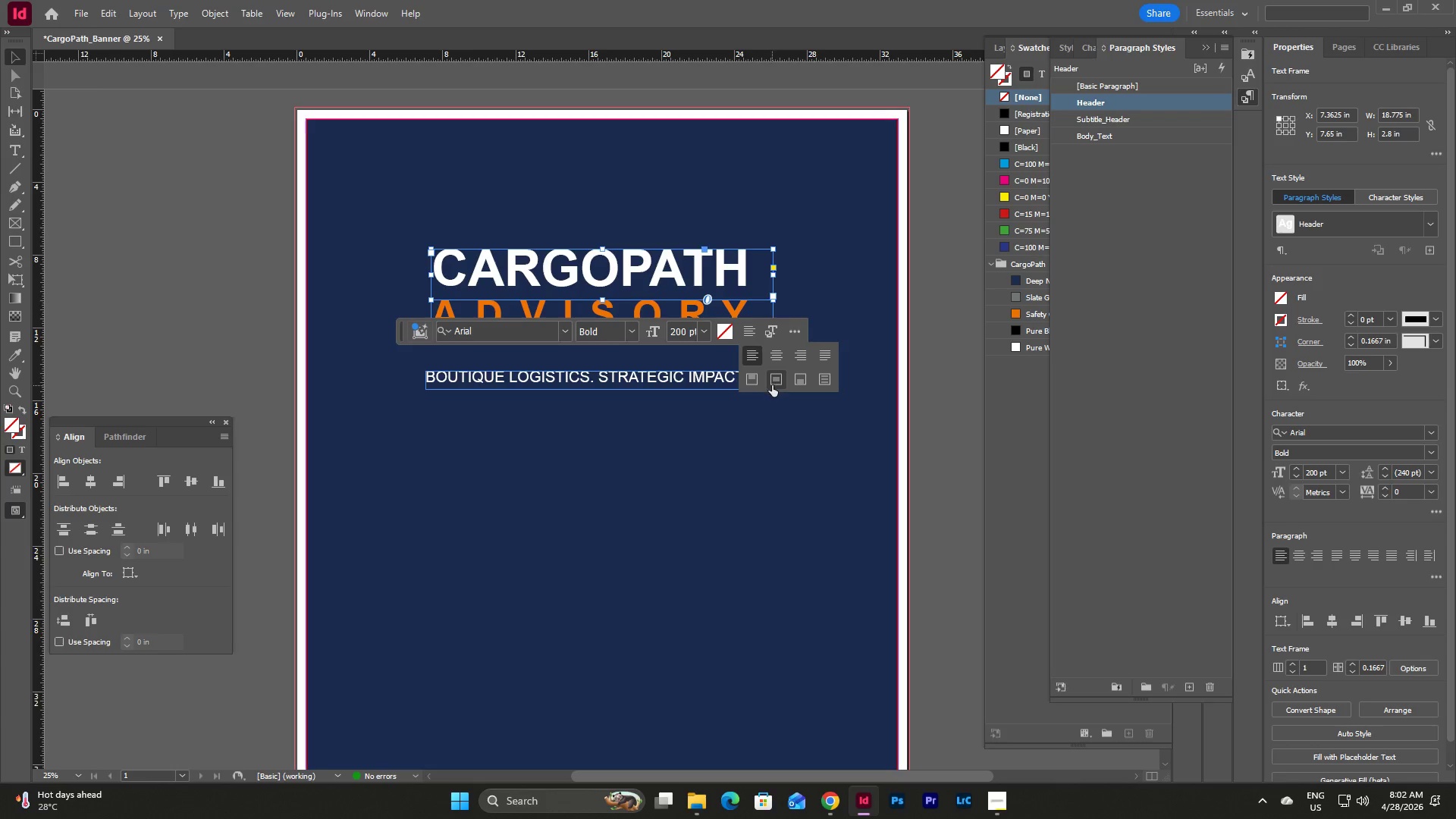 
left_click([777, 382])
 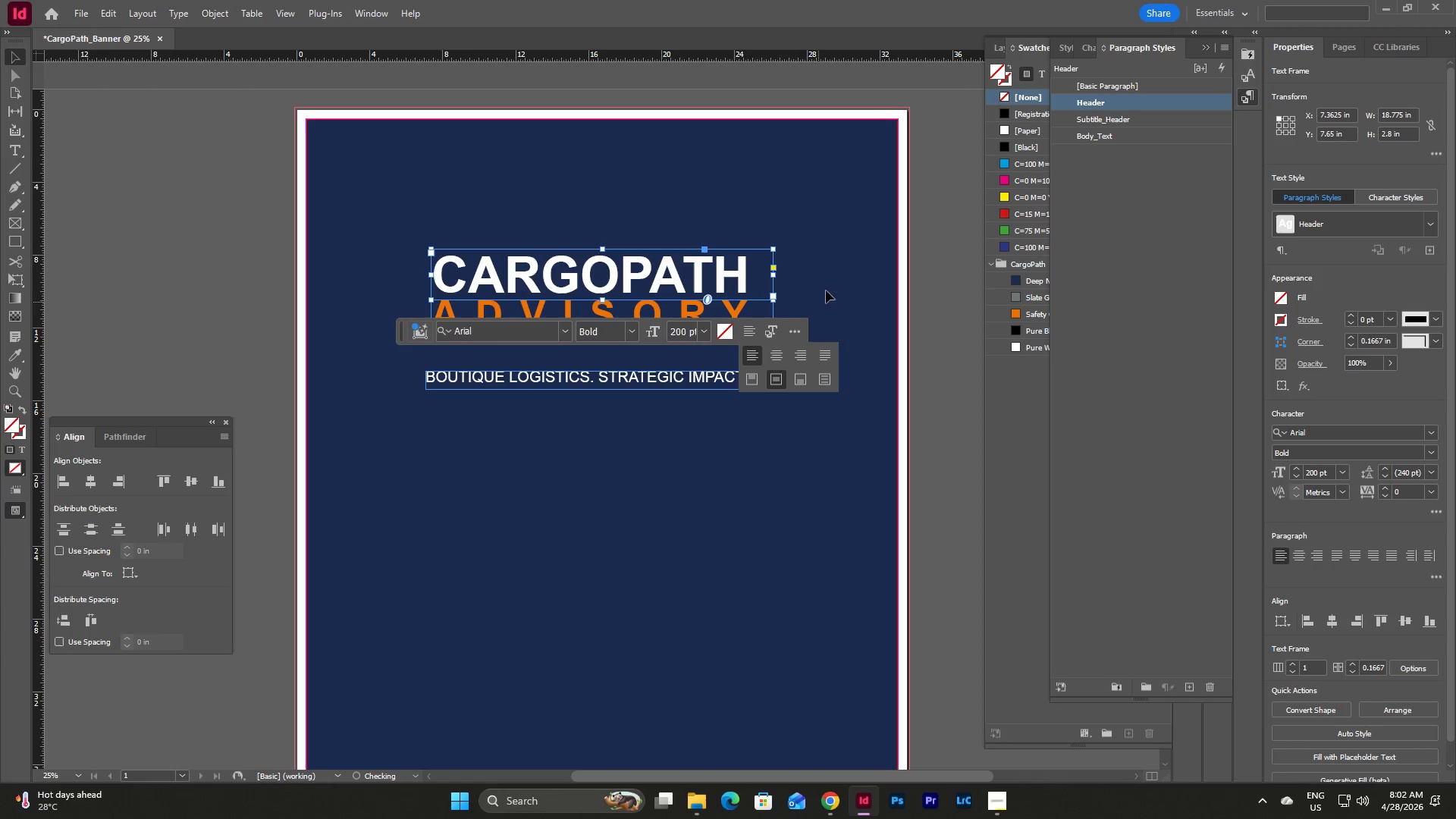 
left_click([829, 284])
 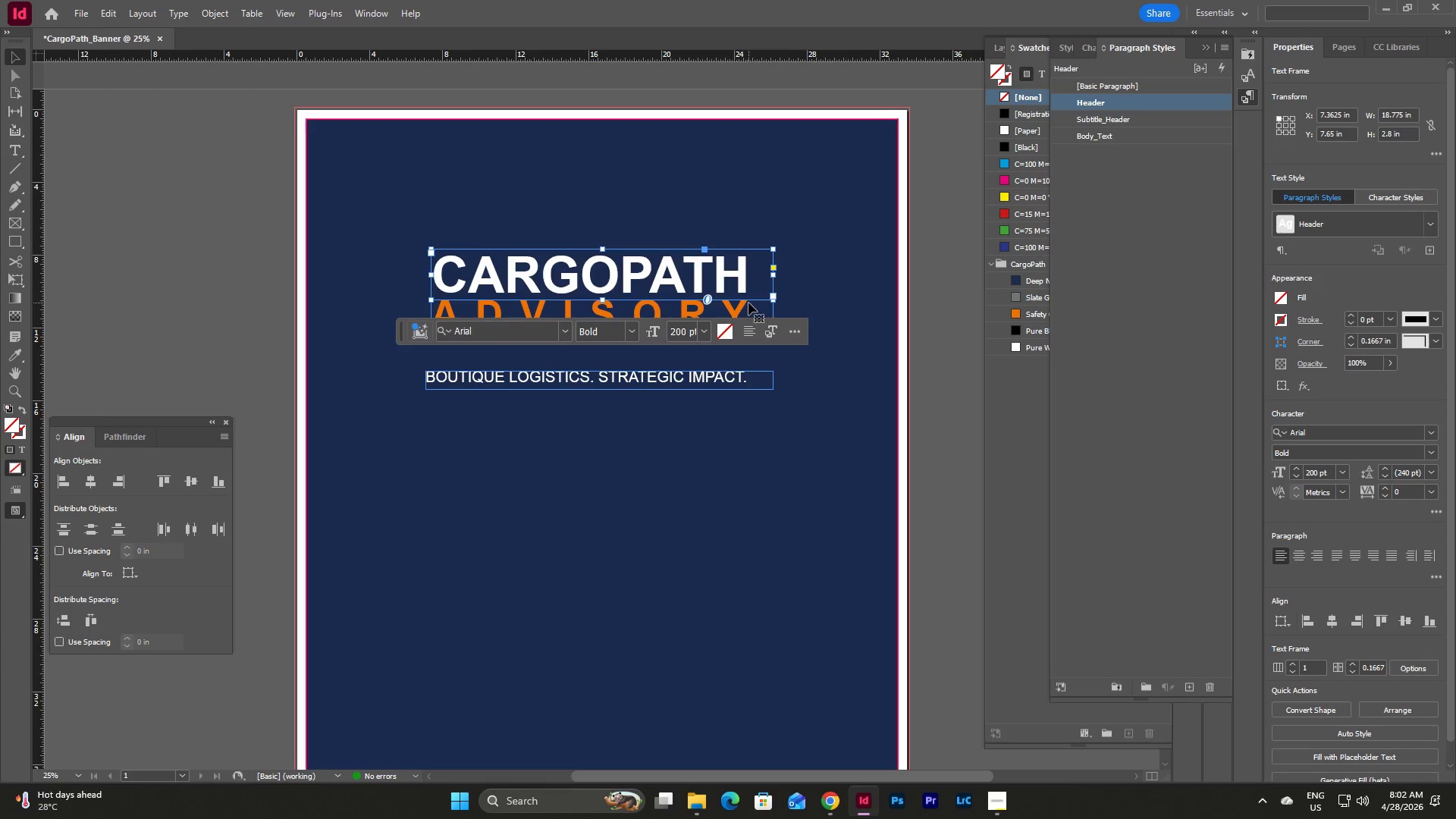 
left_click([748, 303])
 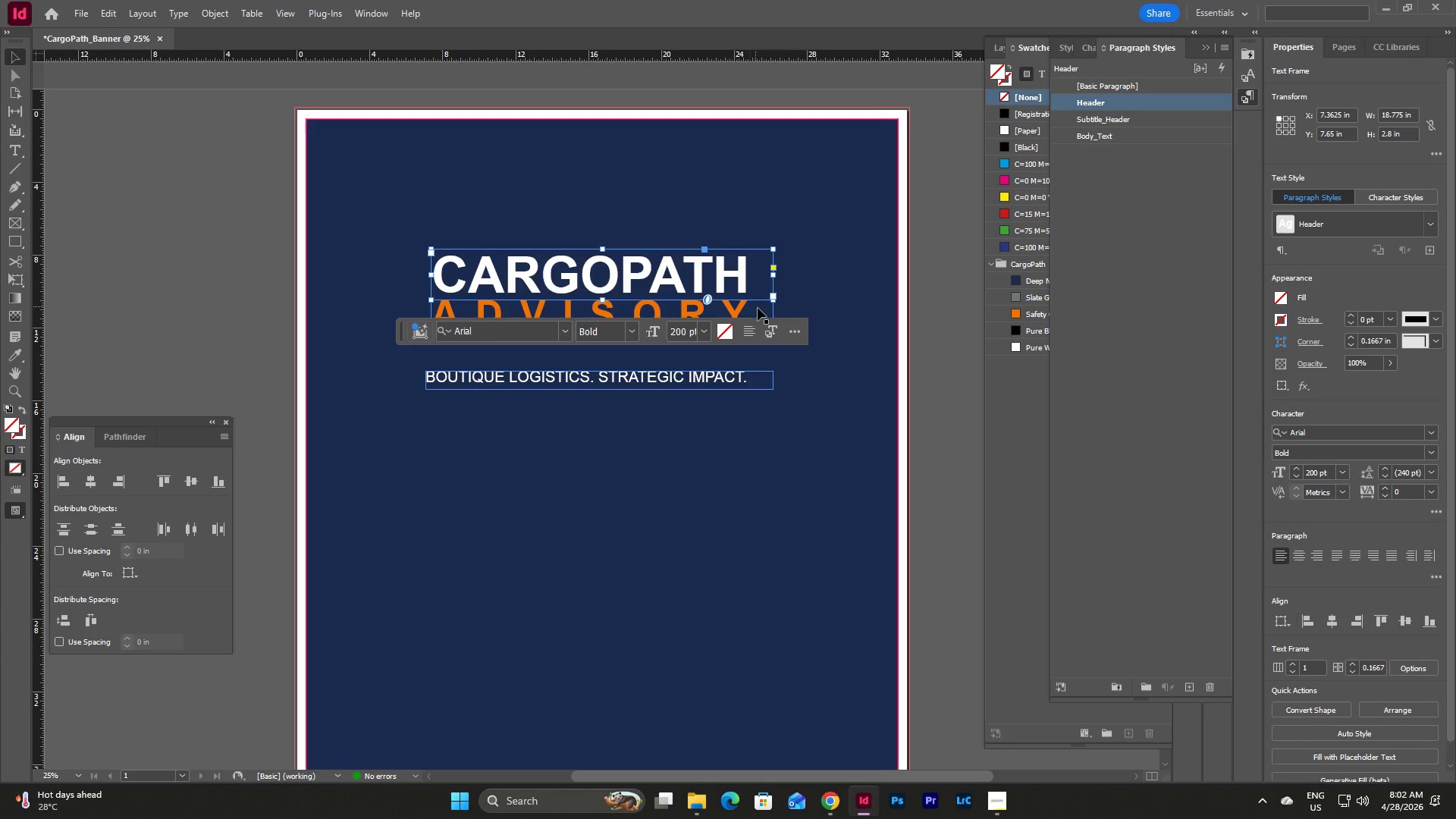 
left_click([758, 308])
 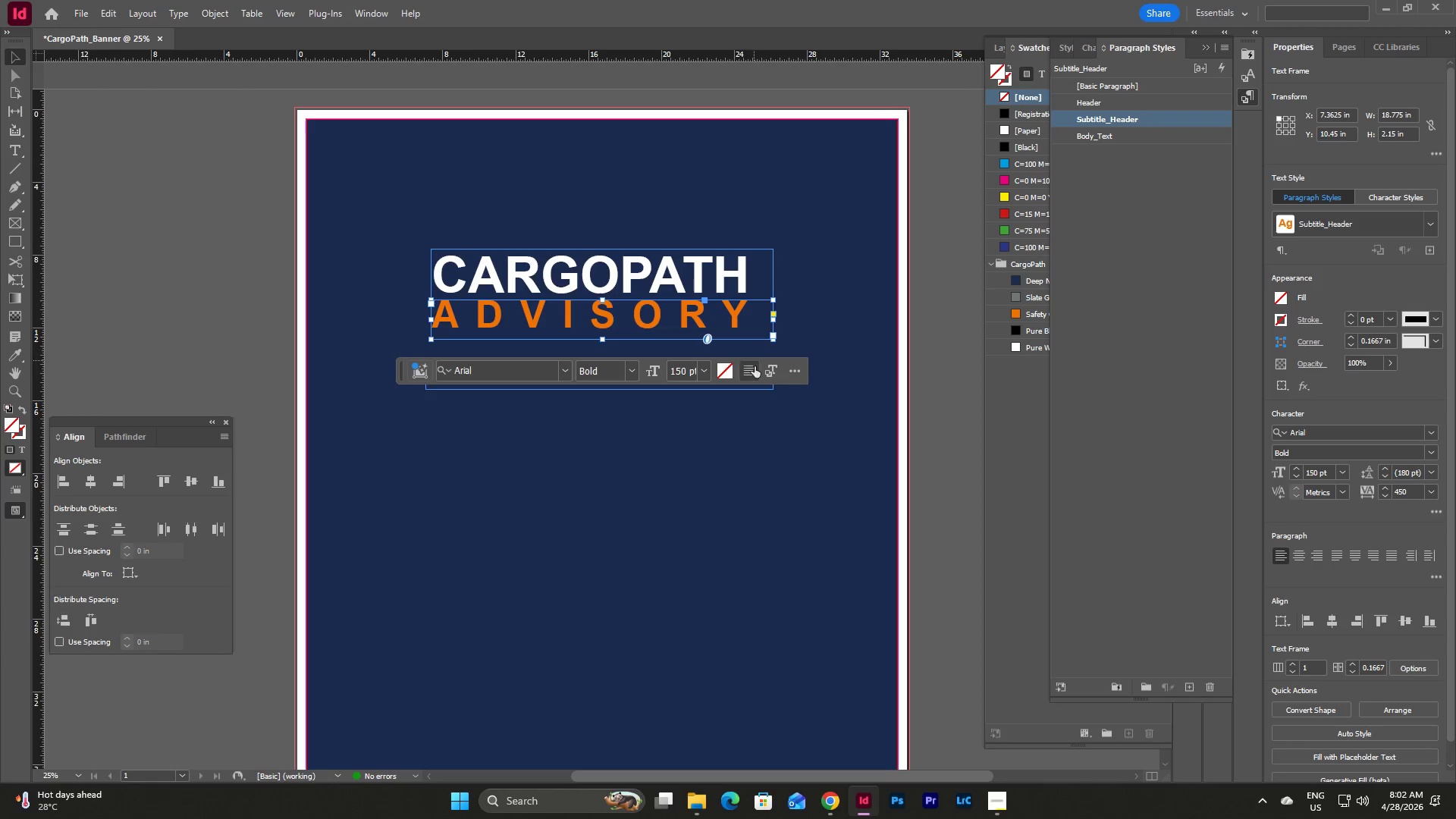 
left_click([755, 369])
 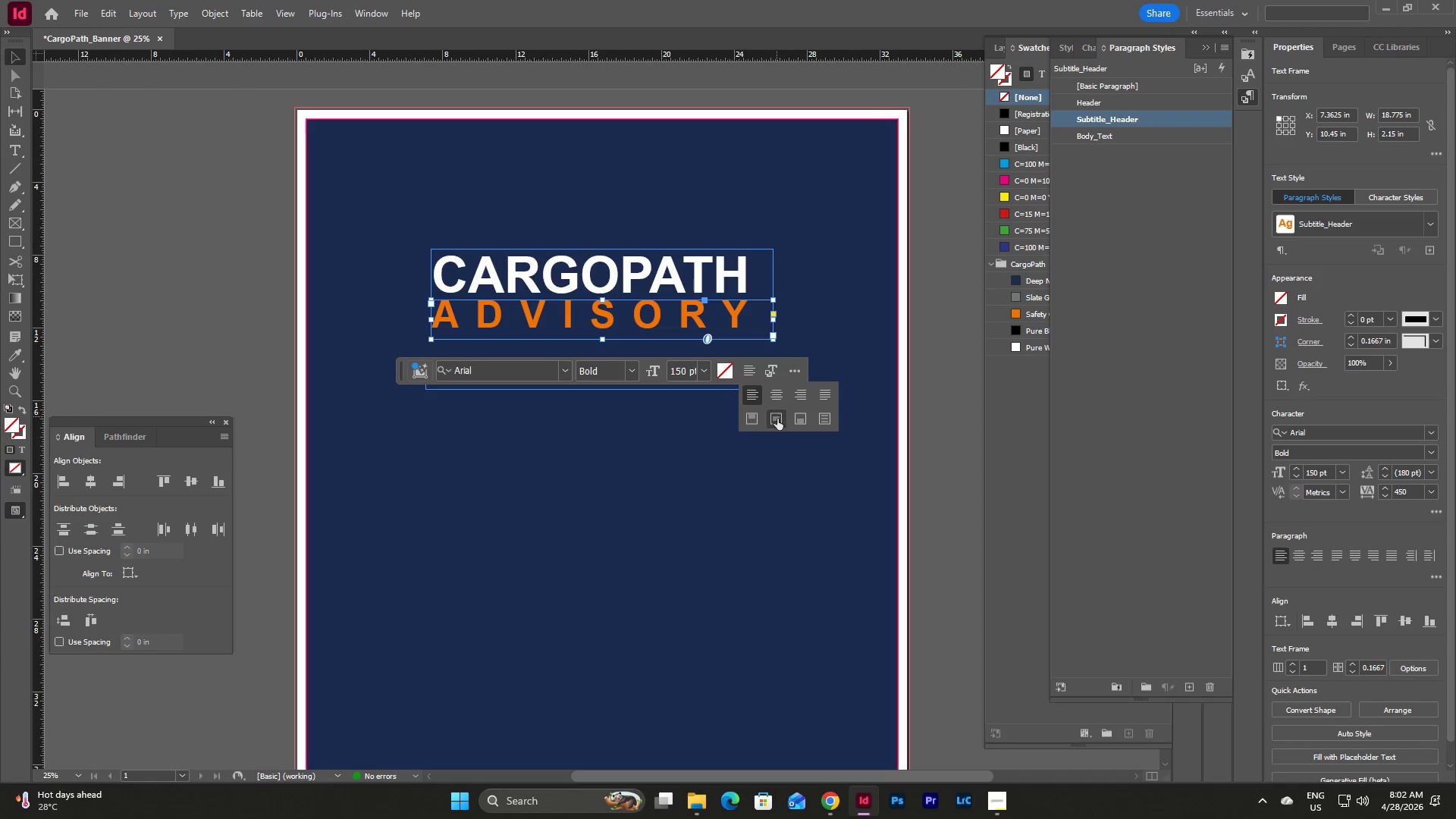 
left_click([779, 423])
 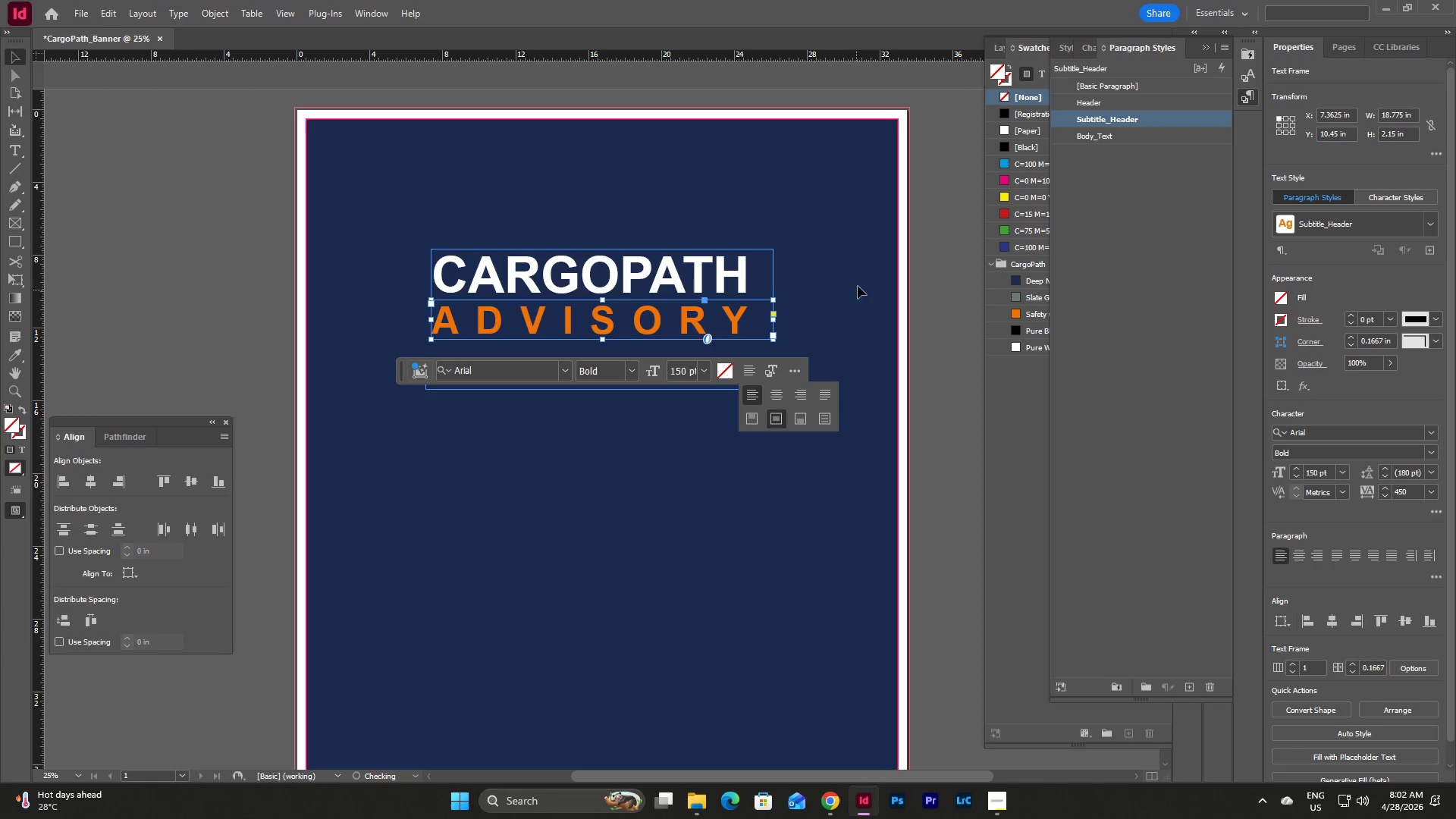 
left_click([858, 286])
 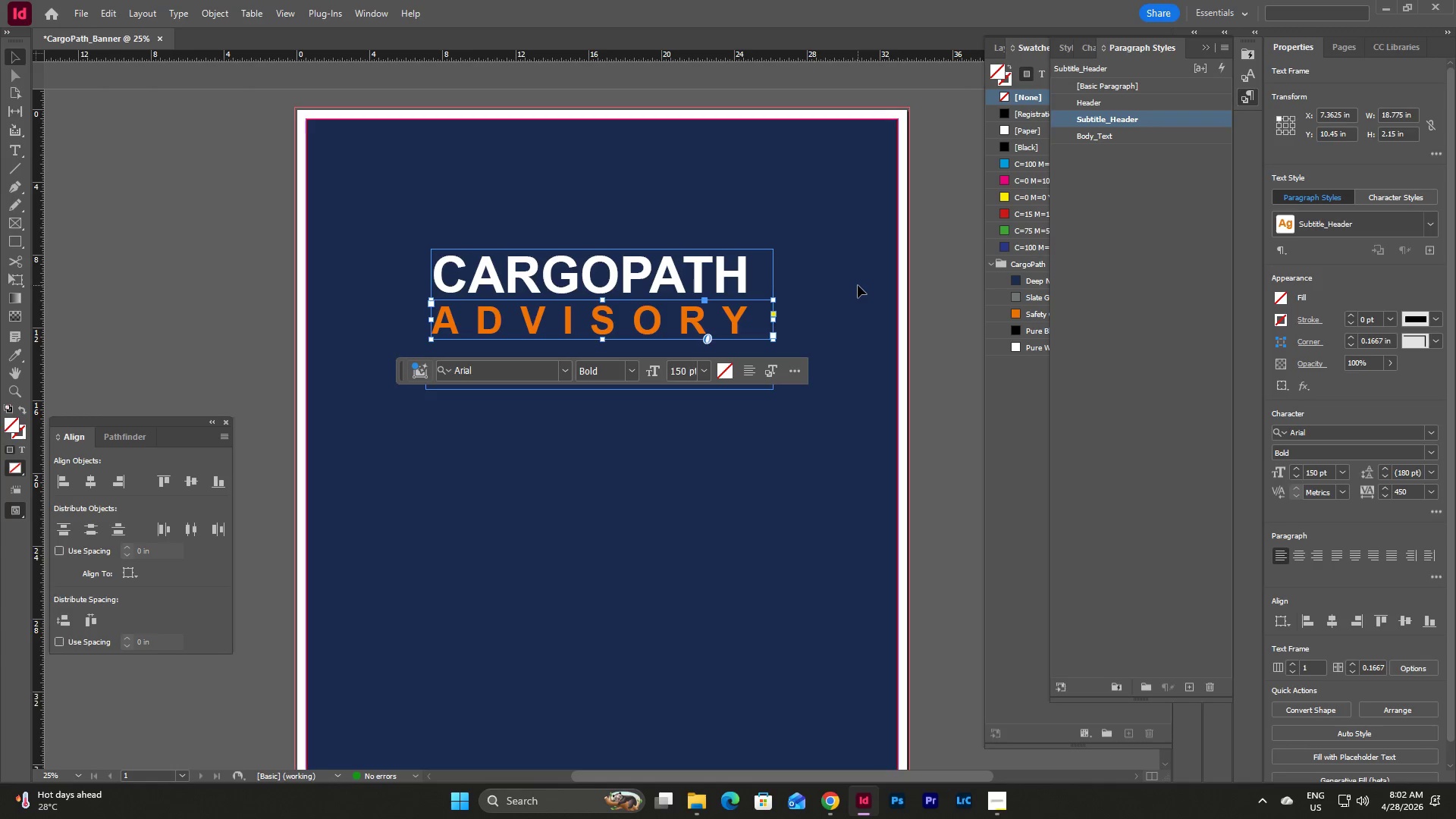 
left_click([858, 285])
 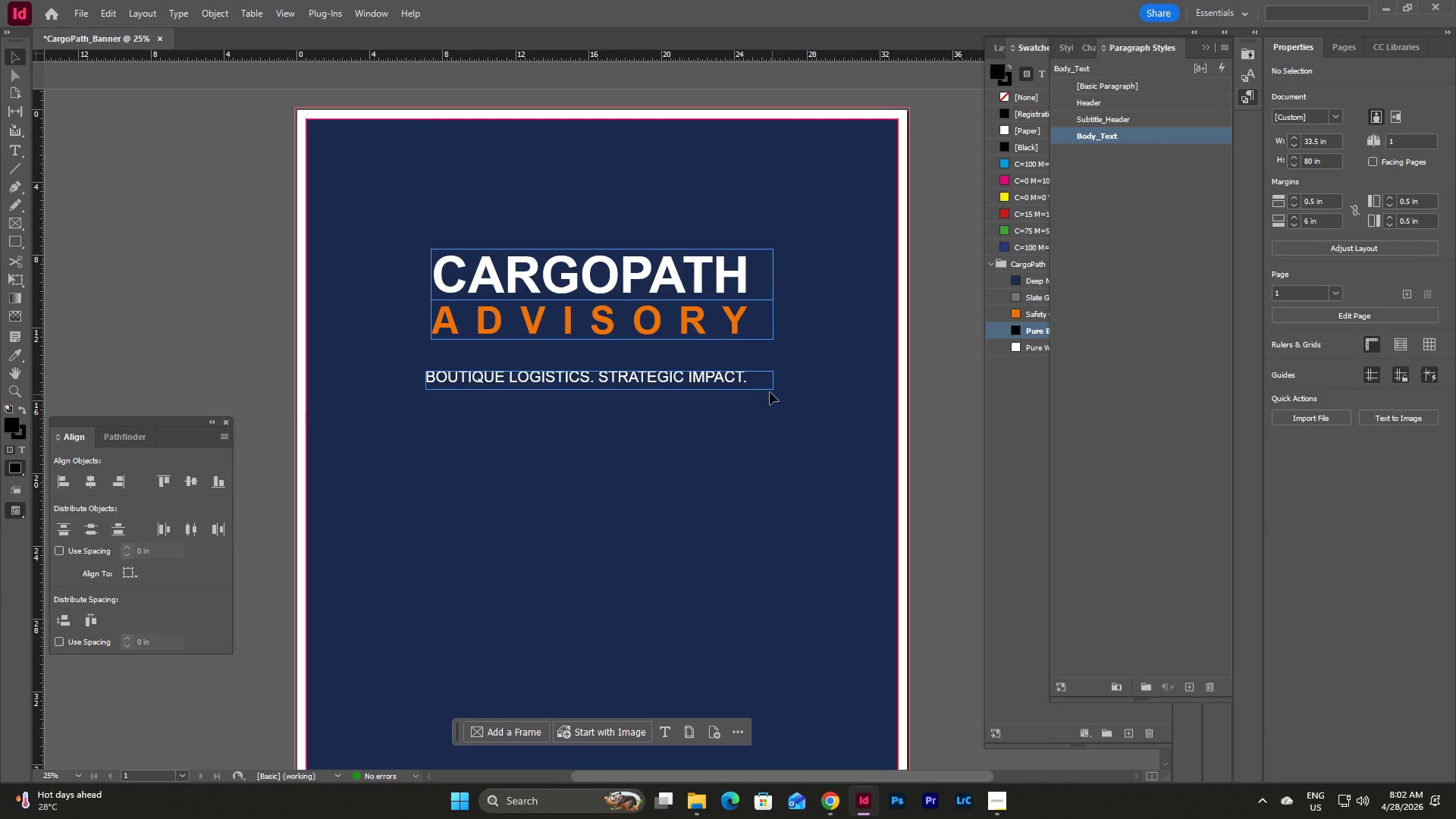 
left_click([758, 382])
 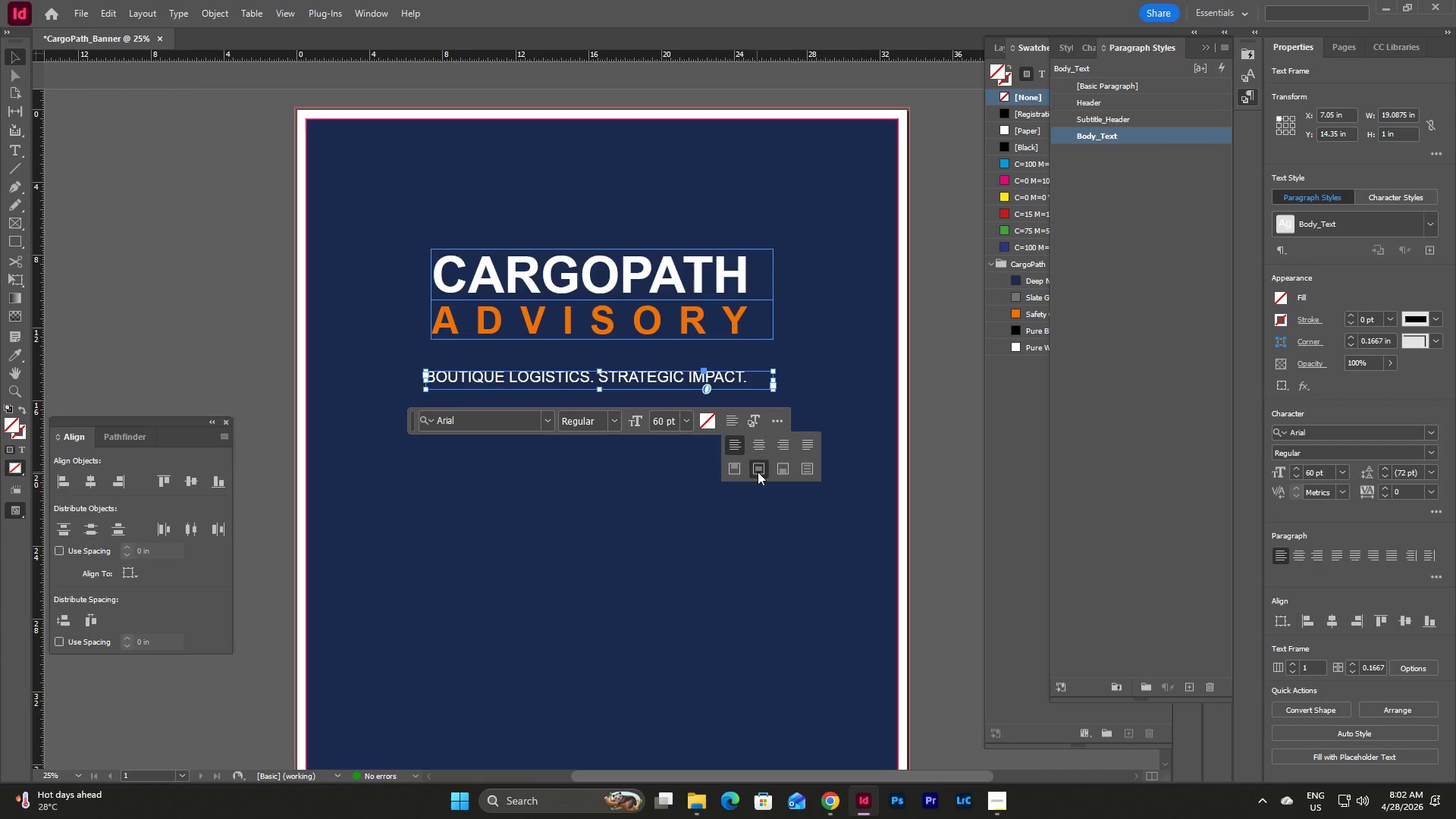 
left_click([828, 325])
 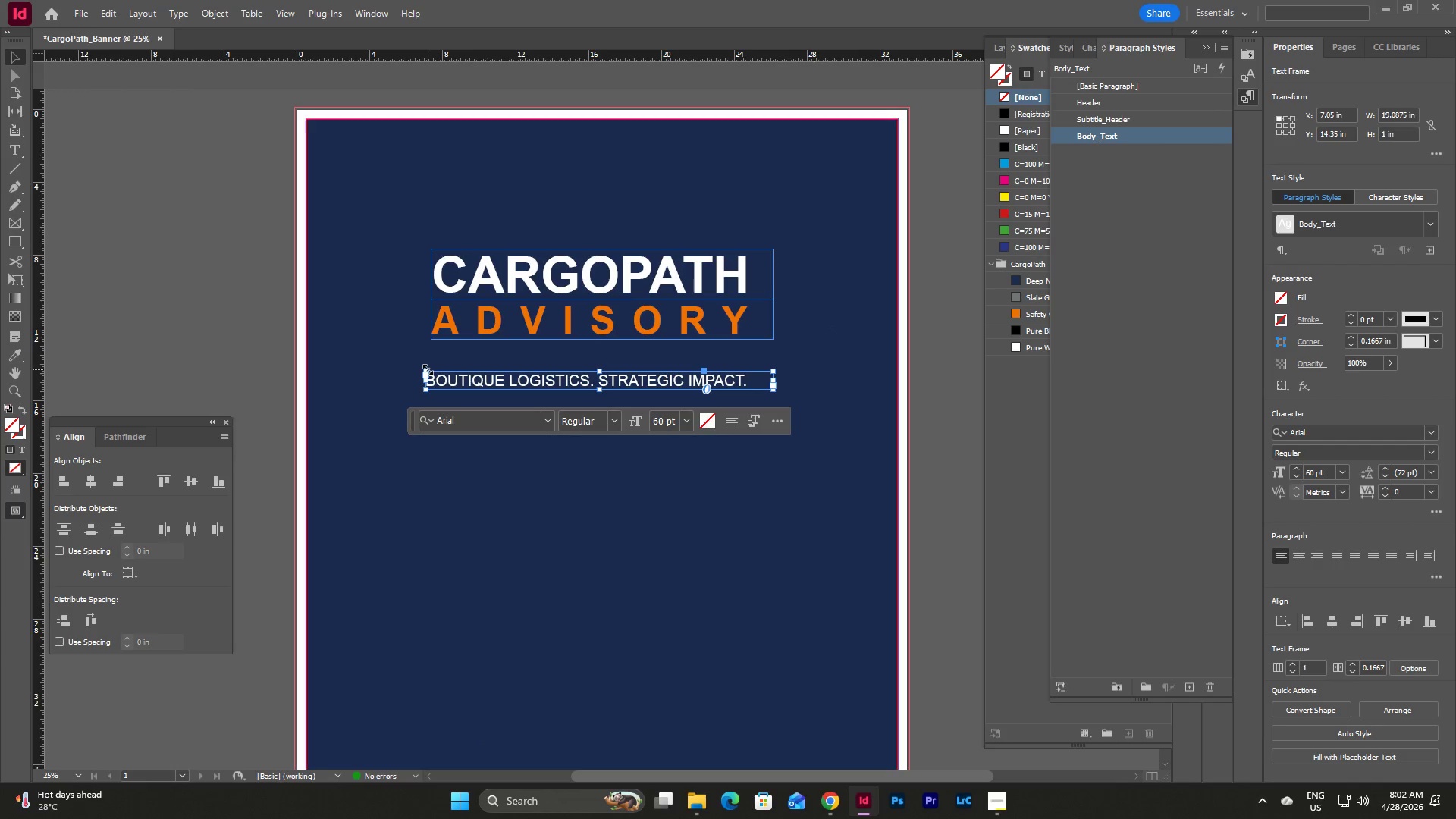 
left_click([400, 344])
 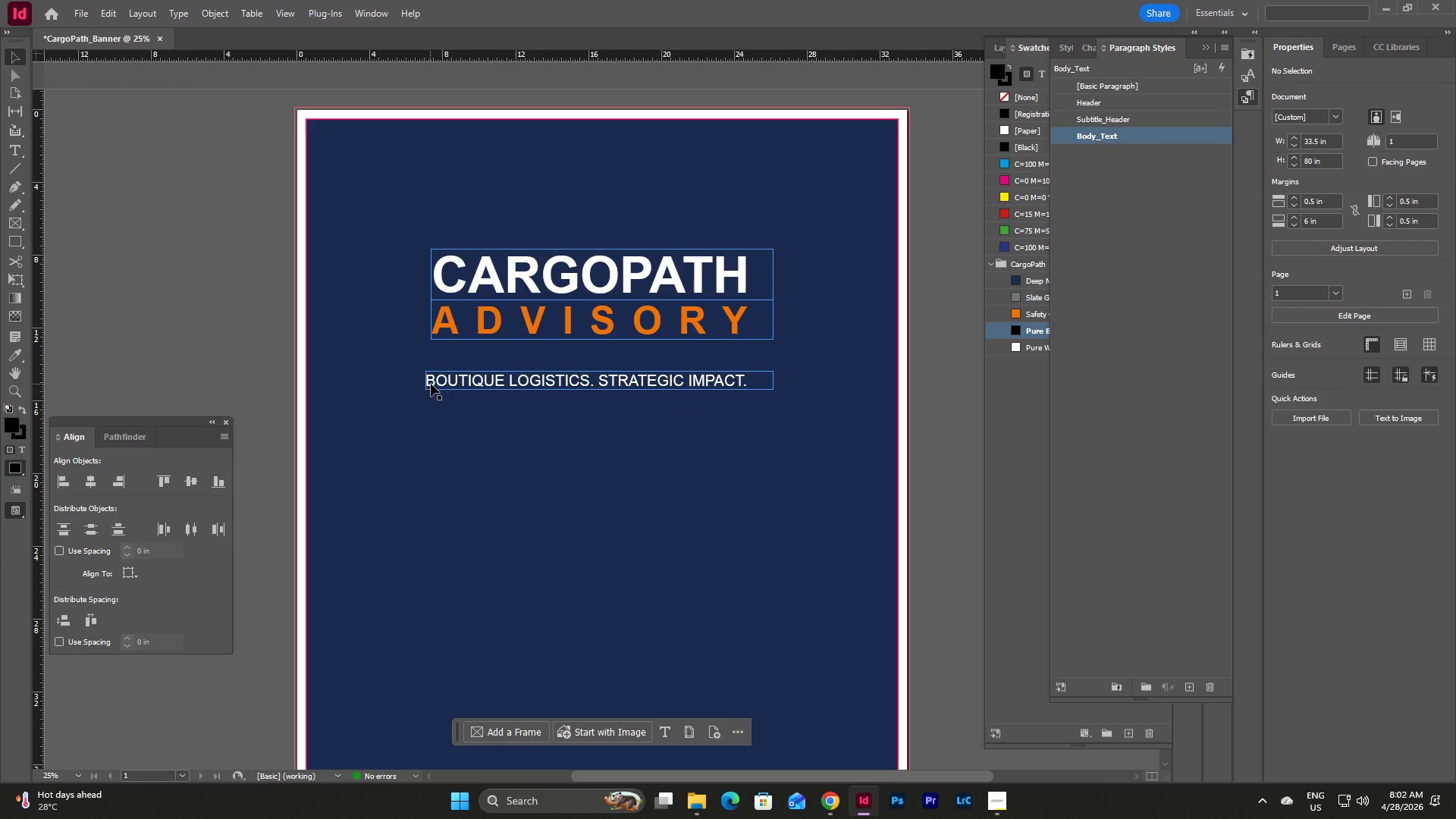 
left_click([436, 381])
 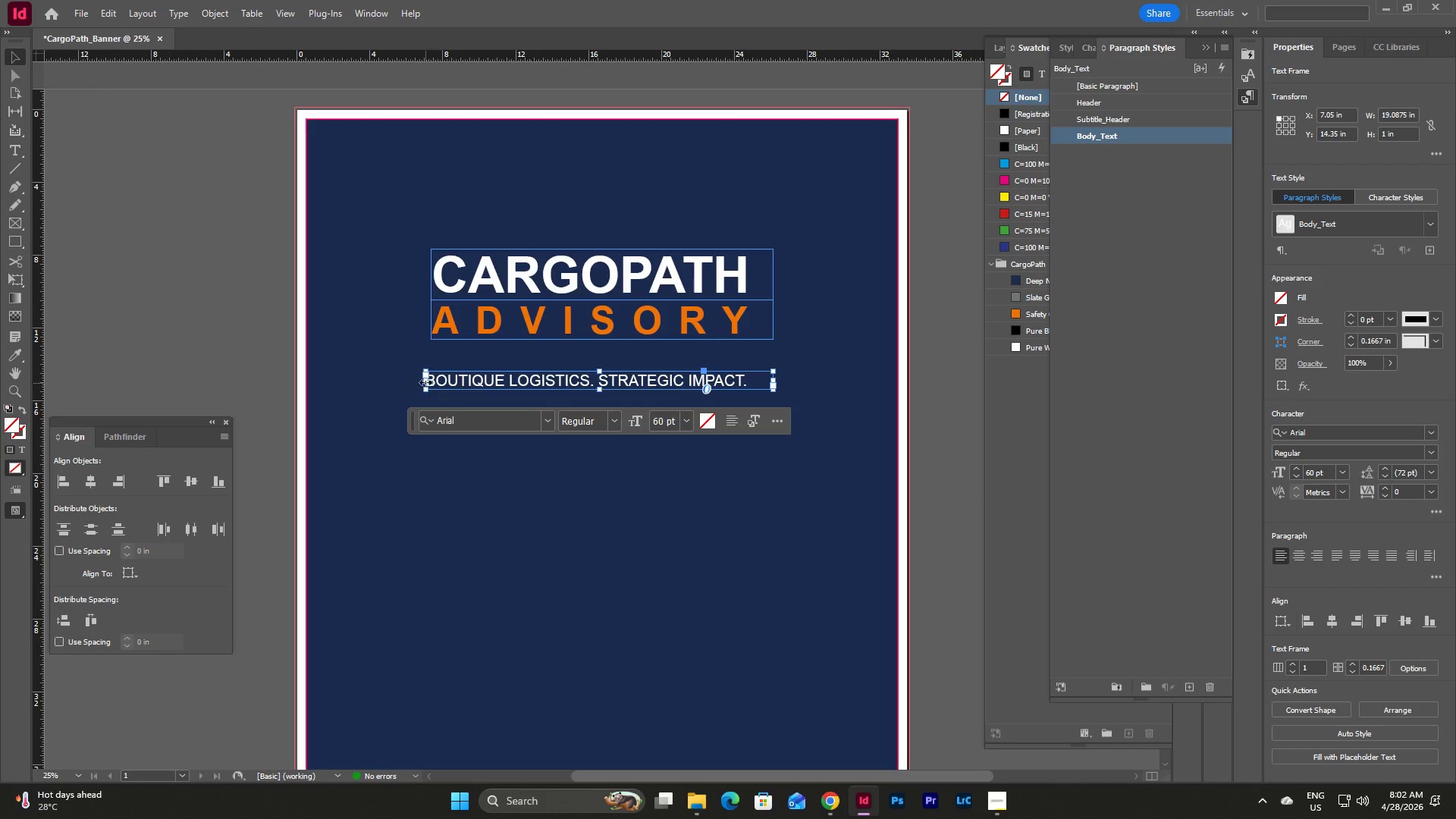 
left_click_drag(start_coordinate=[425, 381], to_coordinate=[429, 381])
 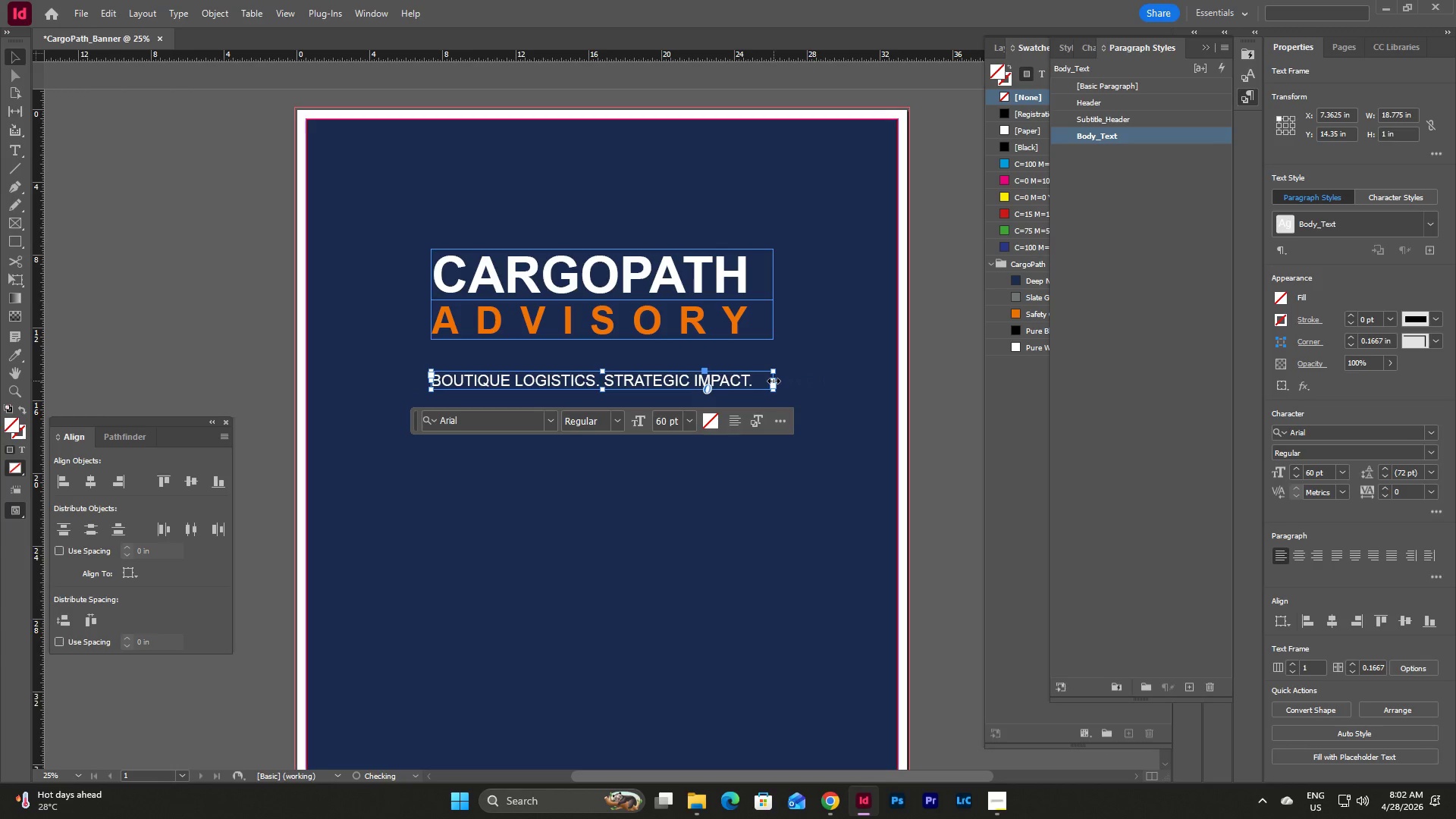 
left_click_drag(start_coordinate=[572, 378], to_coordinate=[573, 348])
 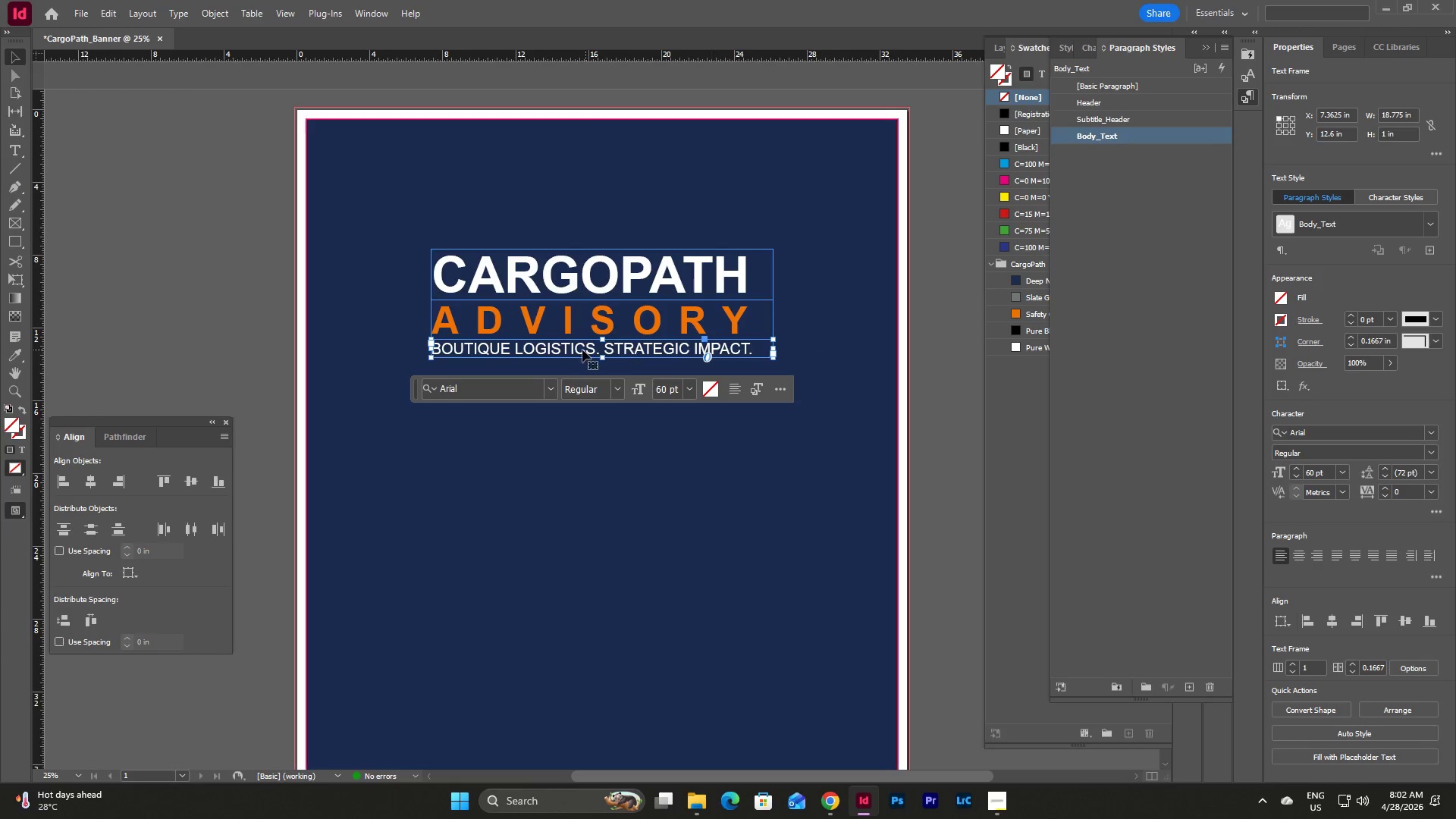 
left_click_drag(start_coordinate=[560, 344], to_coordinate=[560, 362])
 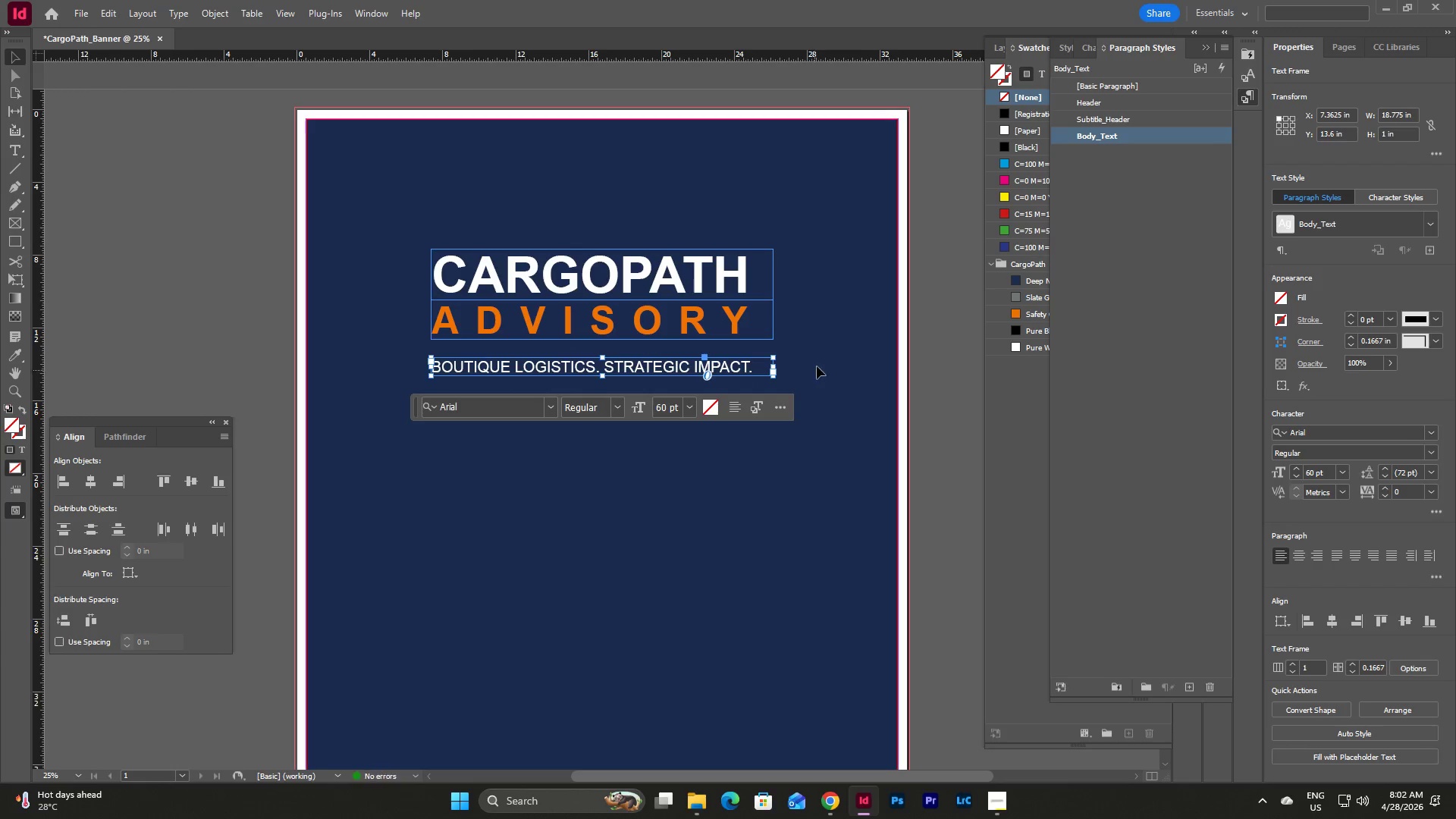 
left_click([824, 355])
 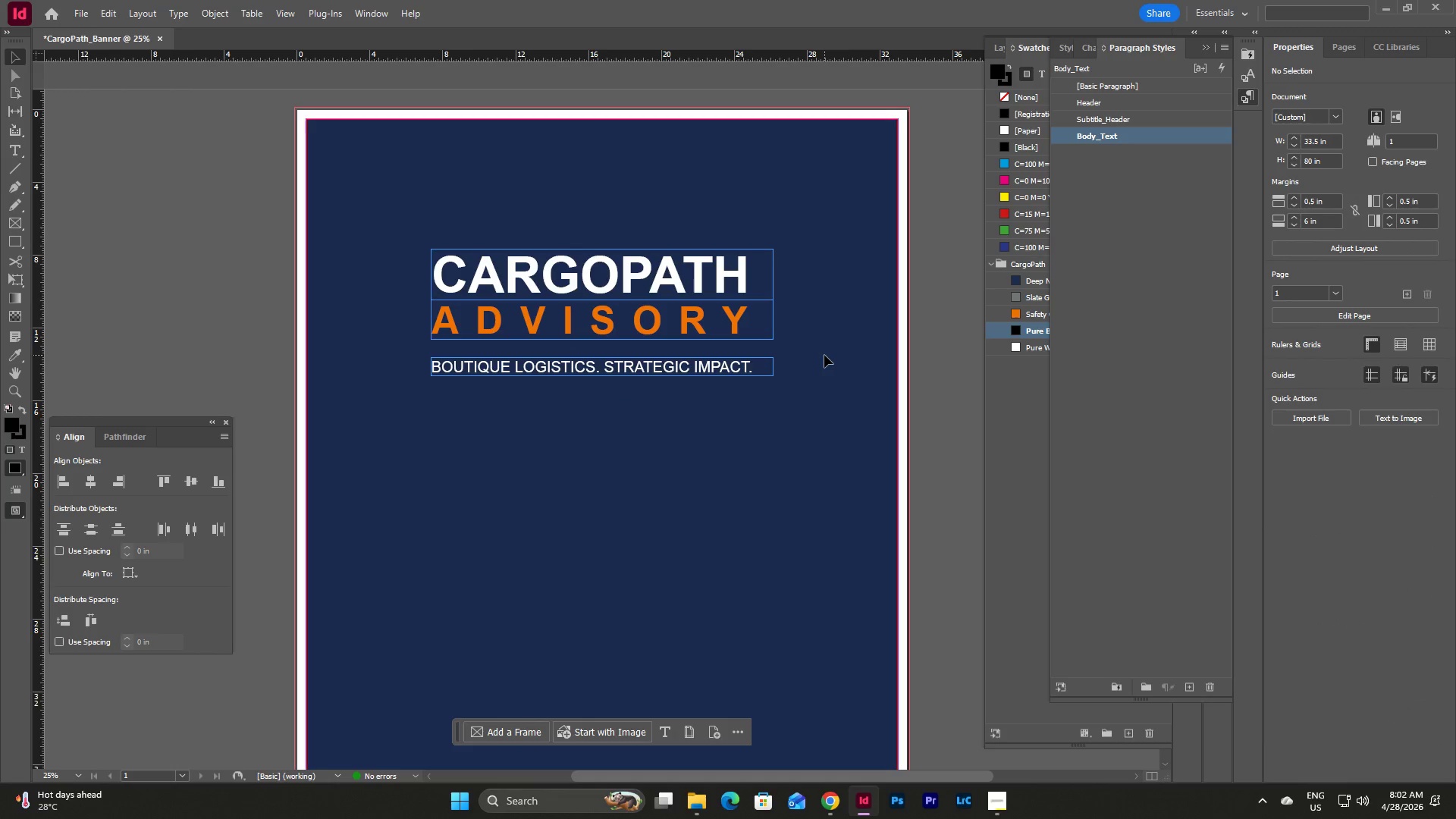 
scroll: coordinate [824, 355], scroll_direction: up, amount: 1.0
 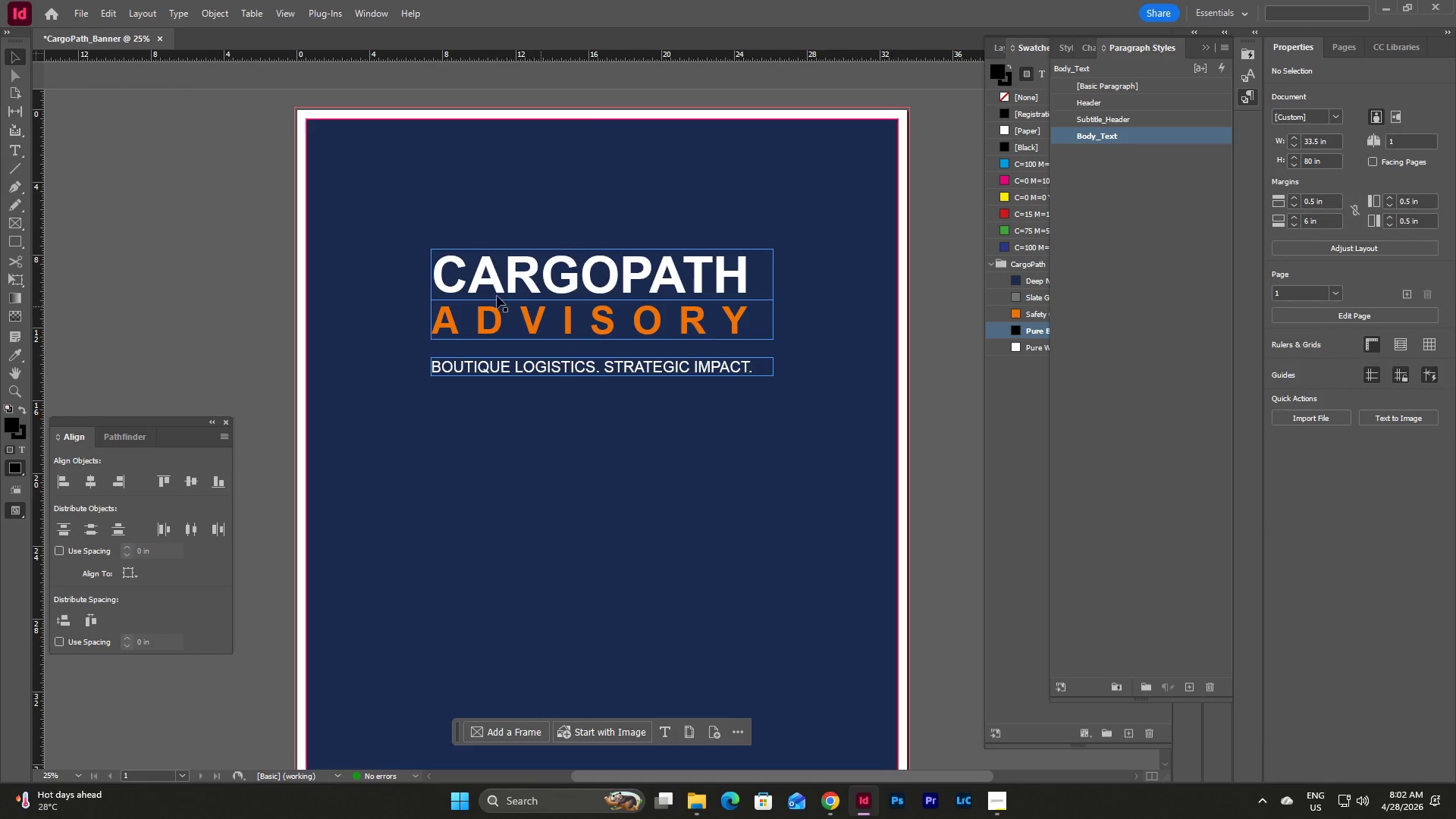 
left_click_drag(start_coordinate=[369, 220], to_coordinate=[830, 461])
 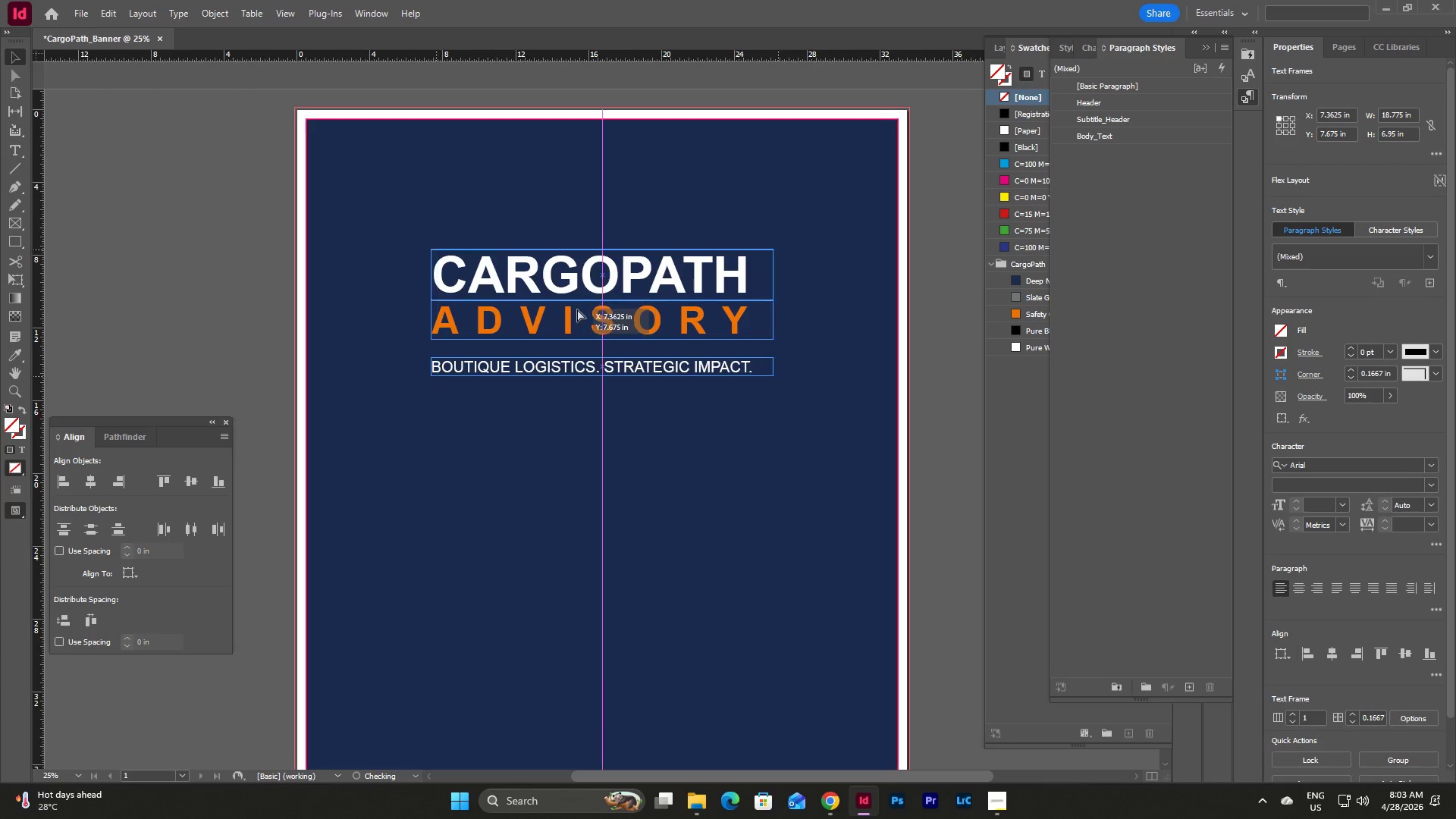 
left_click([783, 466])
 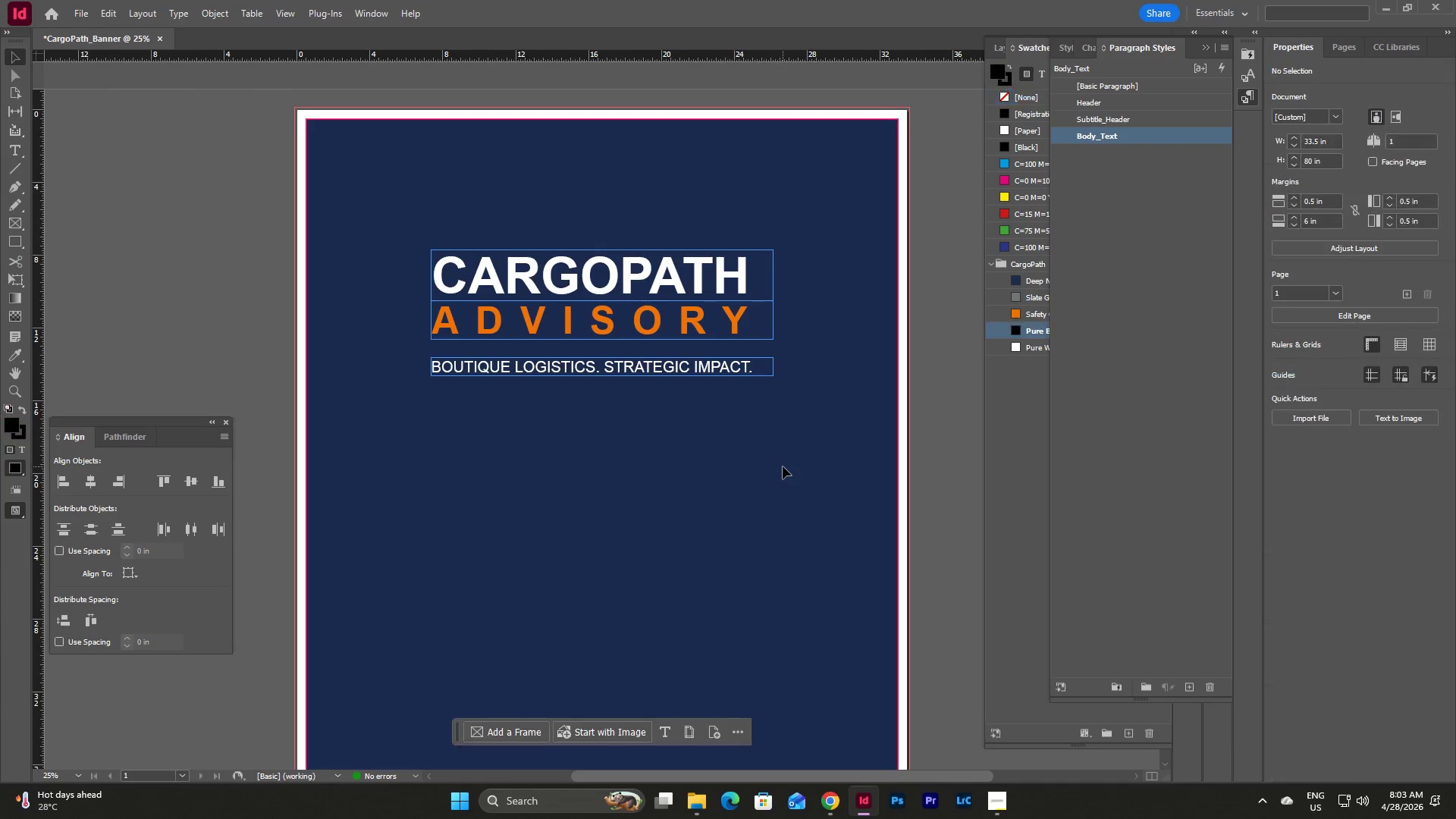 
scroll: coordinate [783, 466], scroll_direction: down, amount: 10.0
 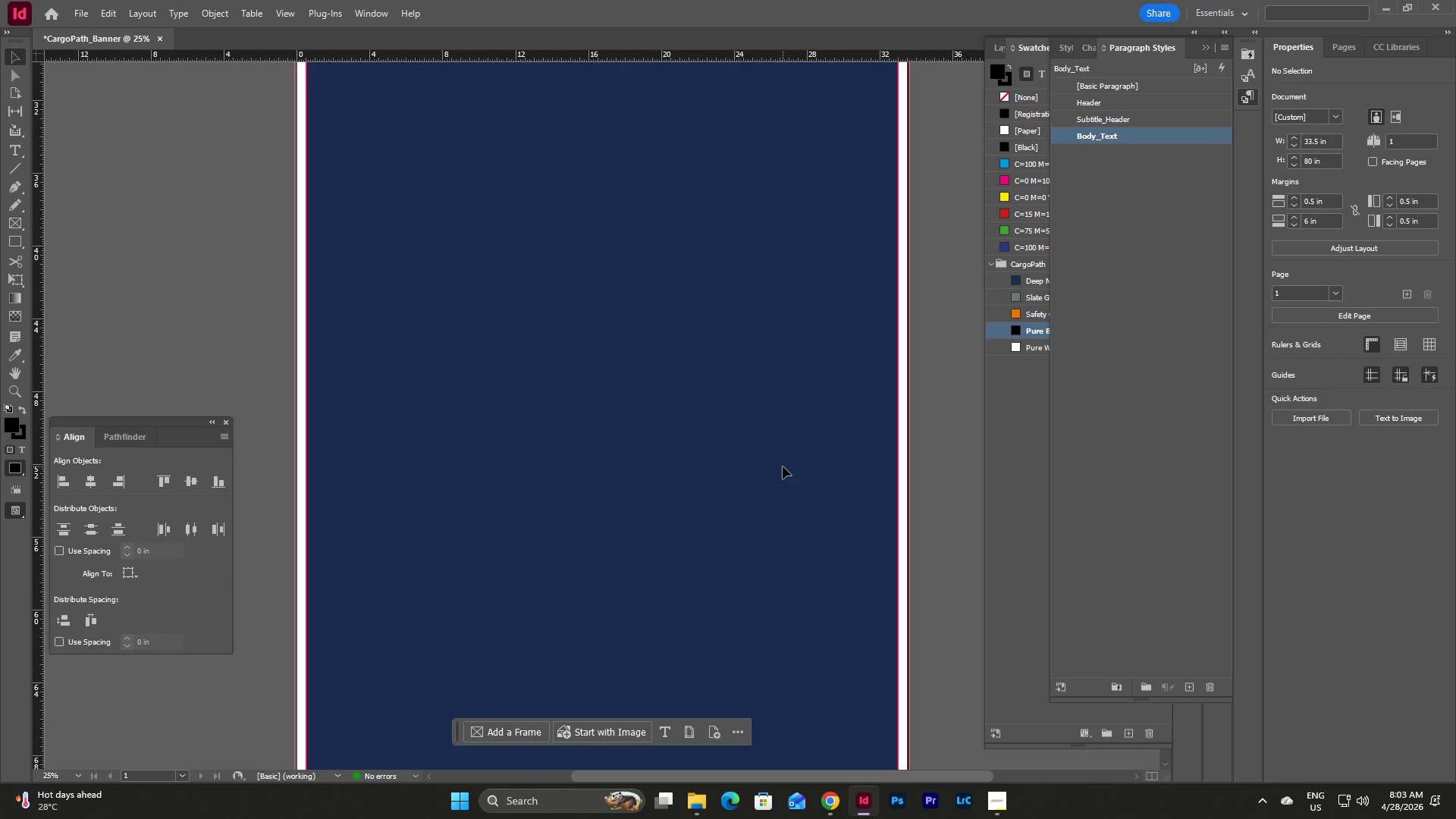 
scroll: coordinate [783, 466], scroll_direction: up, amount: 14.0
 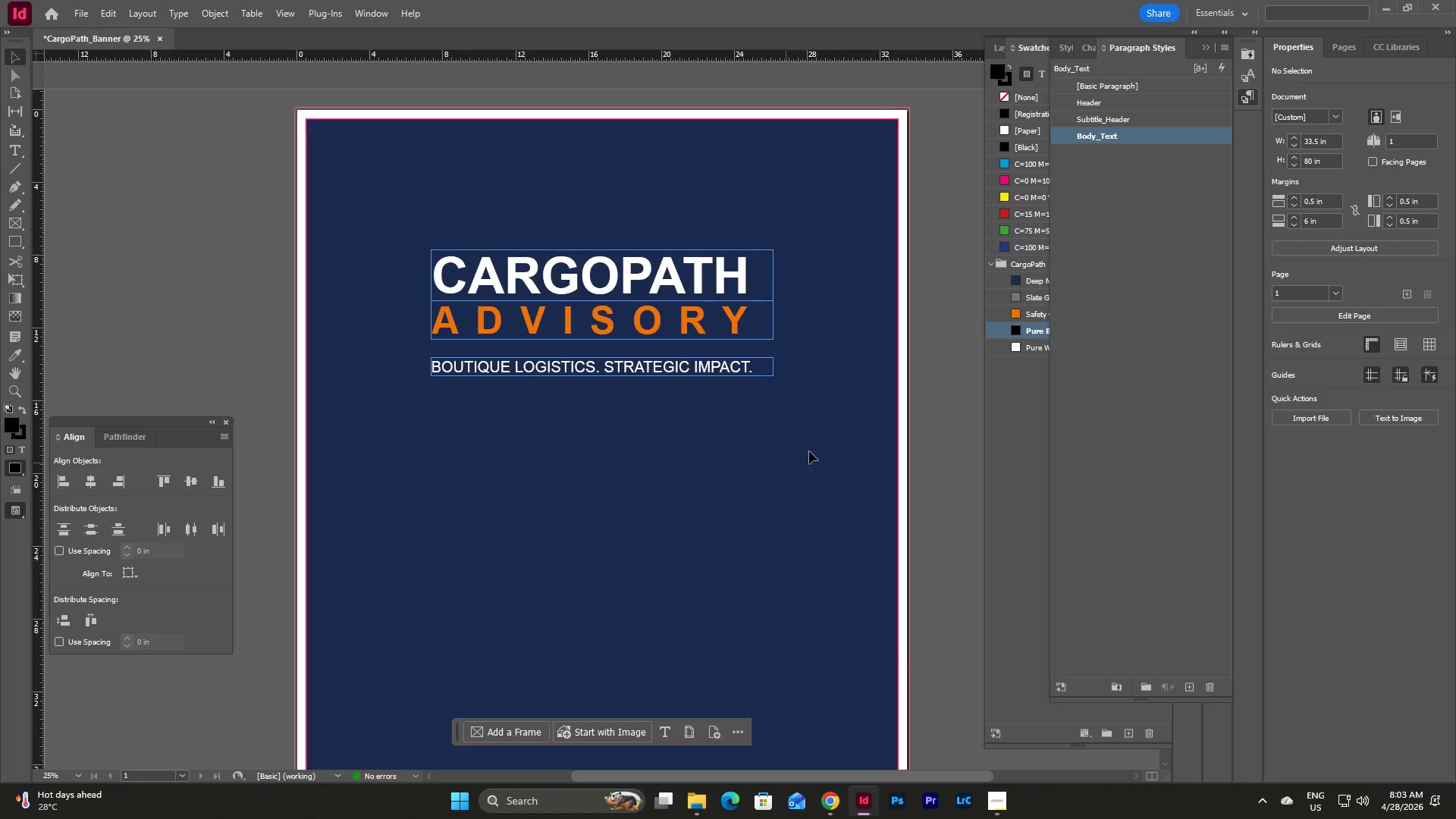 
left_click_drag(start_coordinate=[820, 443], to_coordinate=[420, 197])
 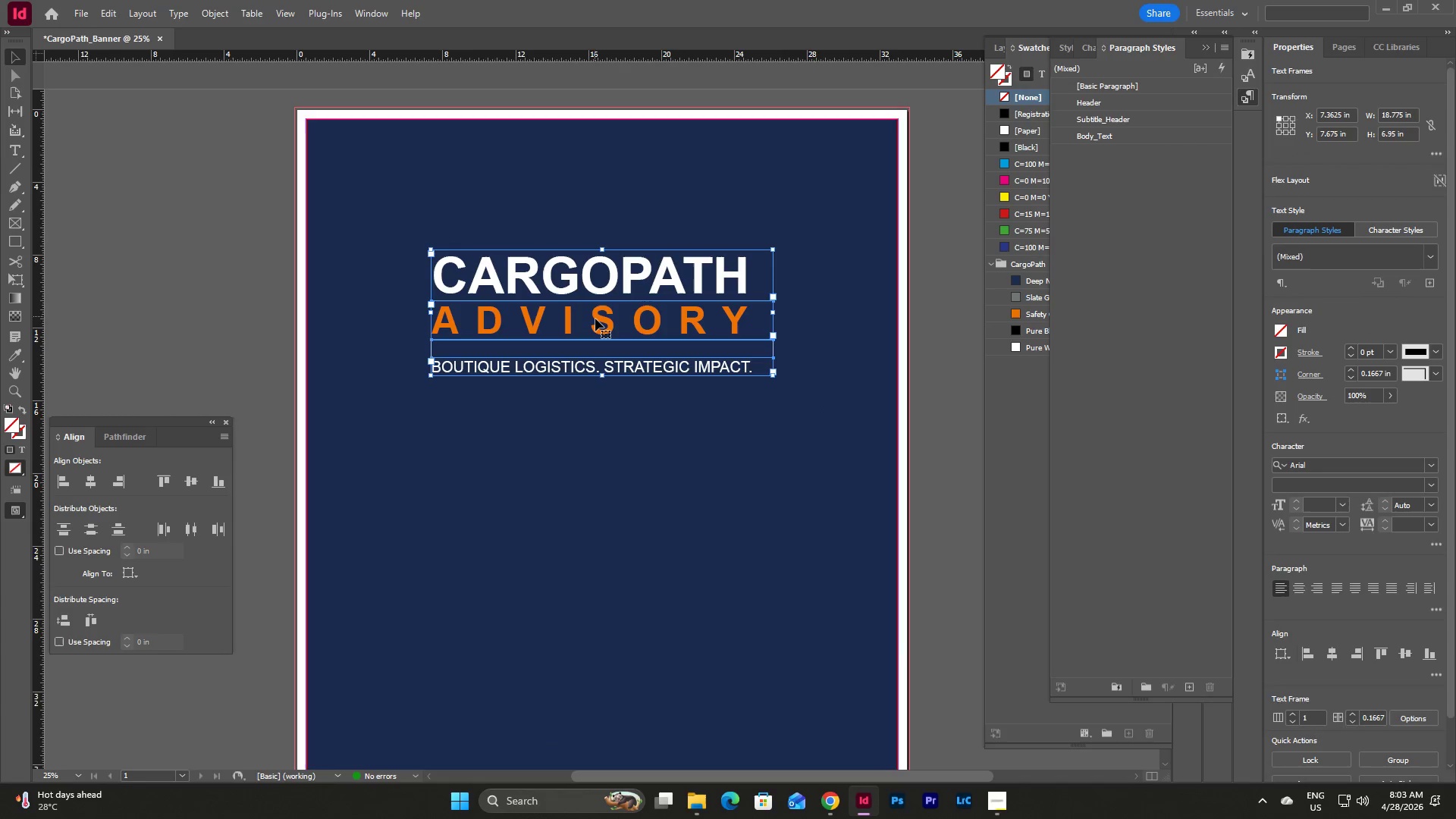 
left_click_drag(start_coordinate=[595, 318], to_coordinate=[671, 285])
 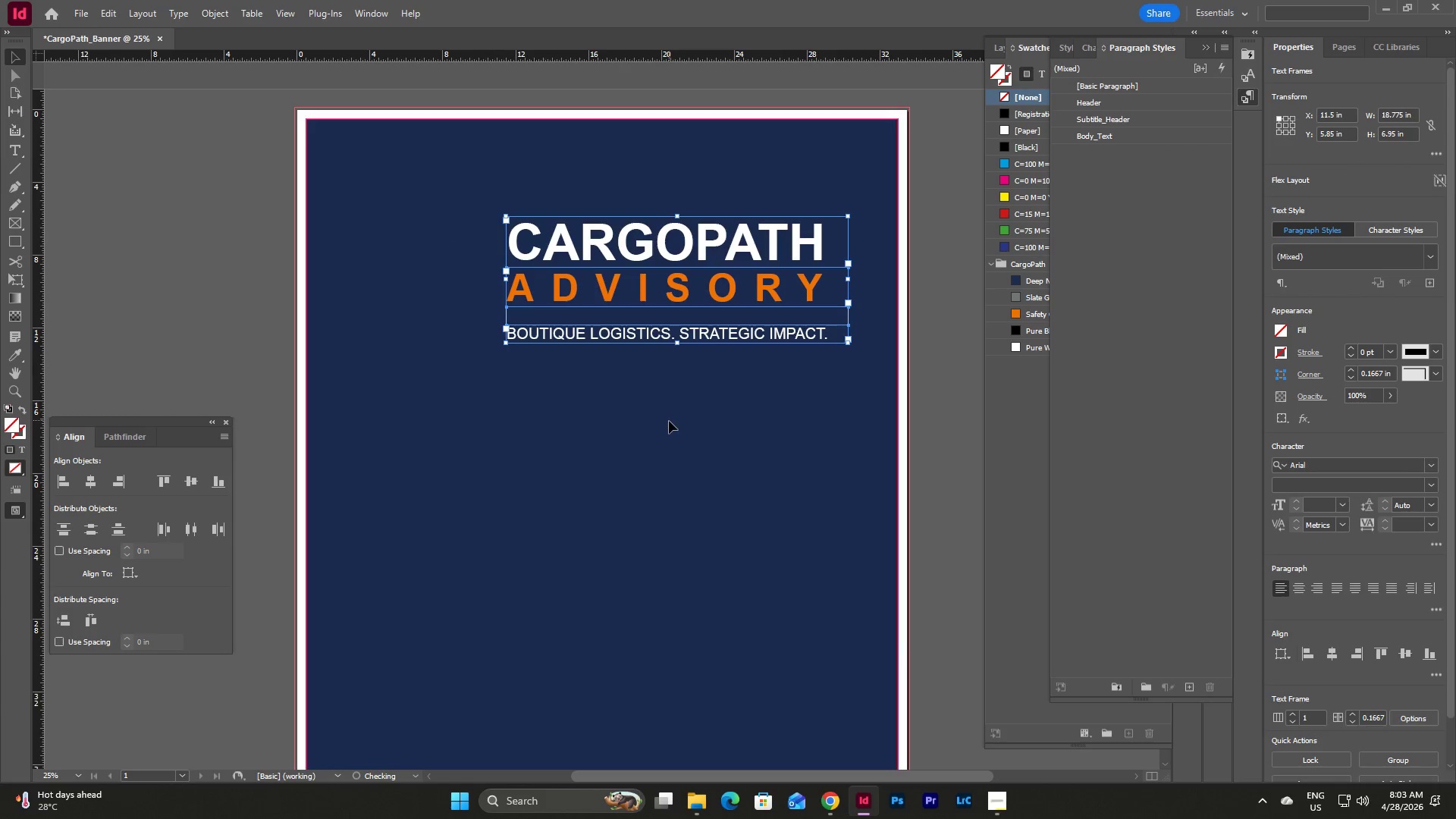 
left_click([669, 421])
 